 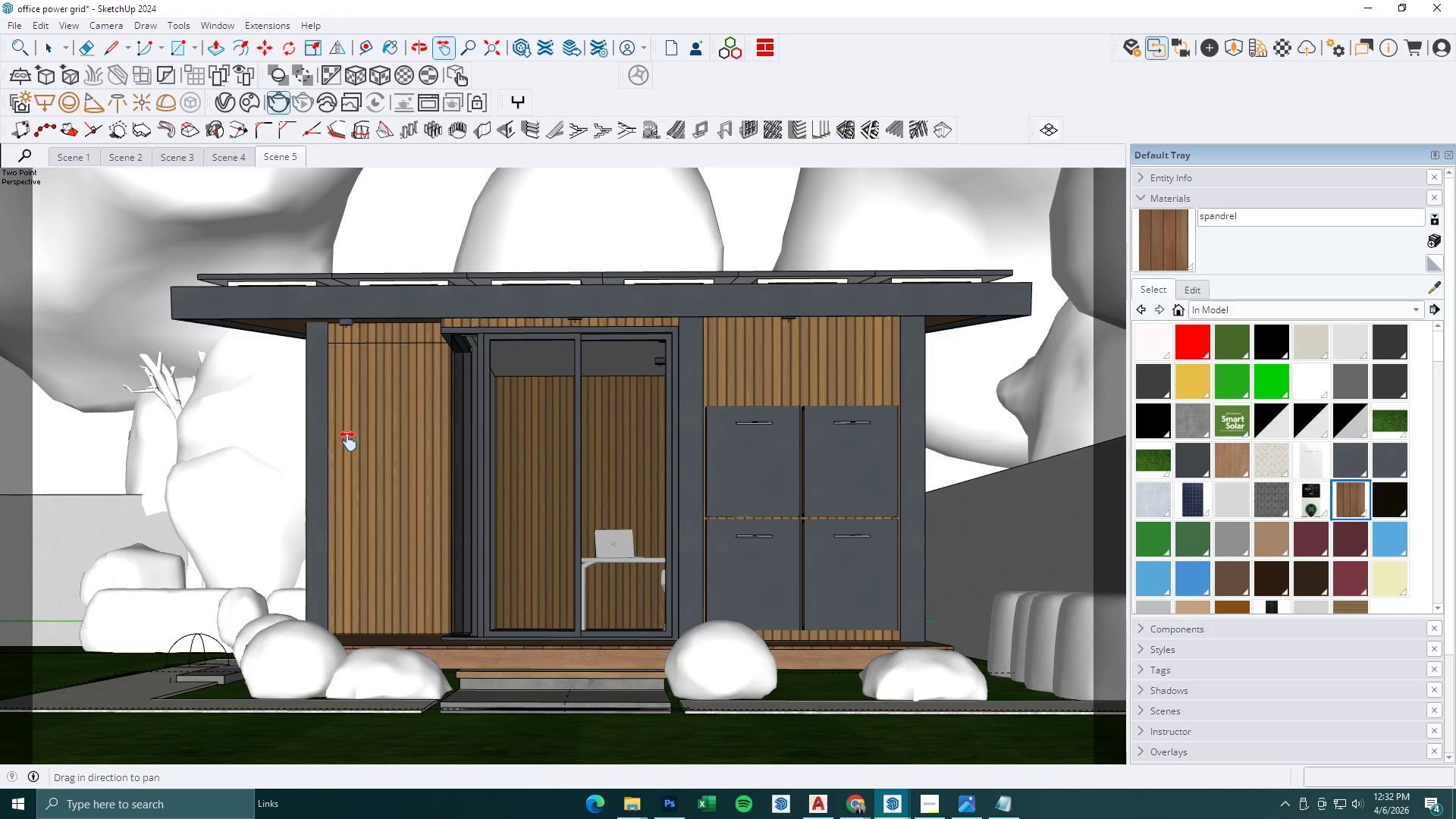 
scroll: coordinate [369, 410], scroll_direction: up, amount: 3.0
 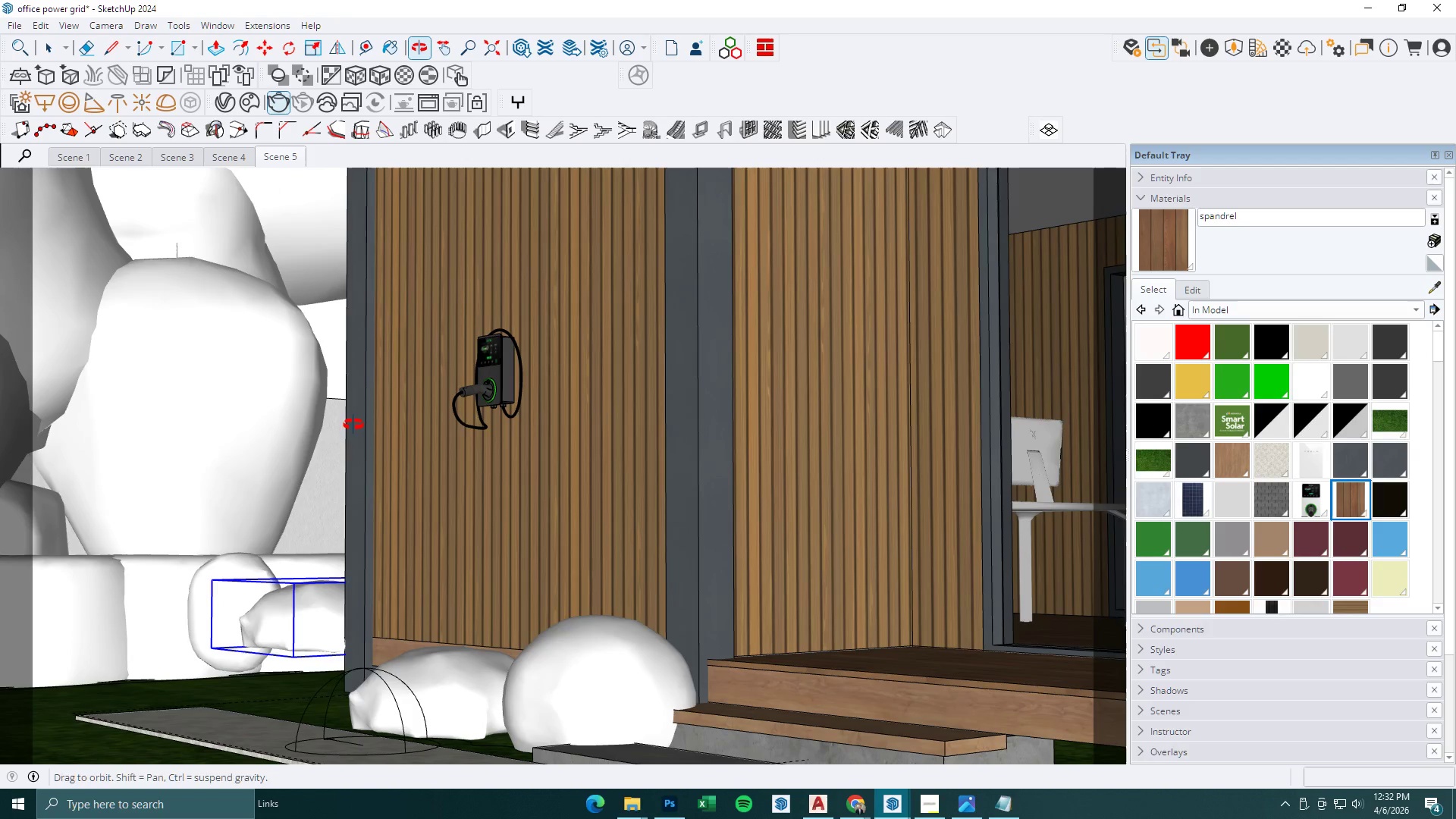 
key(Space)
 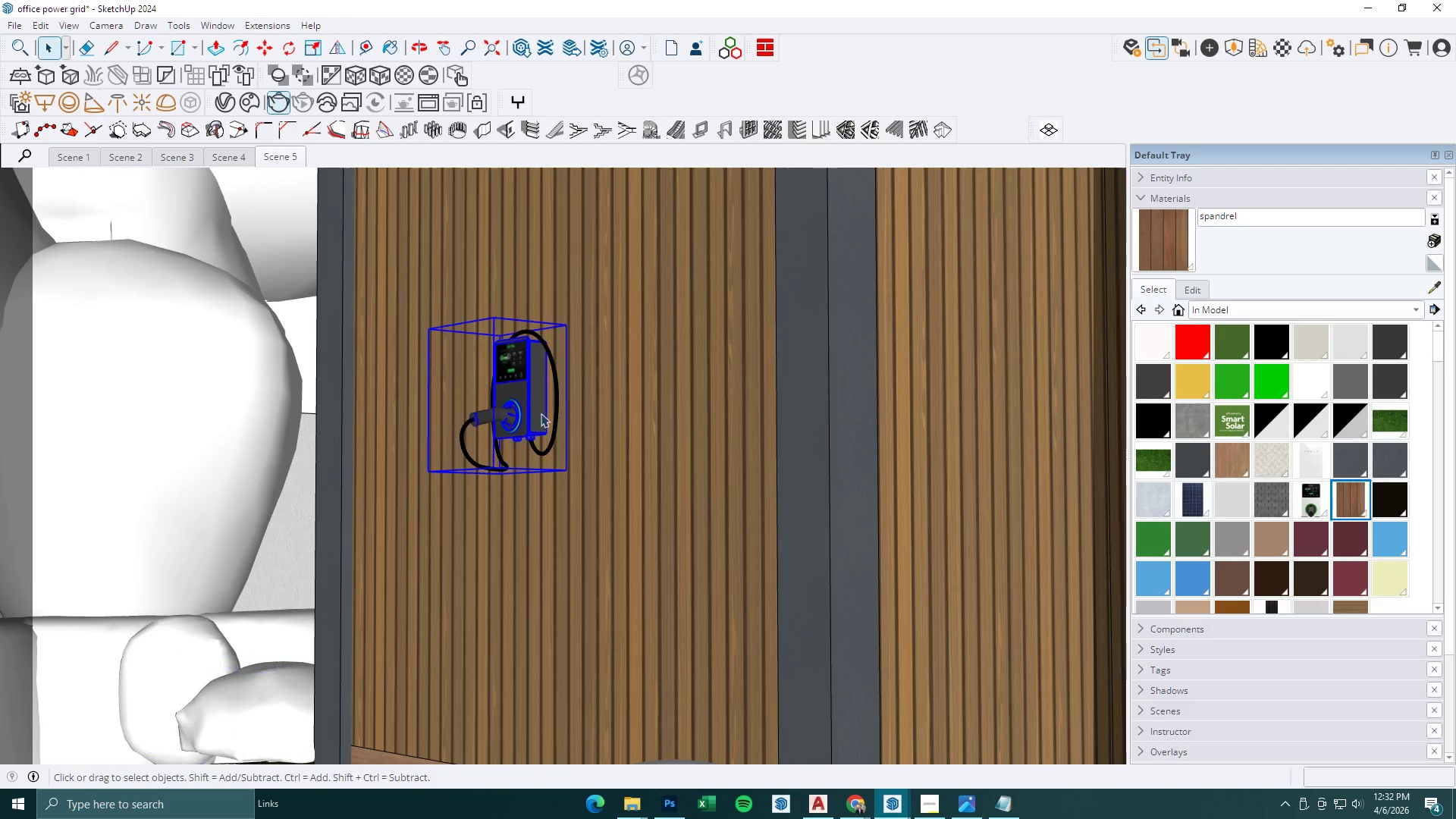 
scroll: coordinate [435, 326], scroll_direction: up, amount: 3.0
 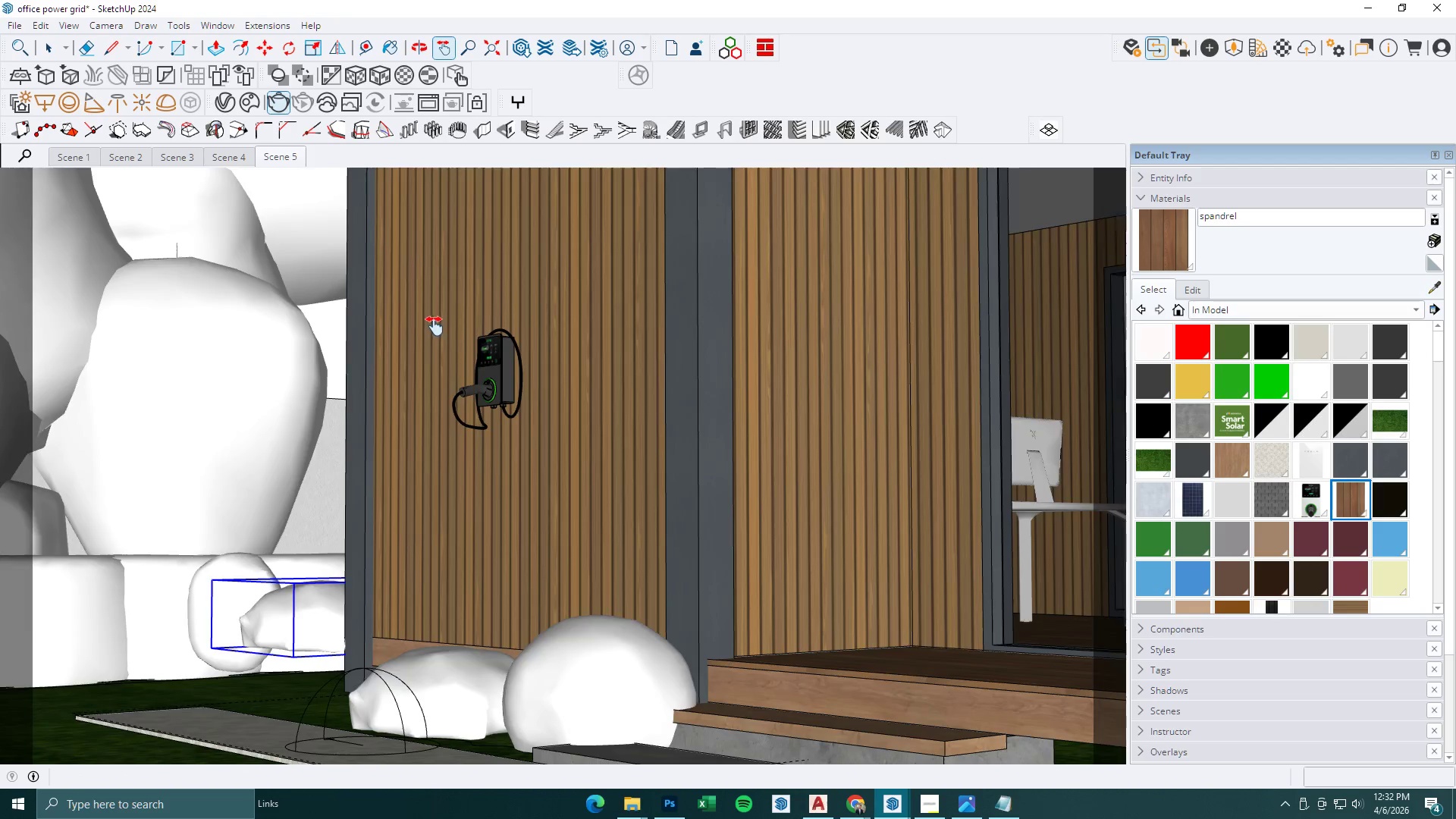 
key(S)
 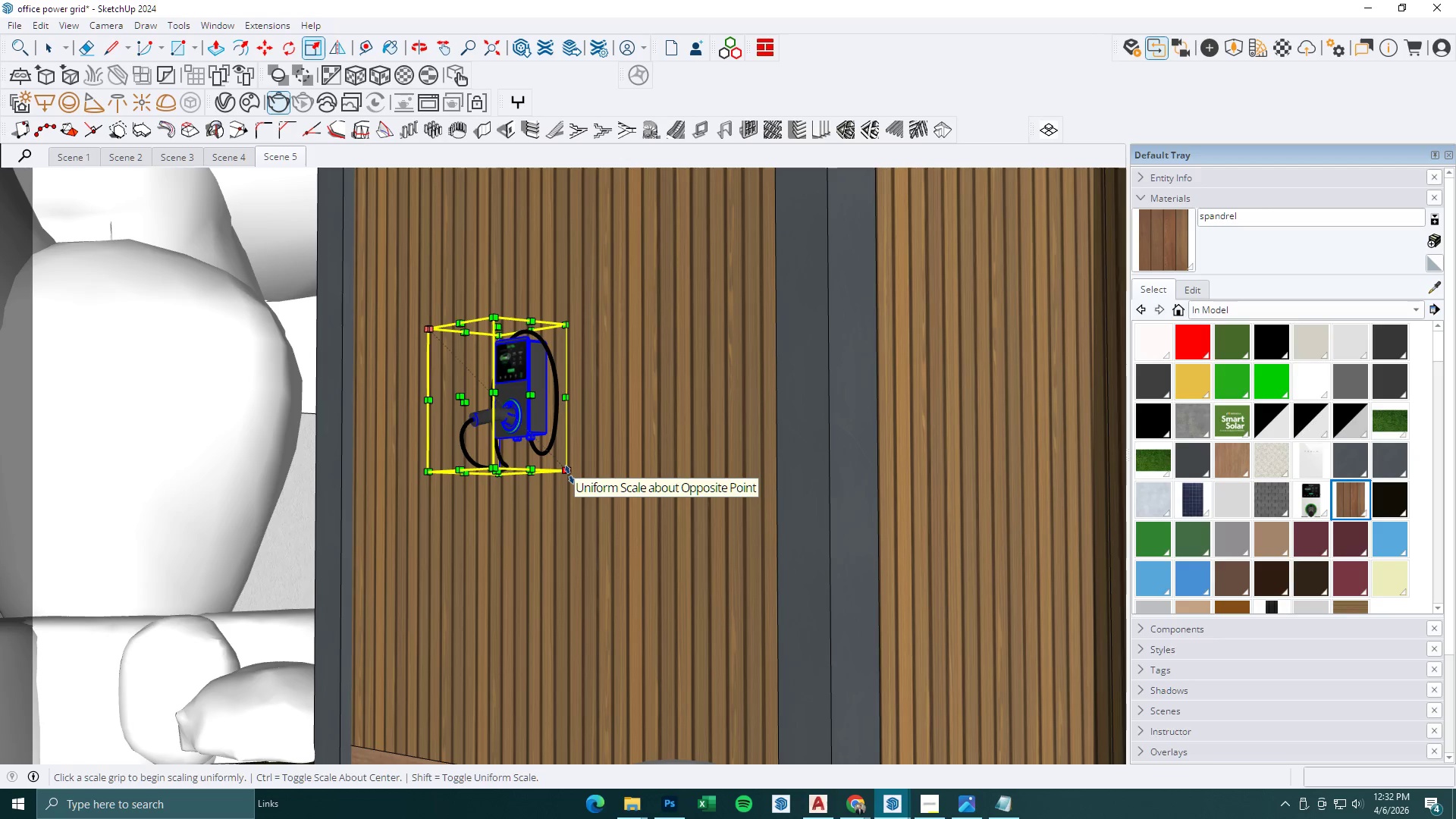 
key(Space)
 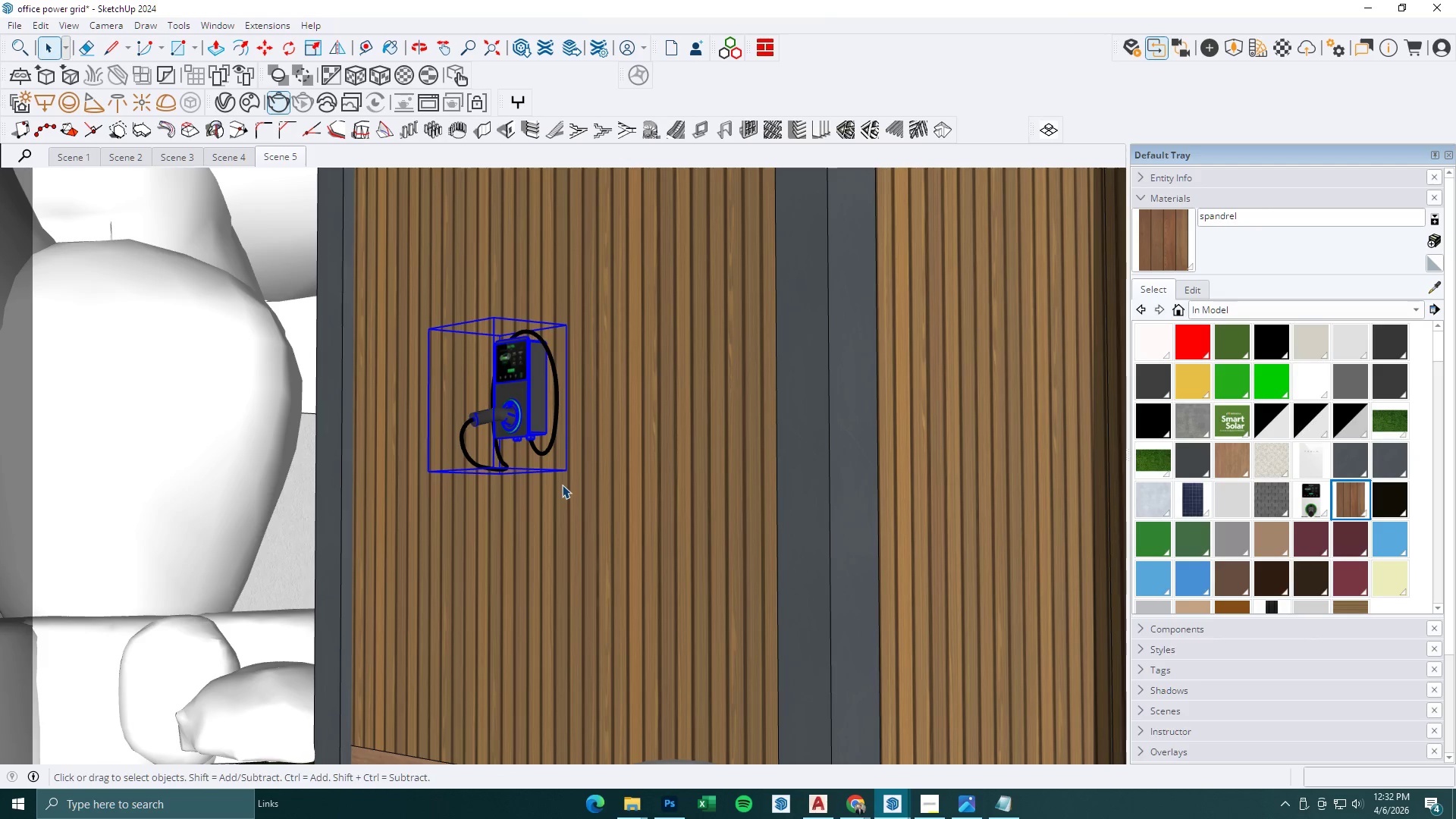 
key(S)
 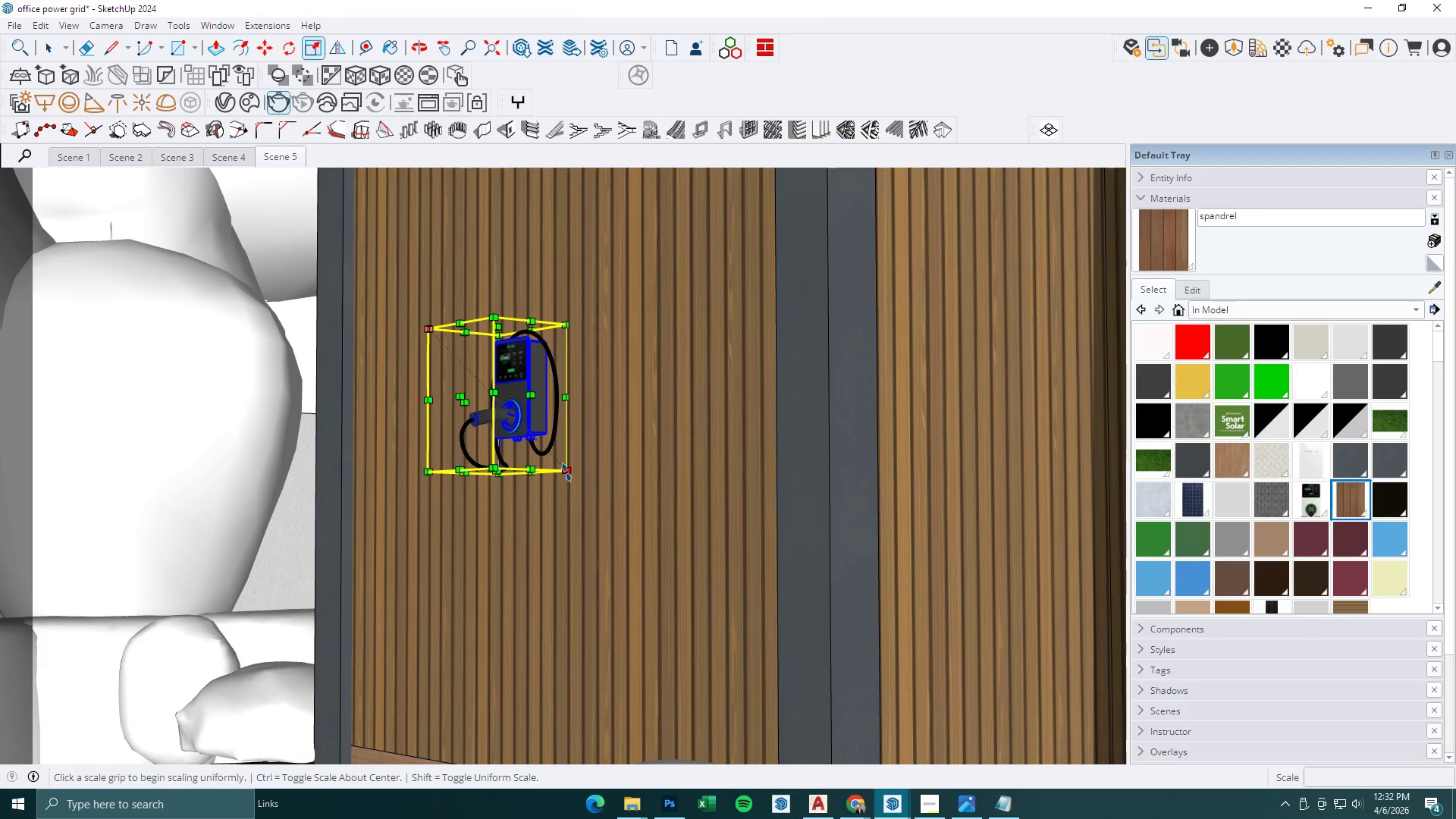 
left_click([566, 472])
 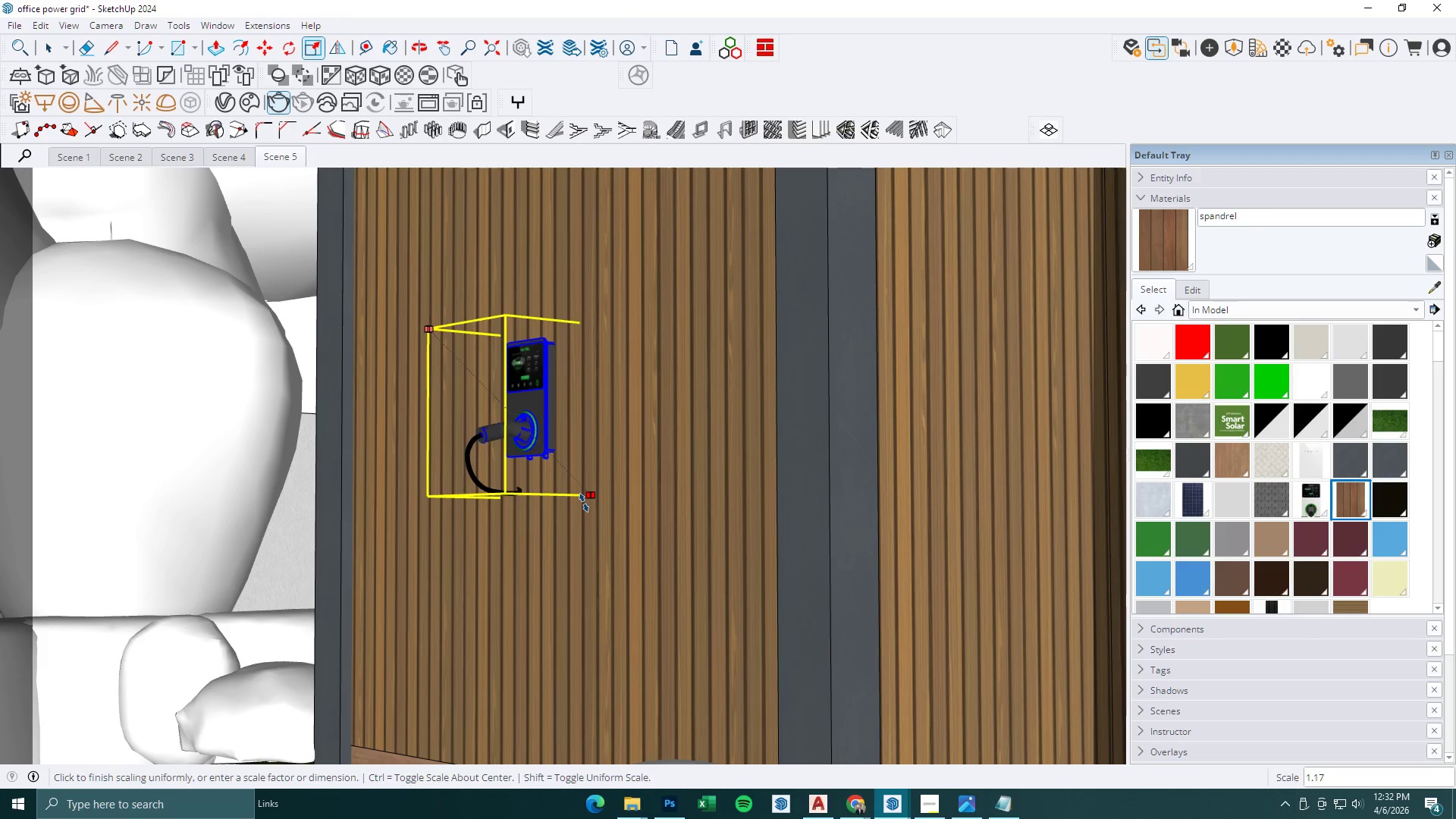 
wait(5.86)
 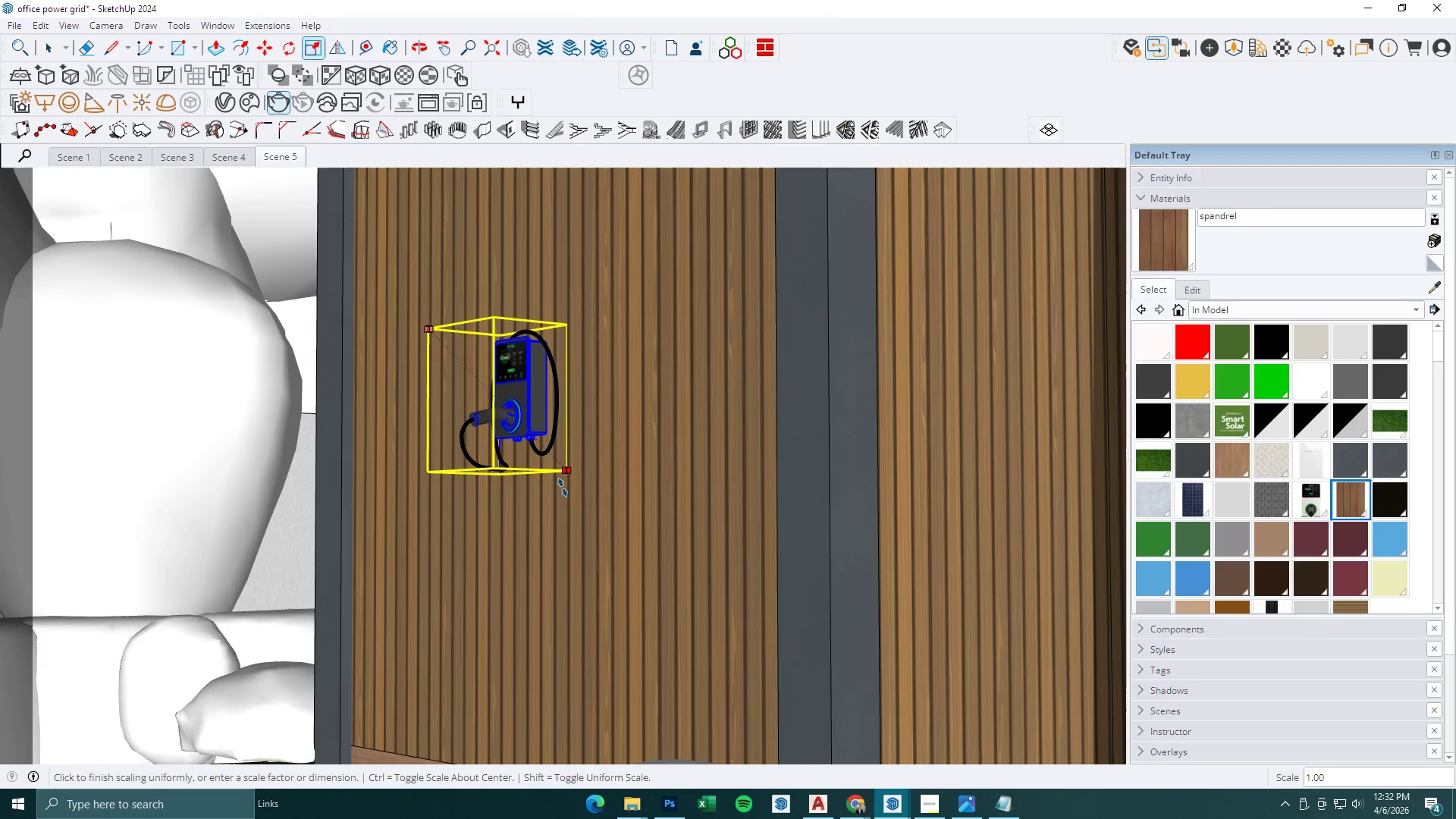 
left_click([584, 503])
 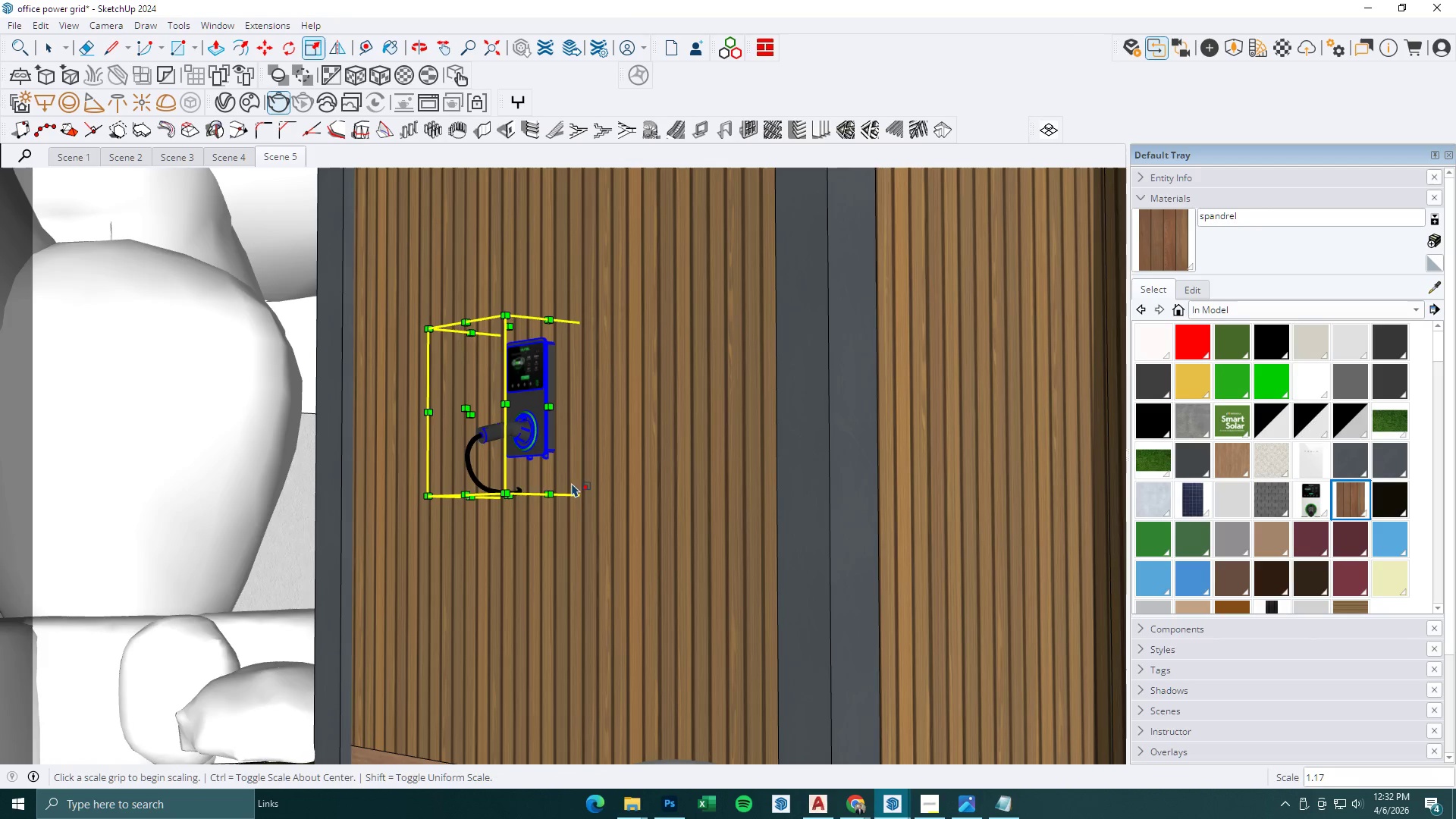 
key(M)
 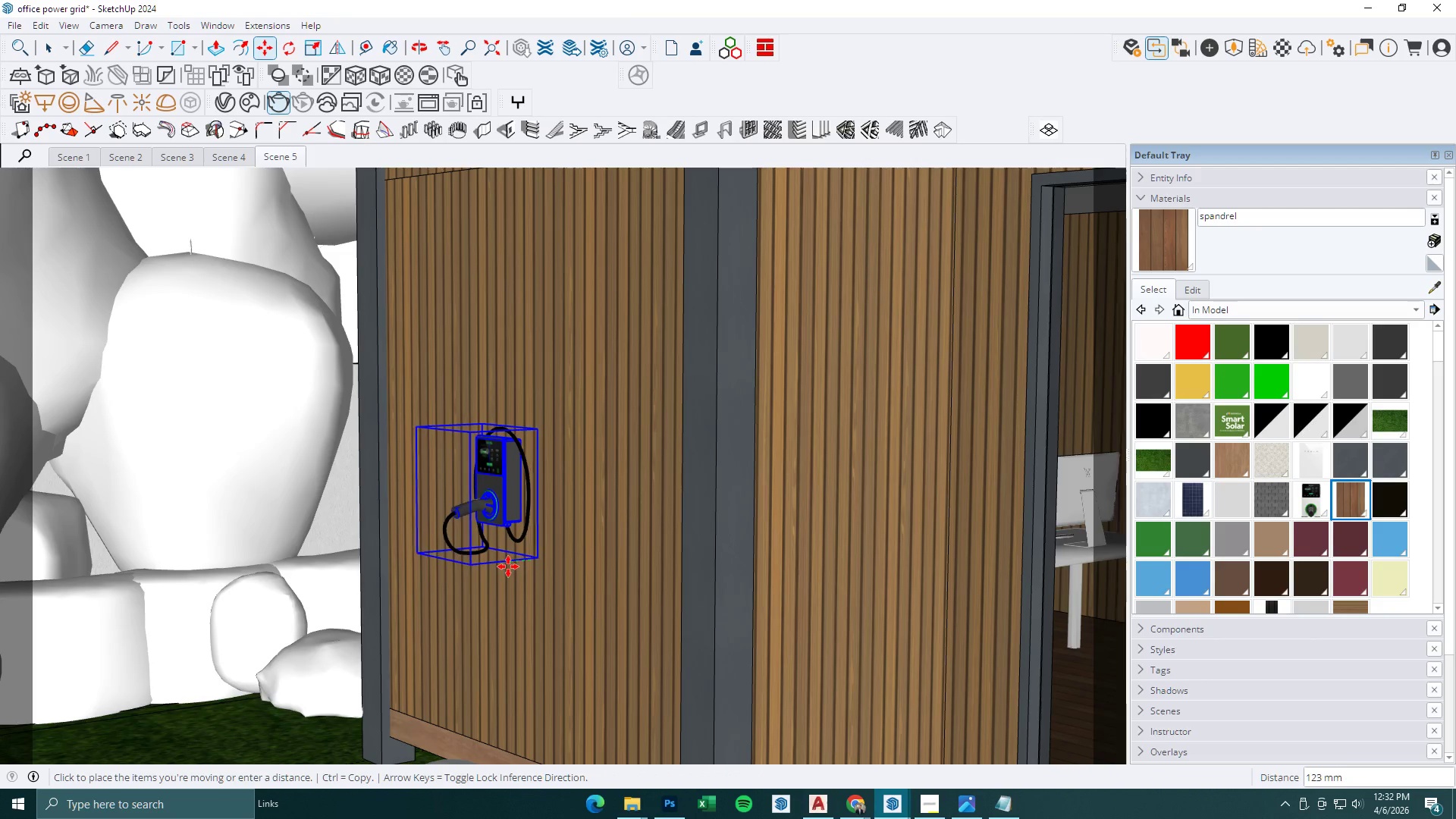 
scroll: coordinate [546, 469], scroll_direction: down, amount: 3.0
 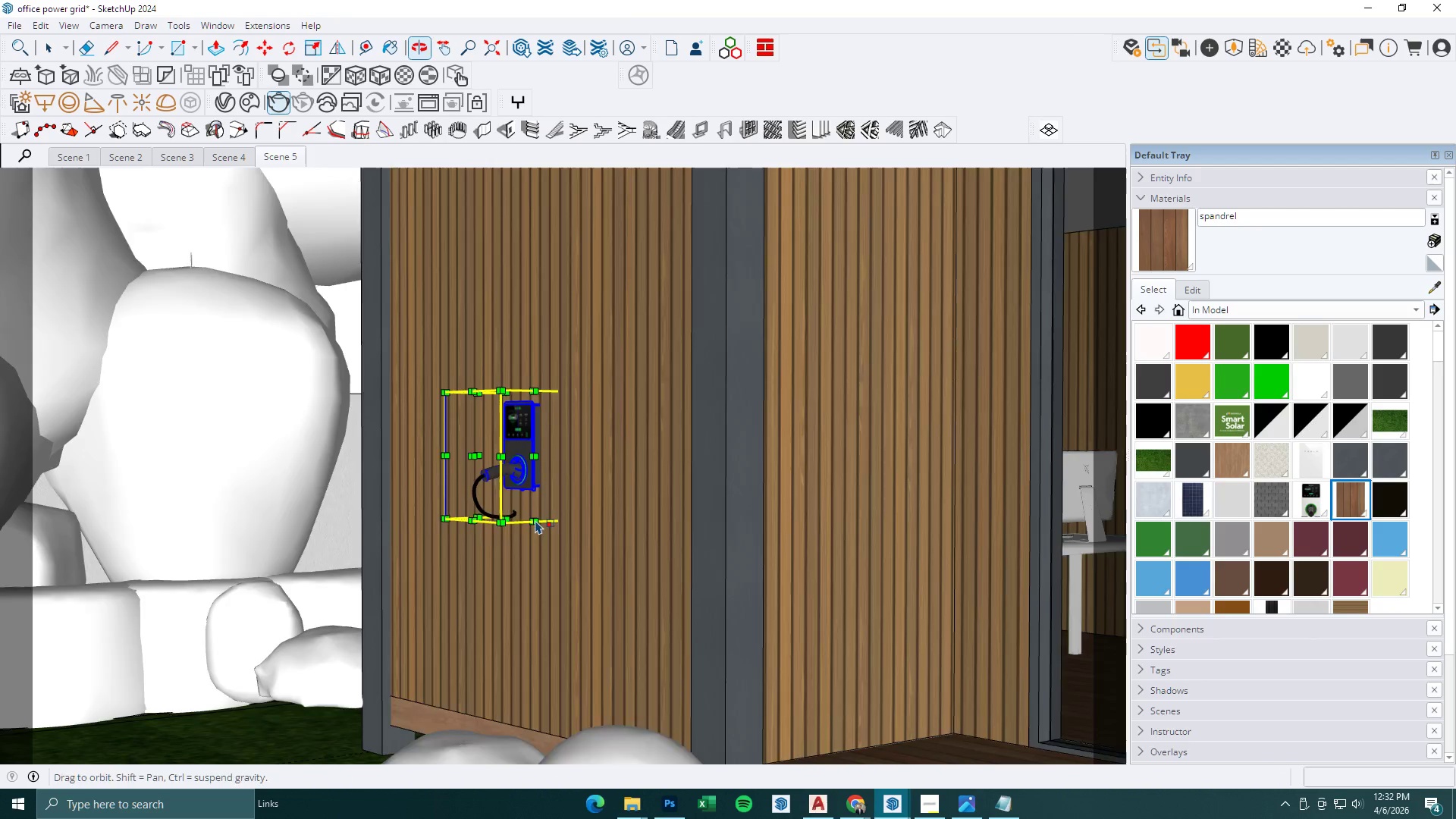 
left_click([507, 566])
 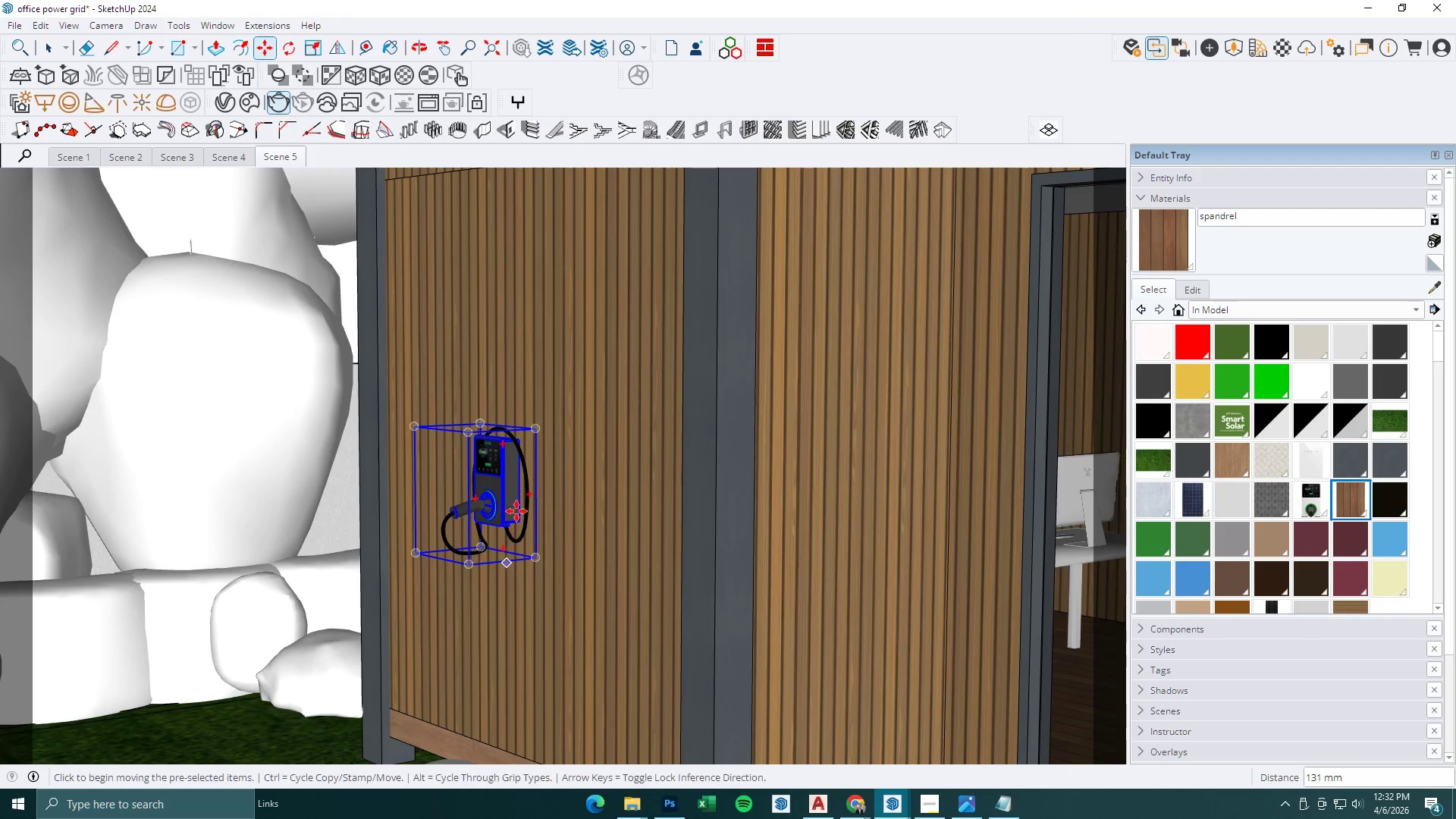 
scroll: coordinate [517, 358], scroll_direction: up, amount: 17.0
 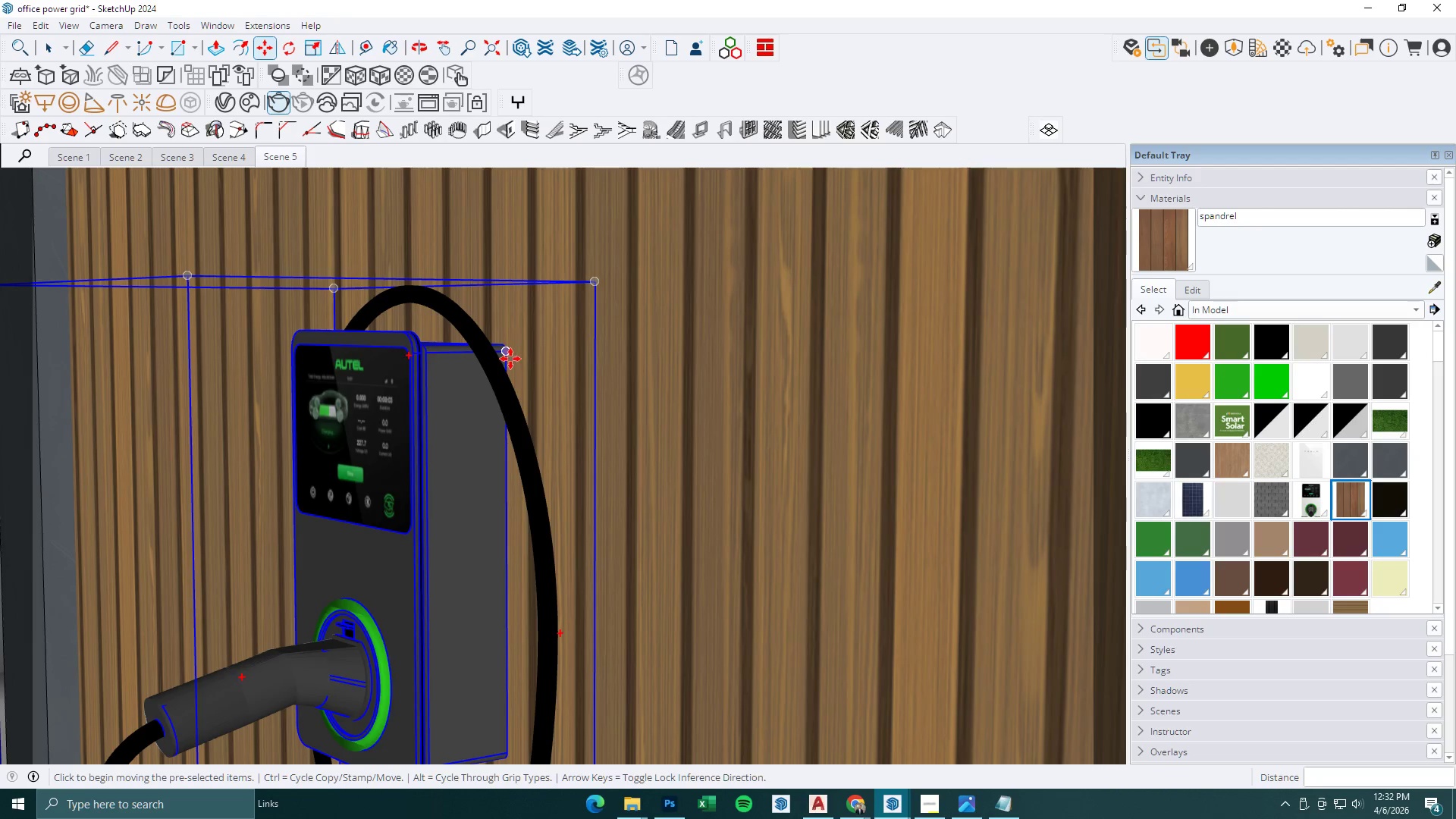 
left_click([510, 359])
 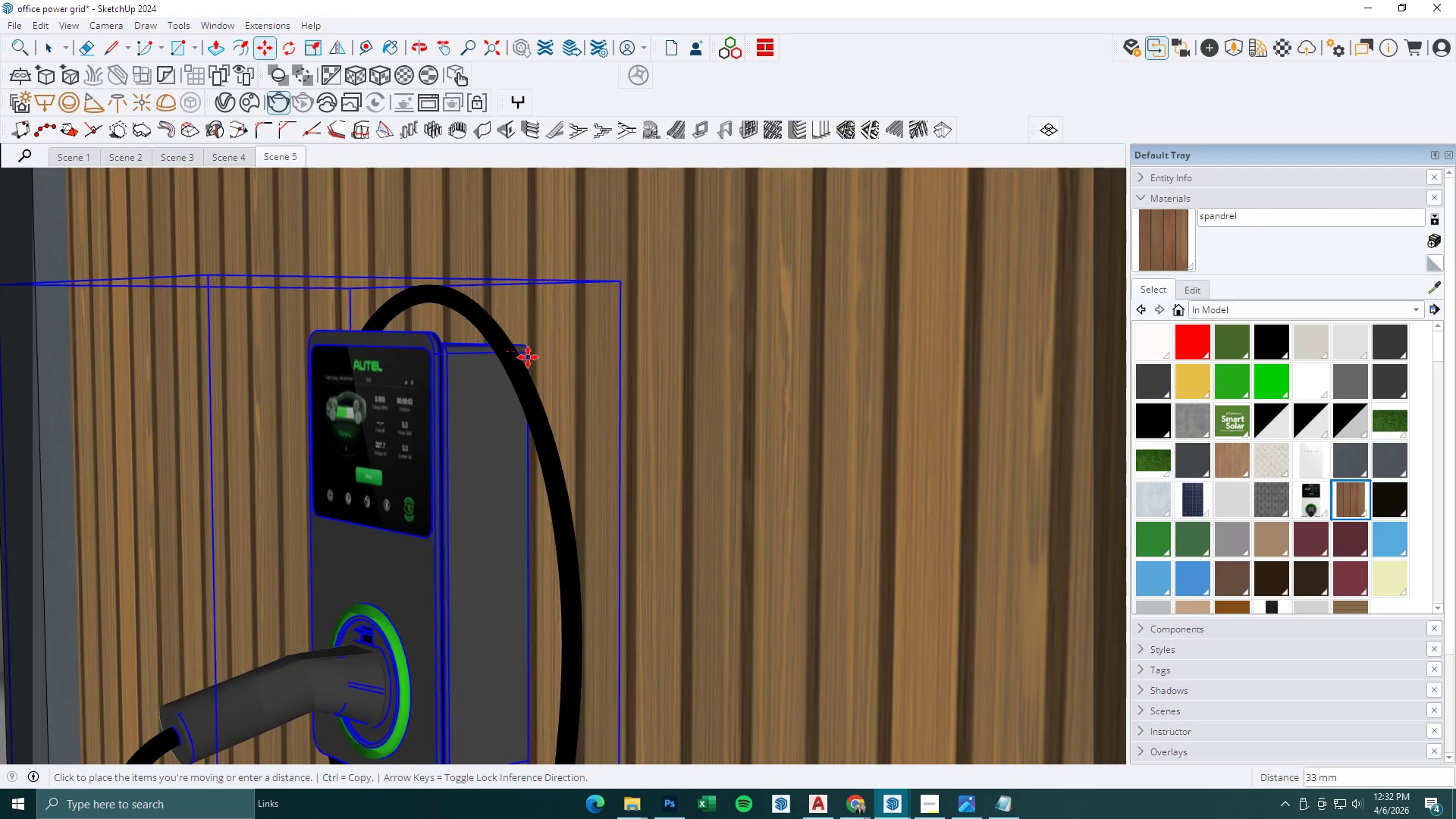 
hold_key(key=ShiftLeft, duration=0.97)
 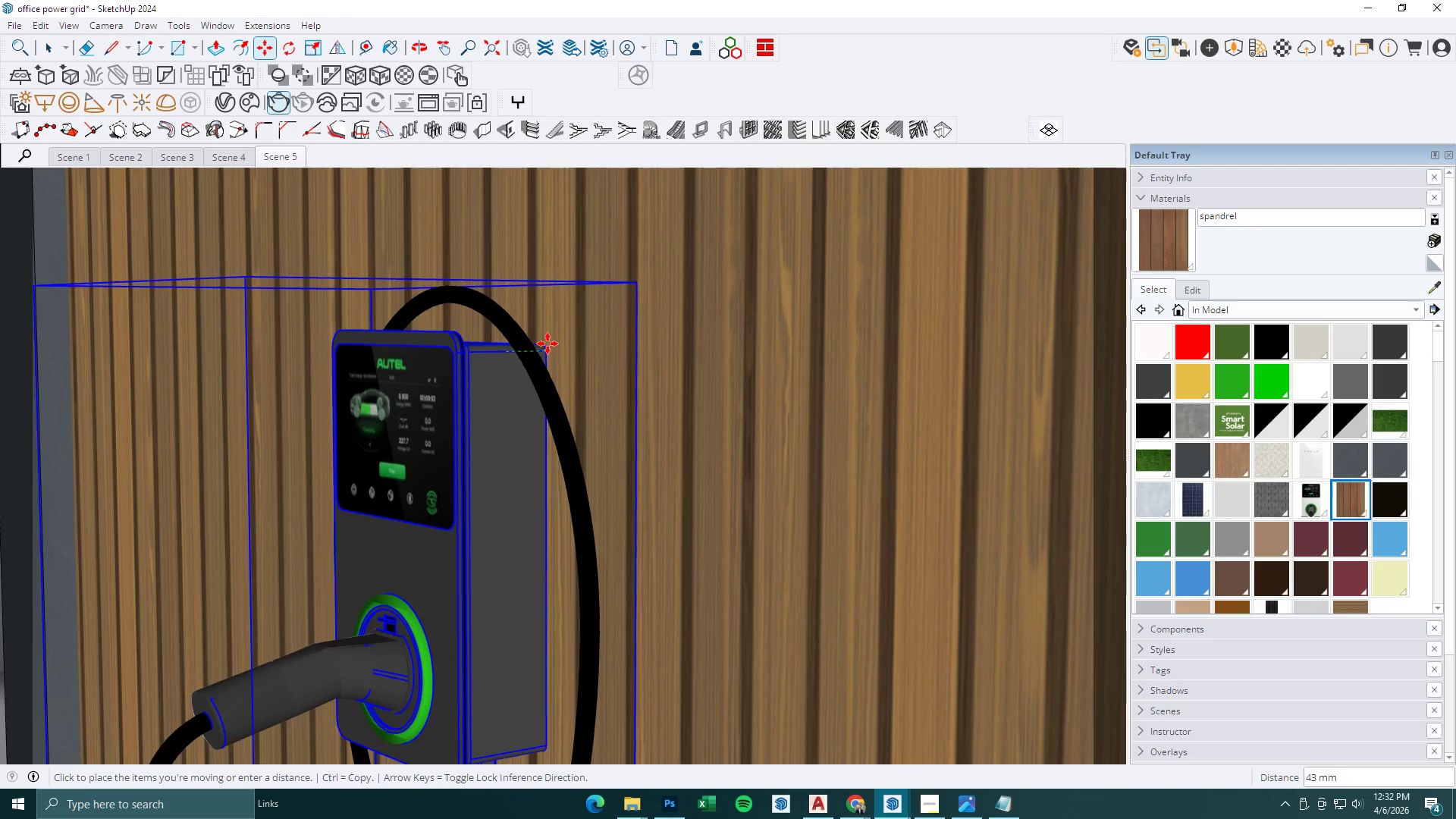 
hold_key(key=ShiftLeft, duration=1.52)
left_click([598, 353])
 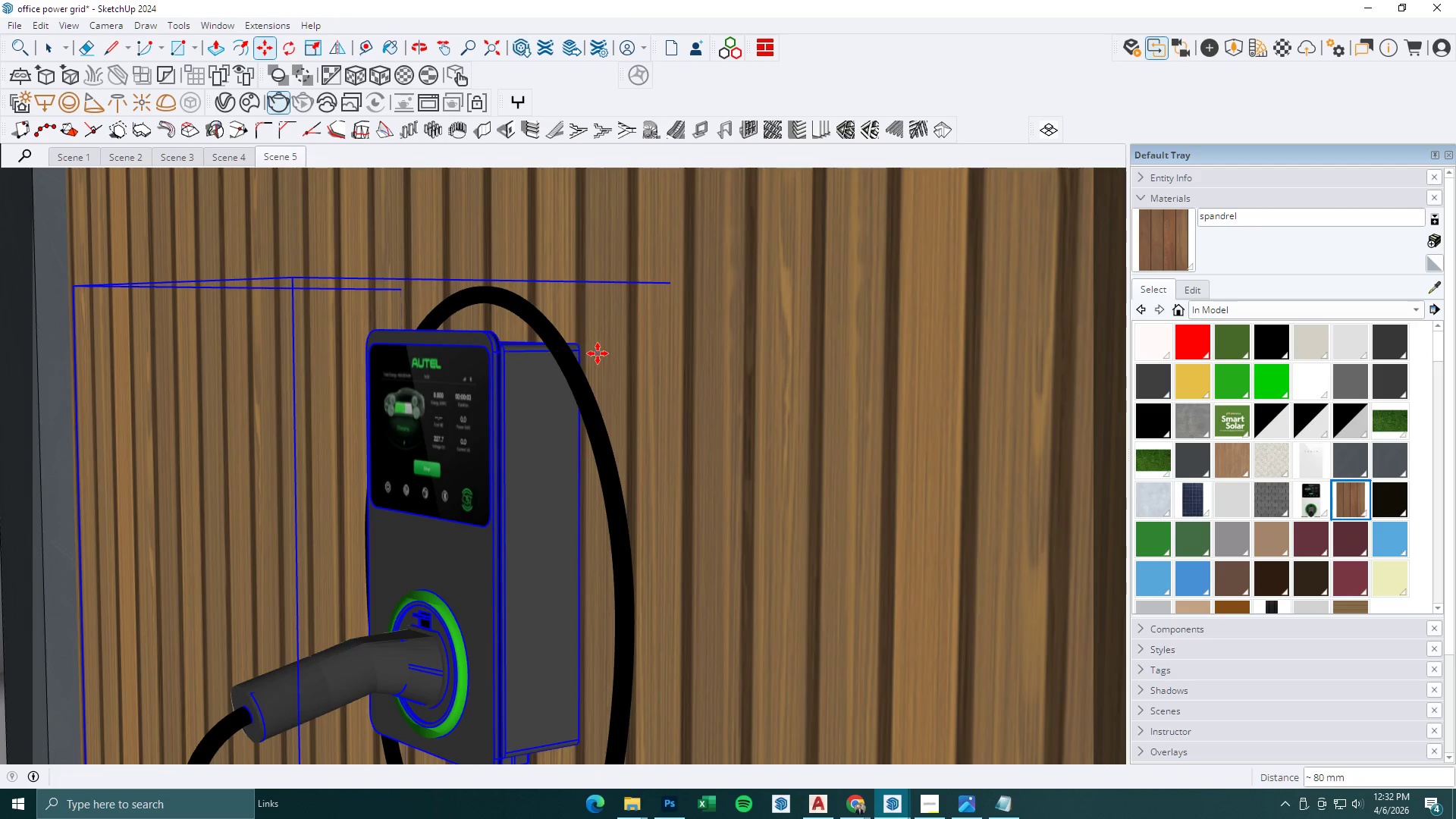 
key(Shift+ShiftLeft)
 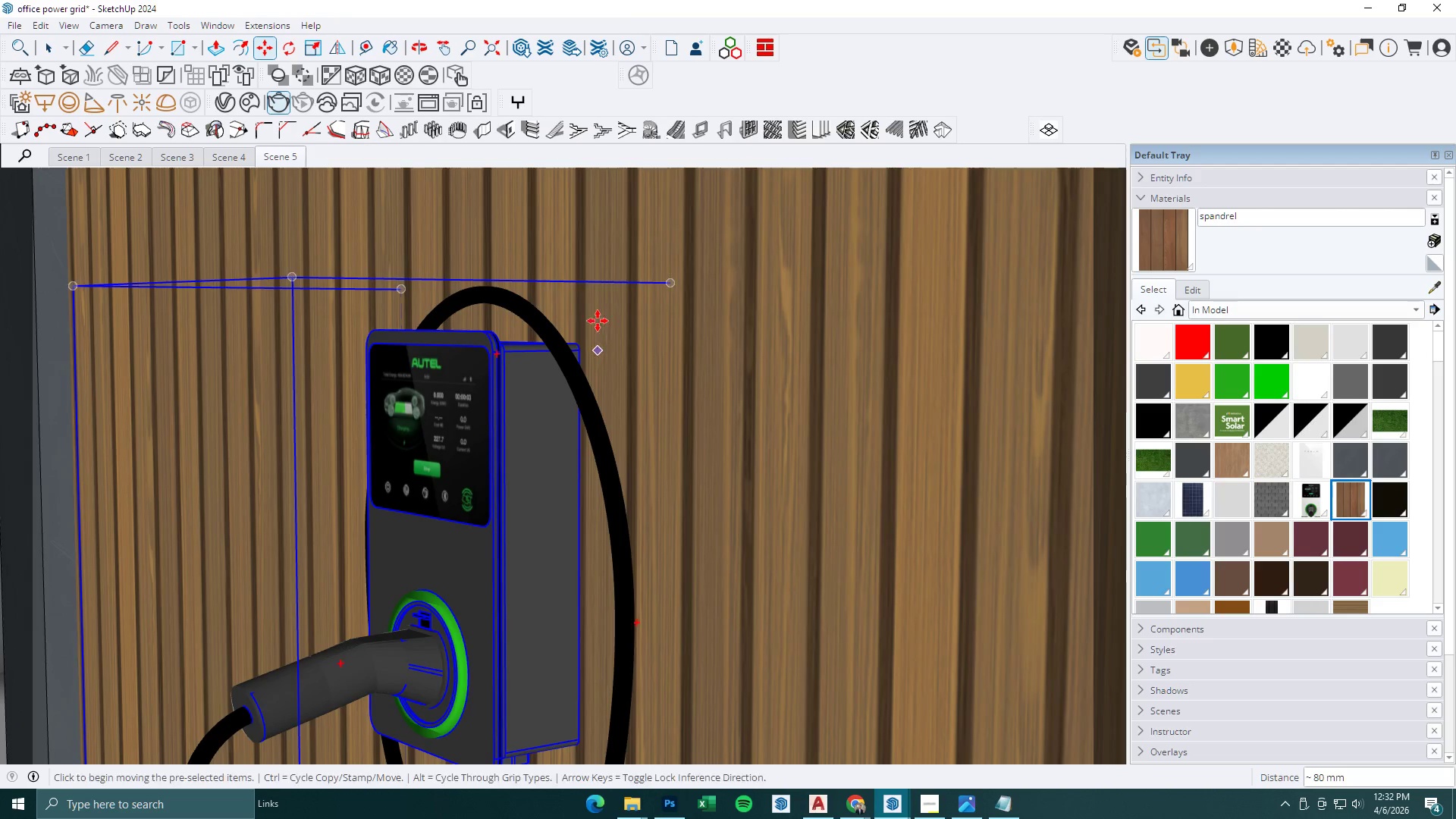 
scroll: coordinate [601, 353], scroll_direction: down, amount: 14.0
 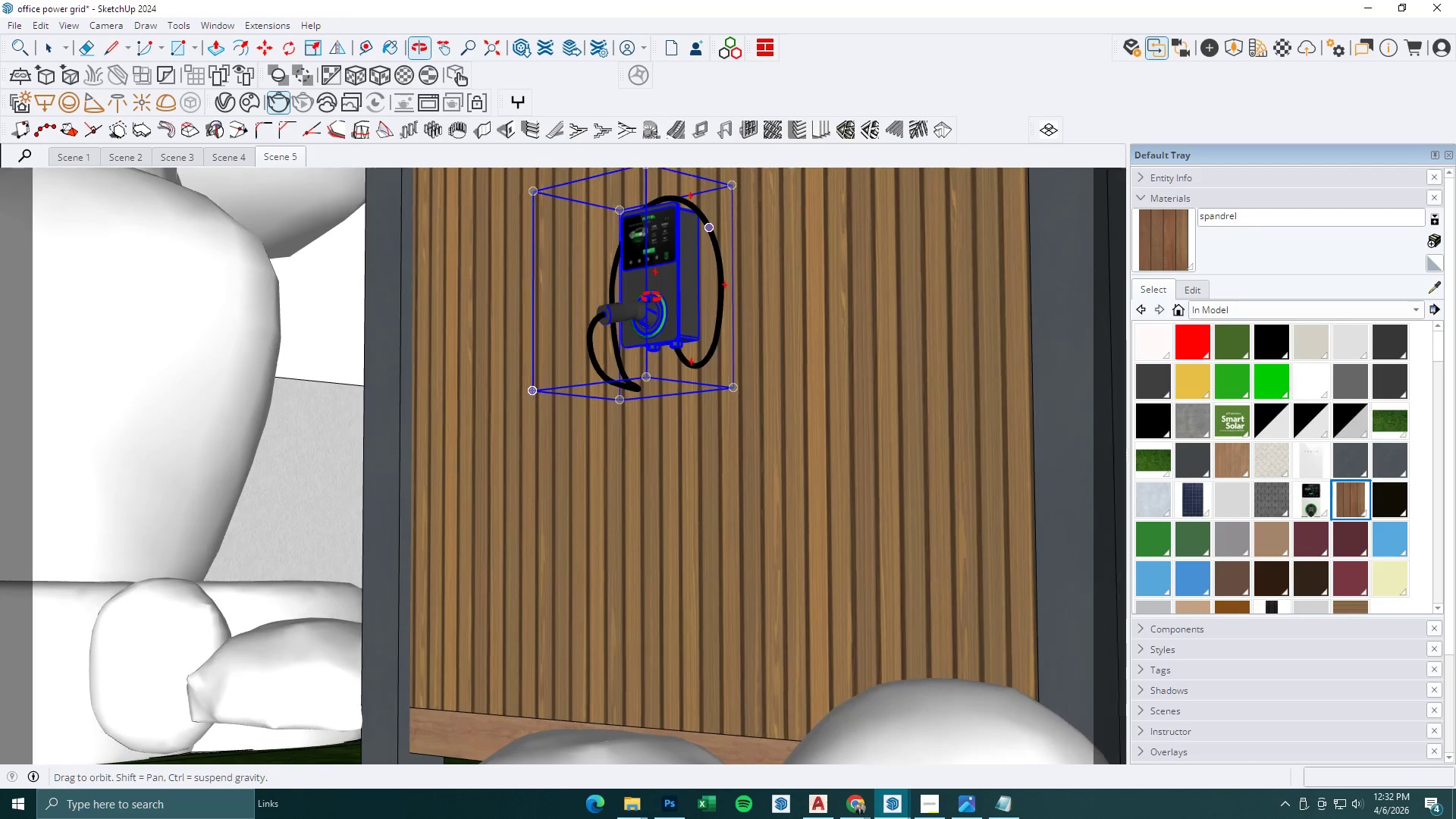 
key(Space)
 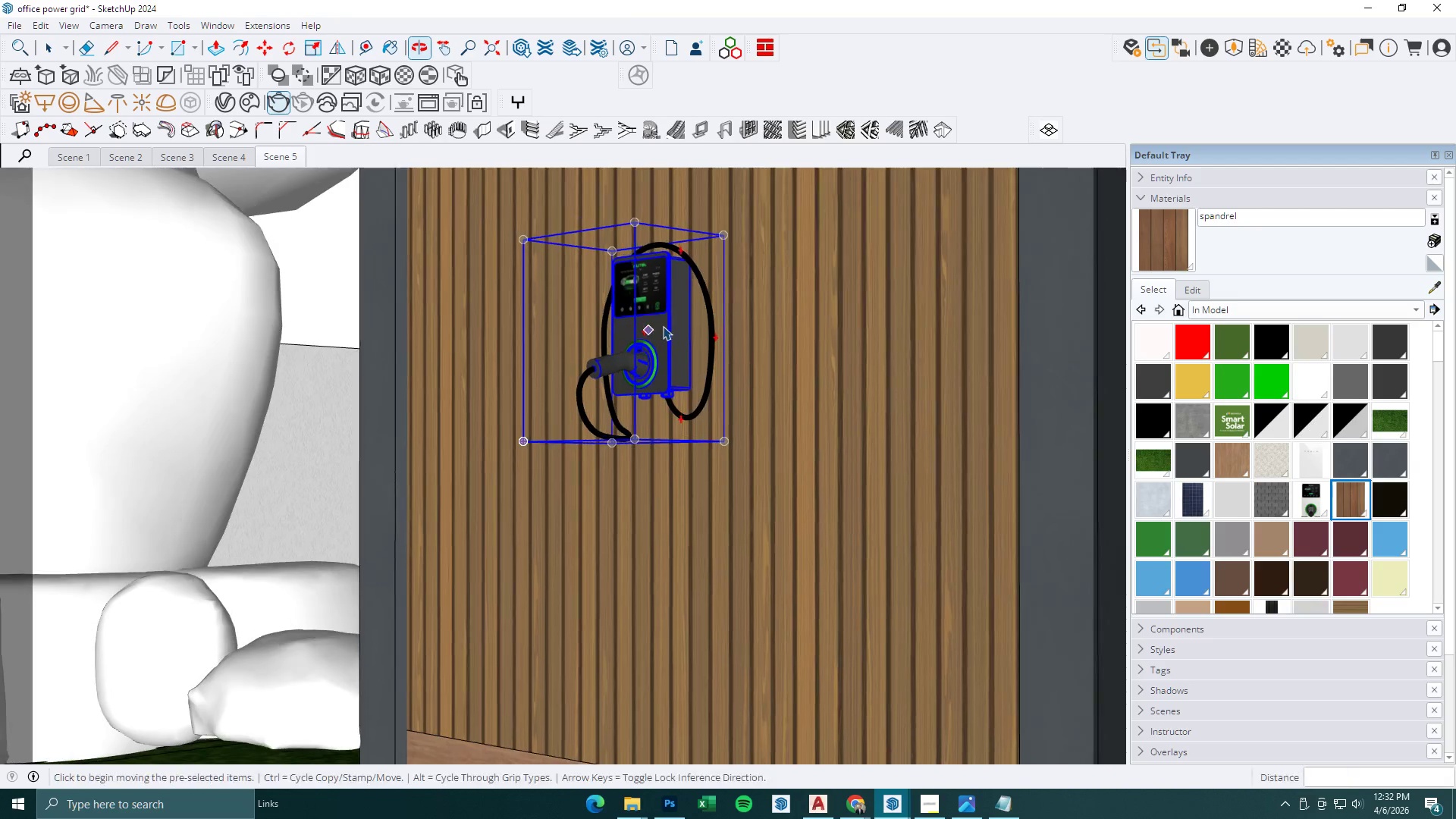 
key(Escape)
 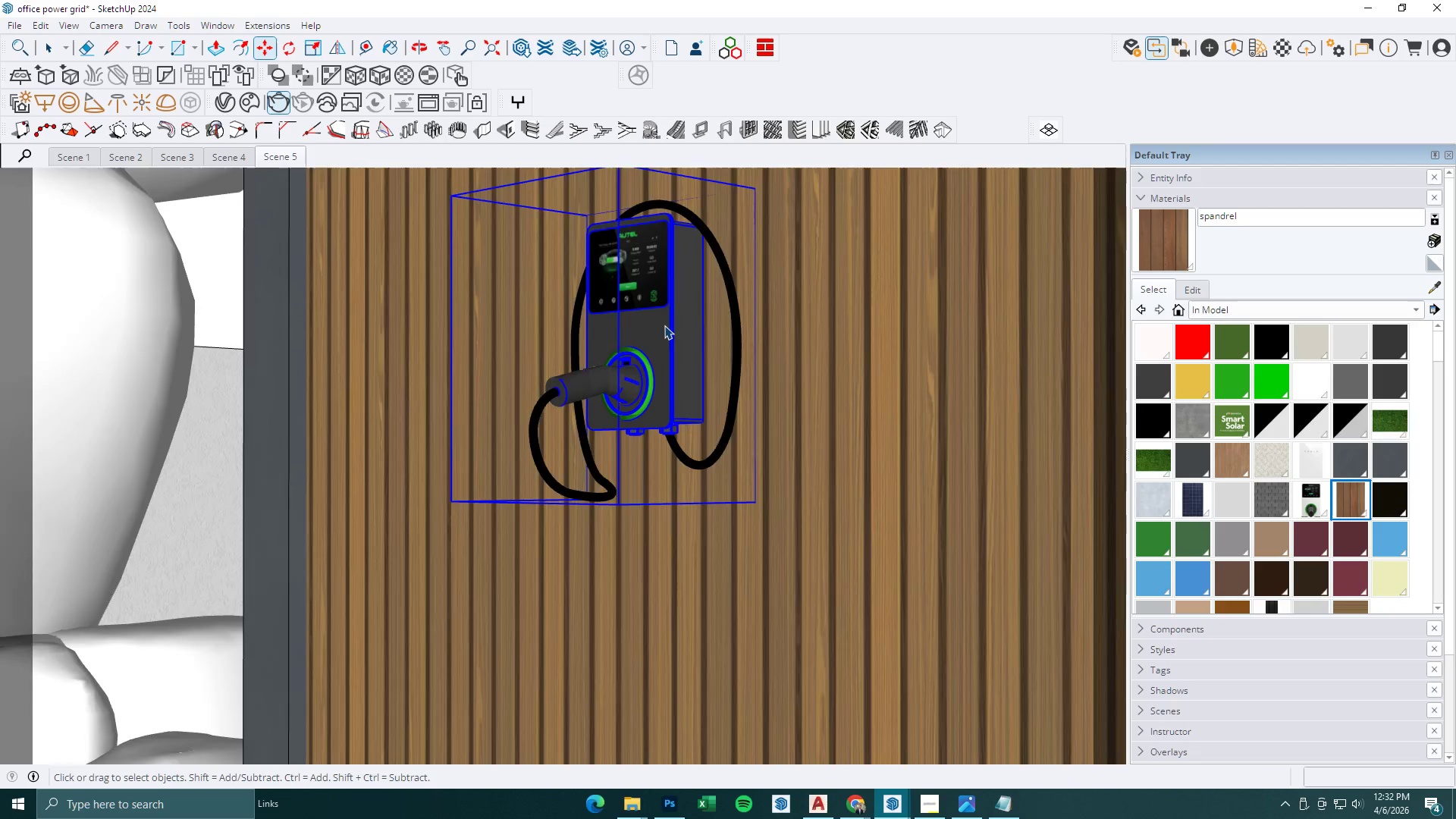 
key(Escape)
 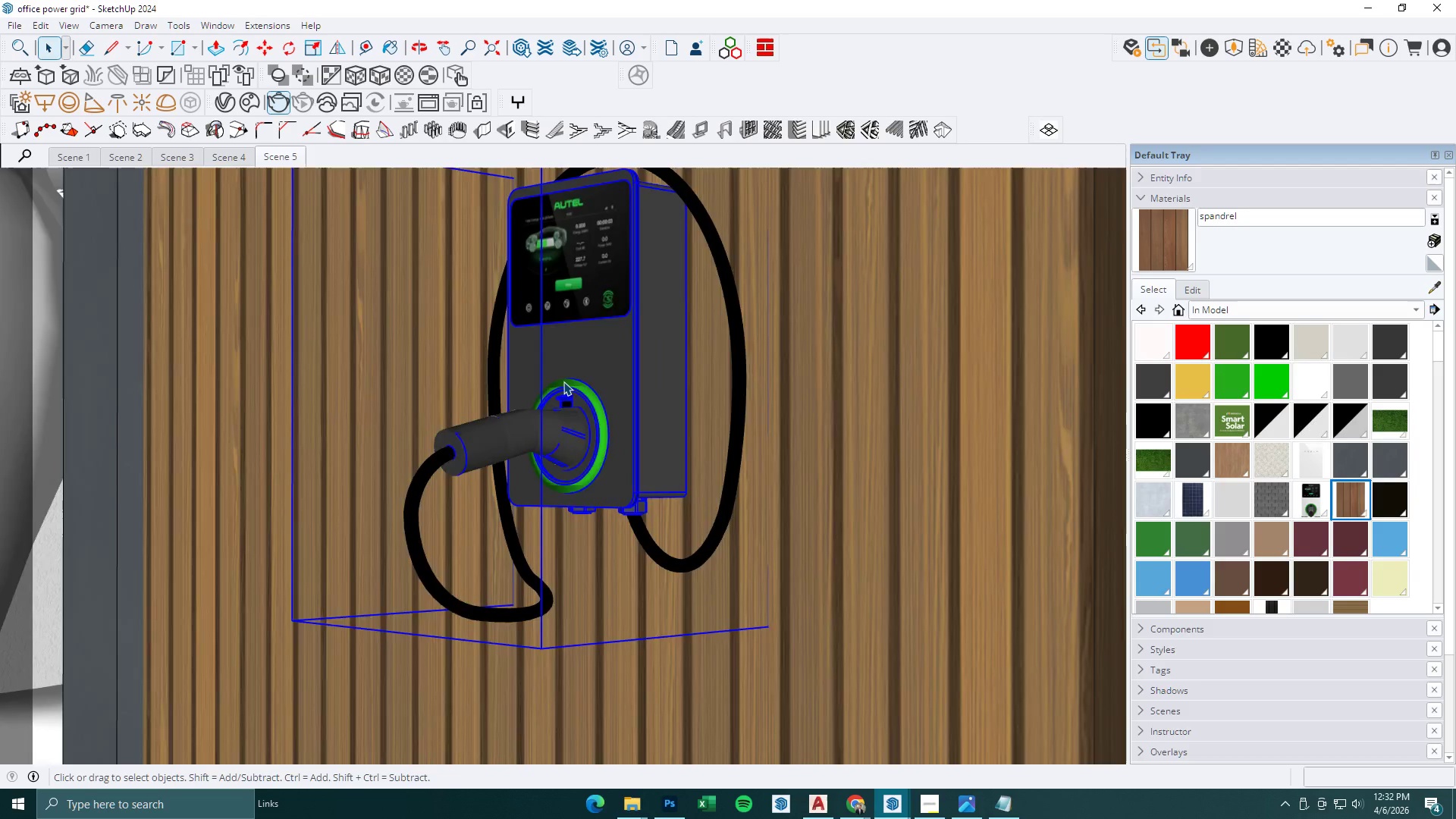 
key(Escape)
 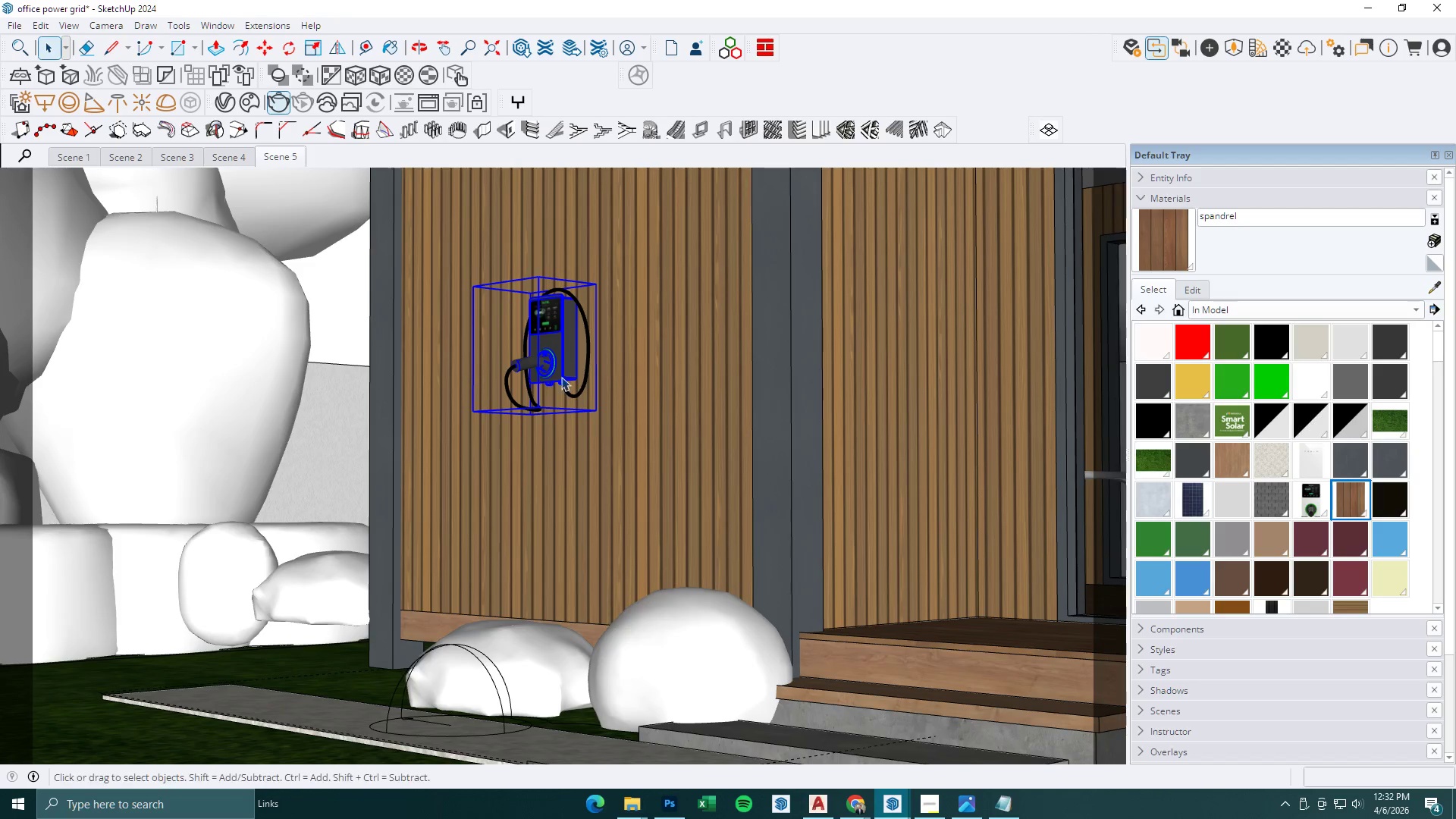 
scroll: coordinate [541, 395], scroll_direction: down, amount: 6.0
 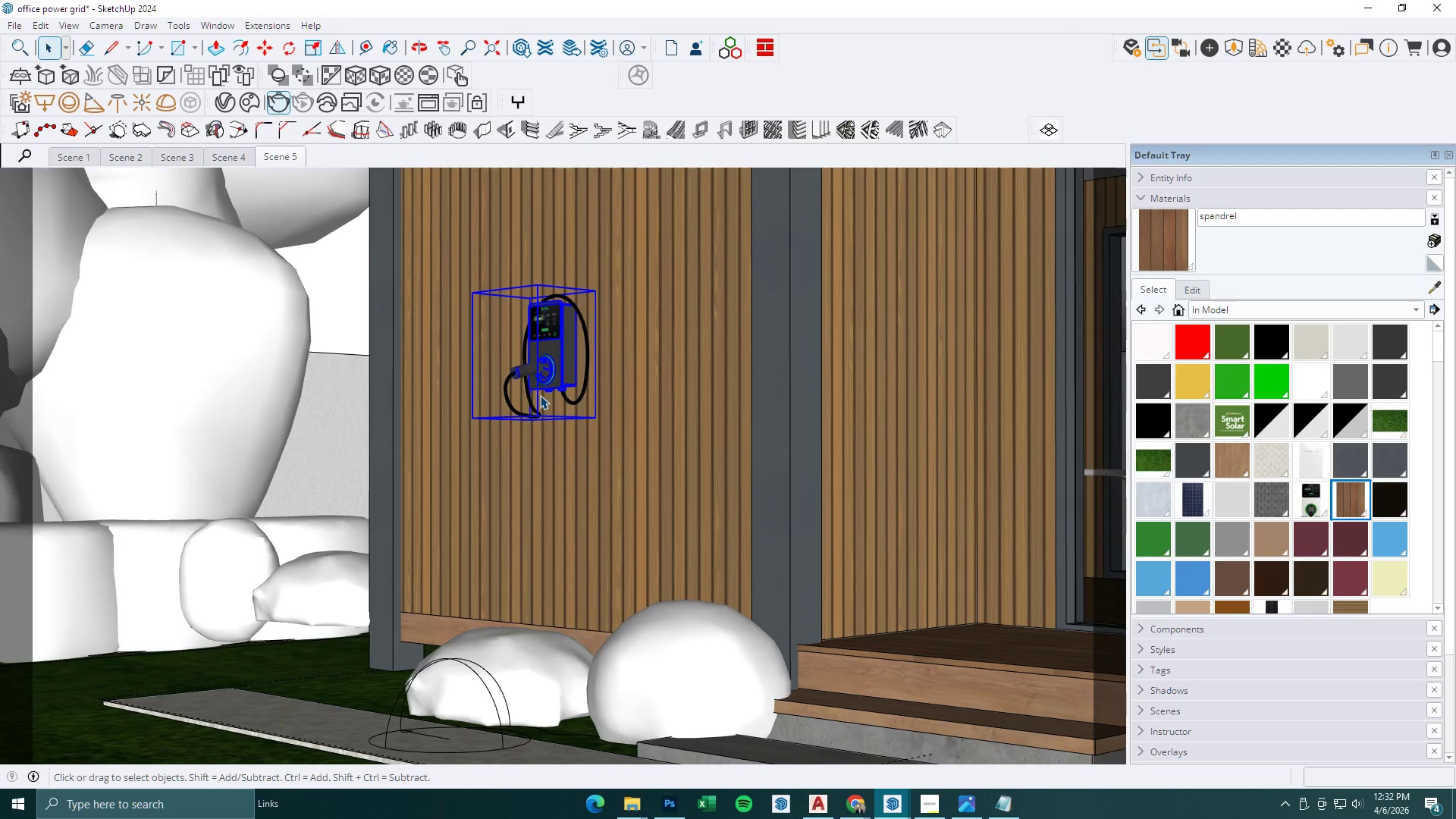 
key(Space)
 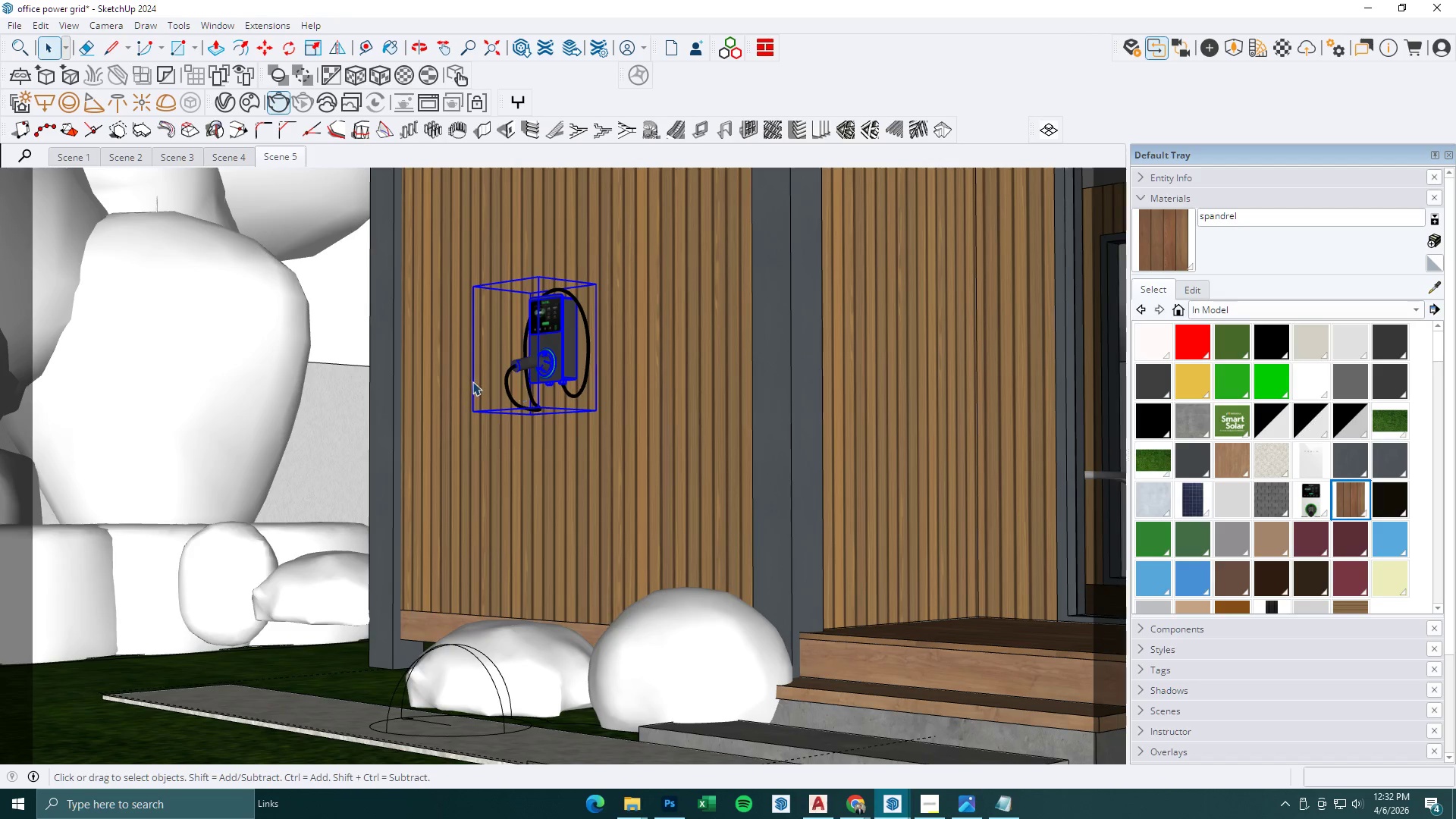 
key(Escape)
 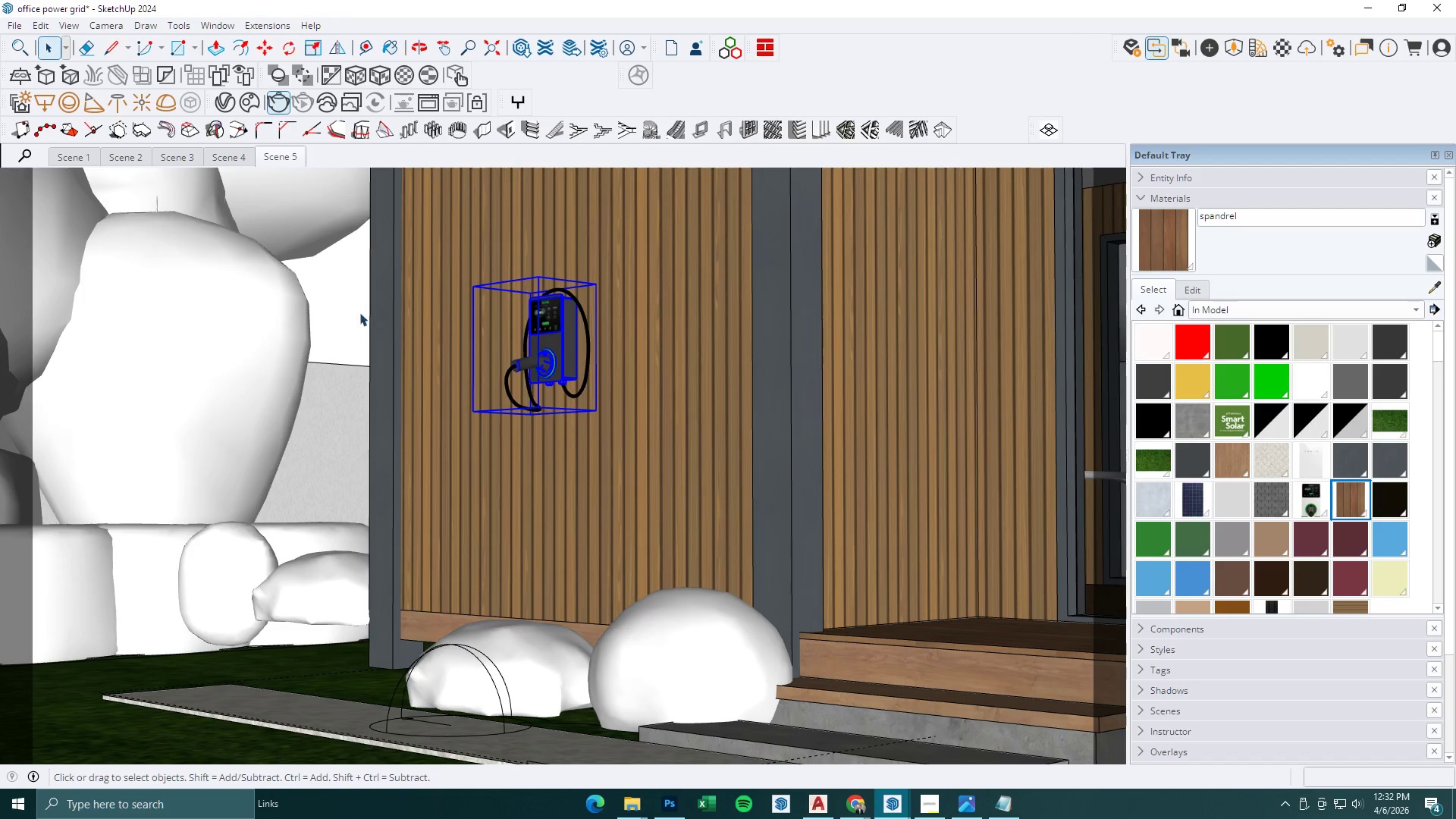 
left_click([349, 312])
 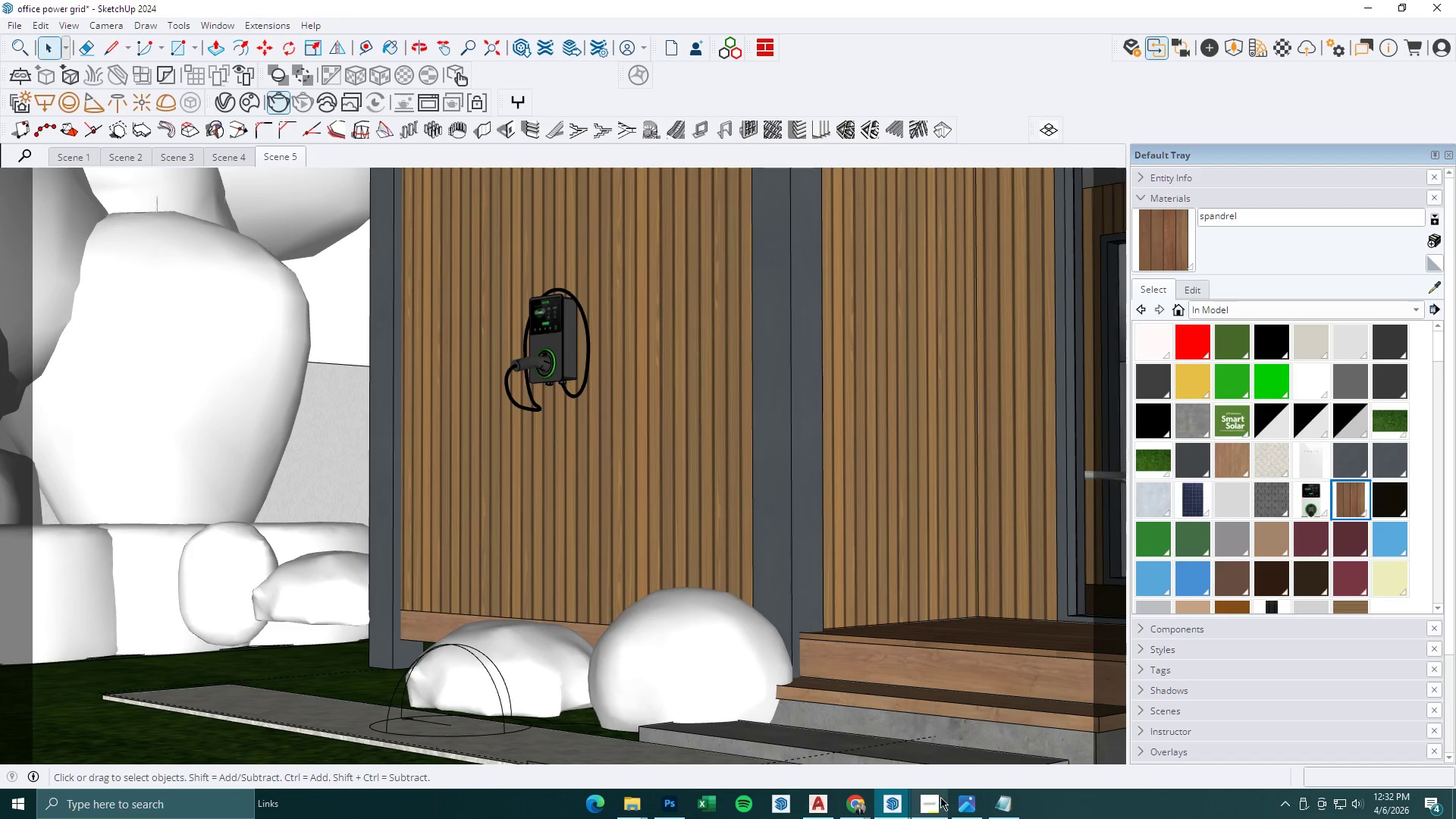 
left_click([959, 802])
 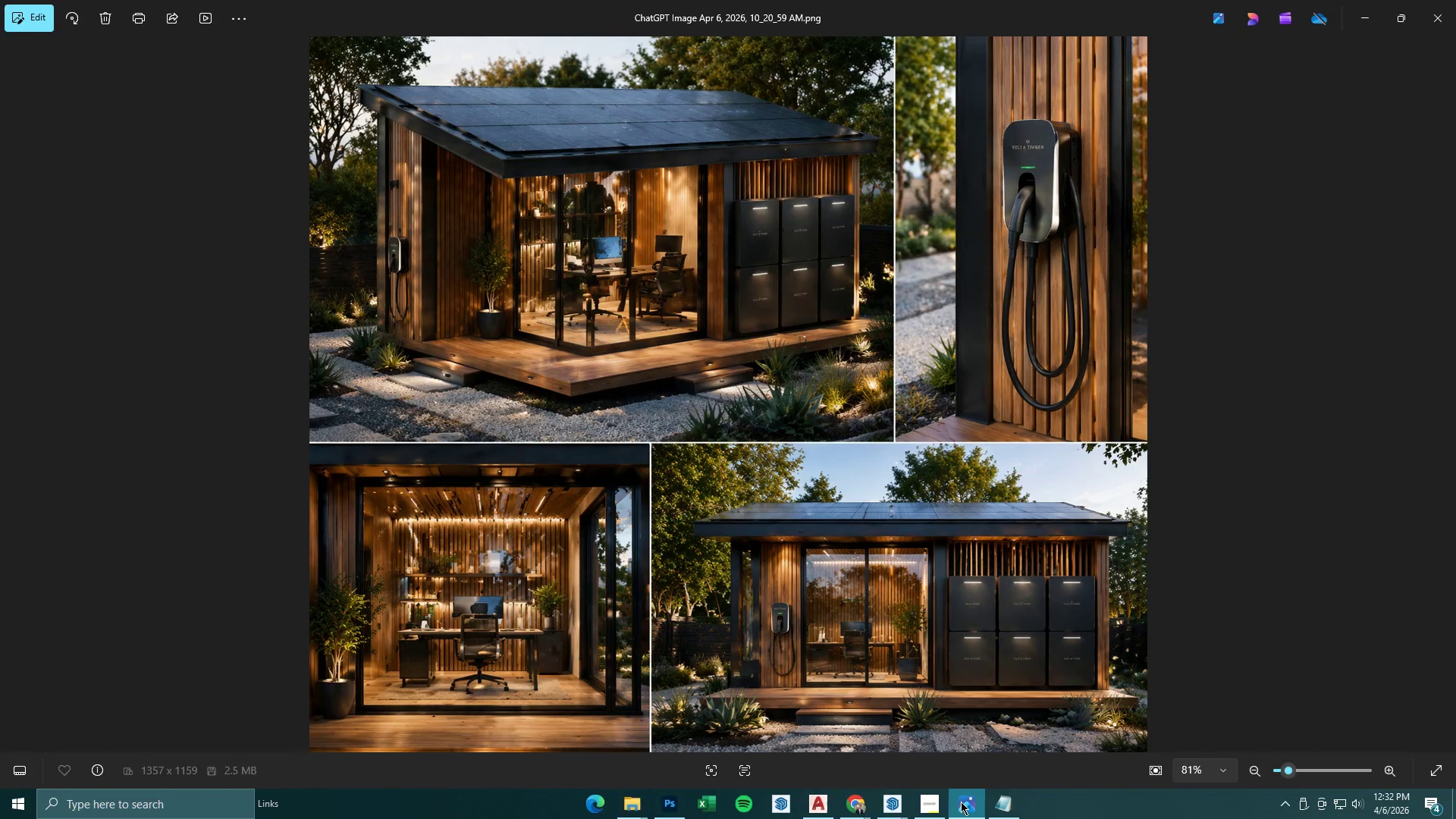 
left_click([961, 802])
 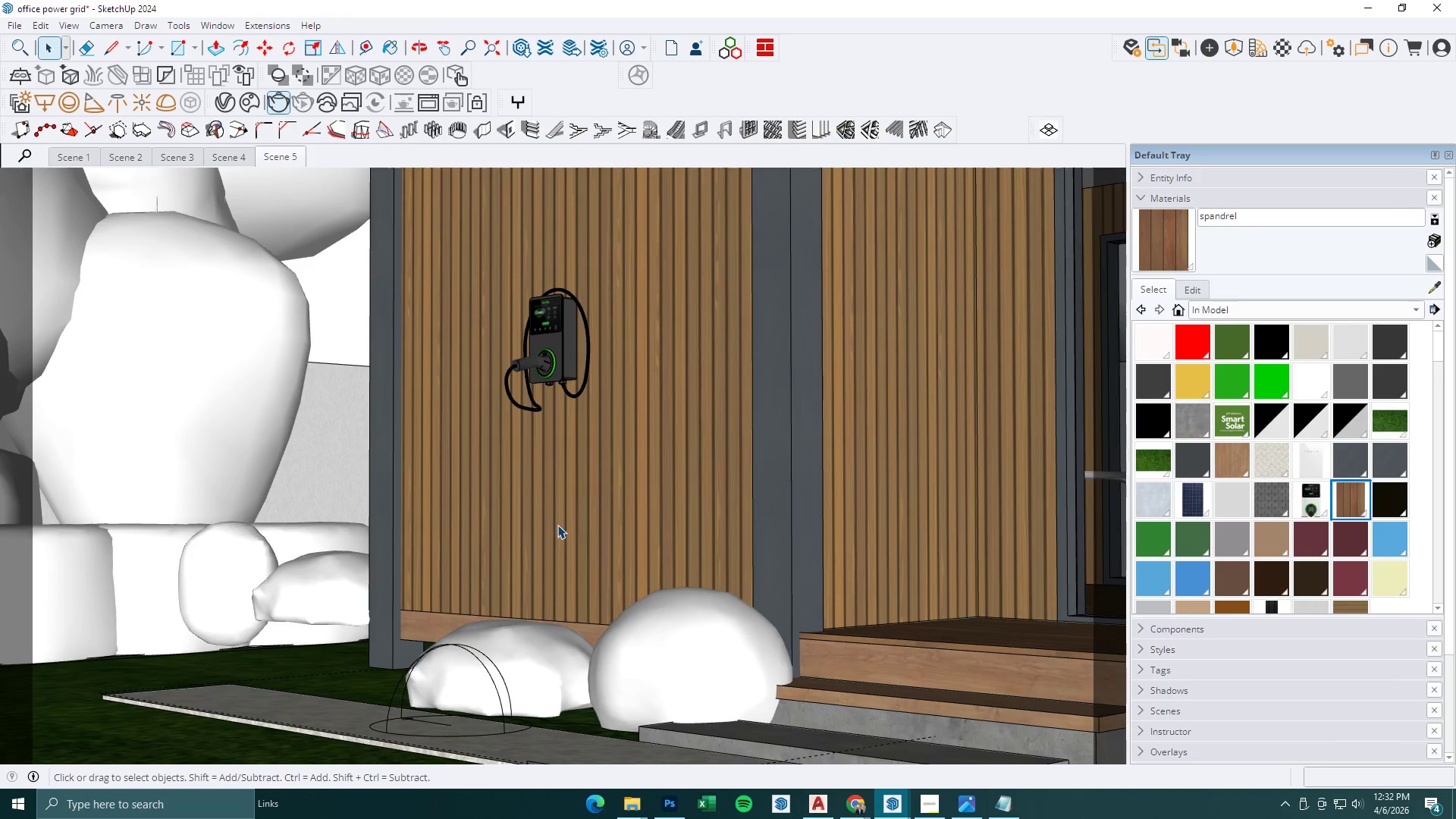 
left_click([971, 795])
 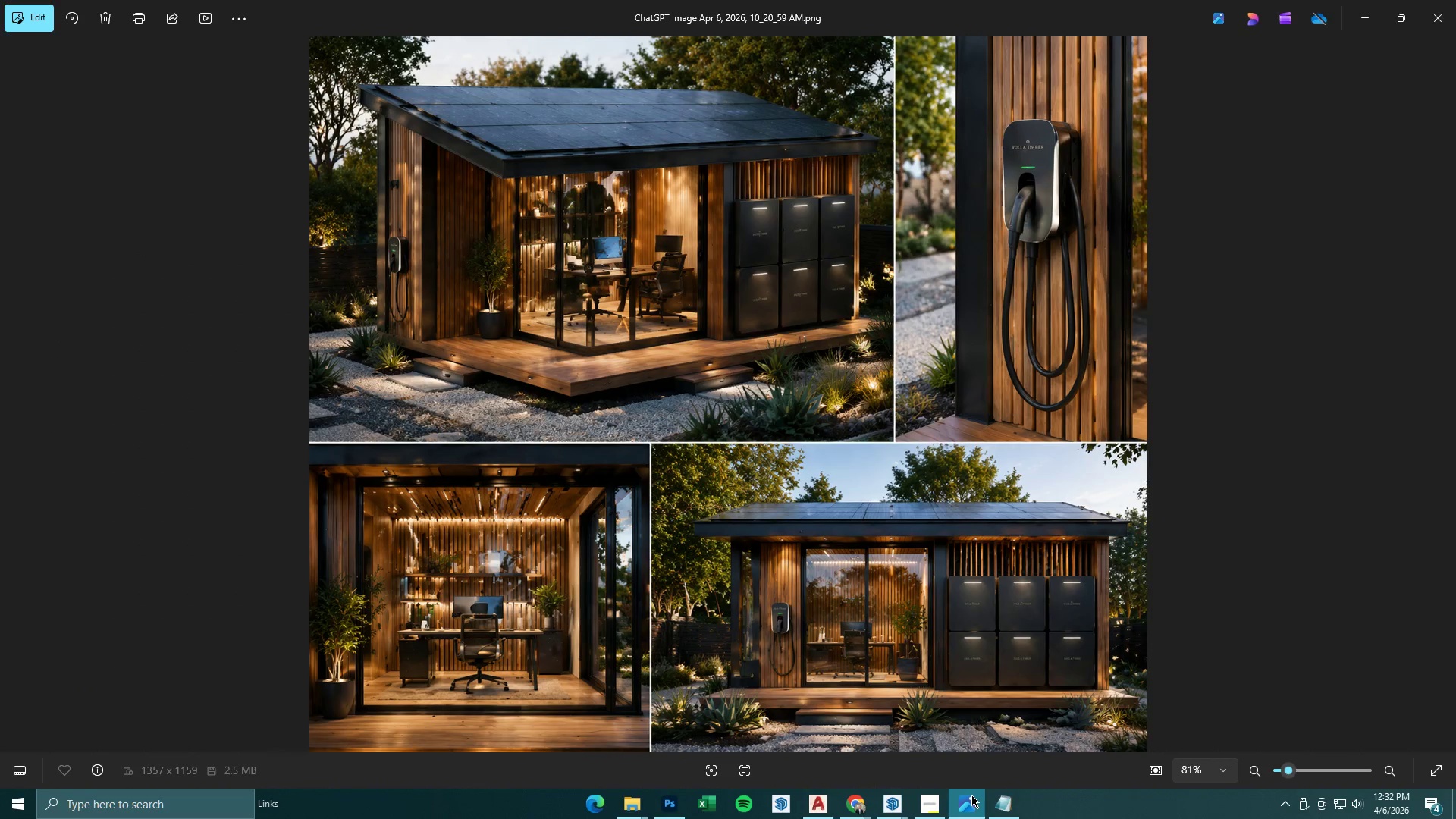 
wait(5.09)
 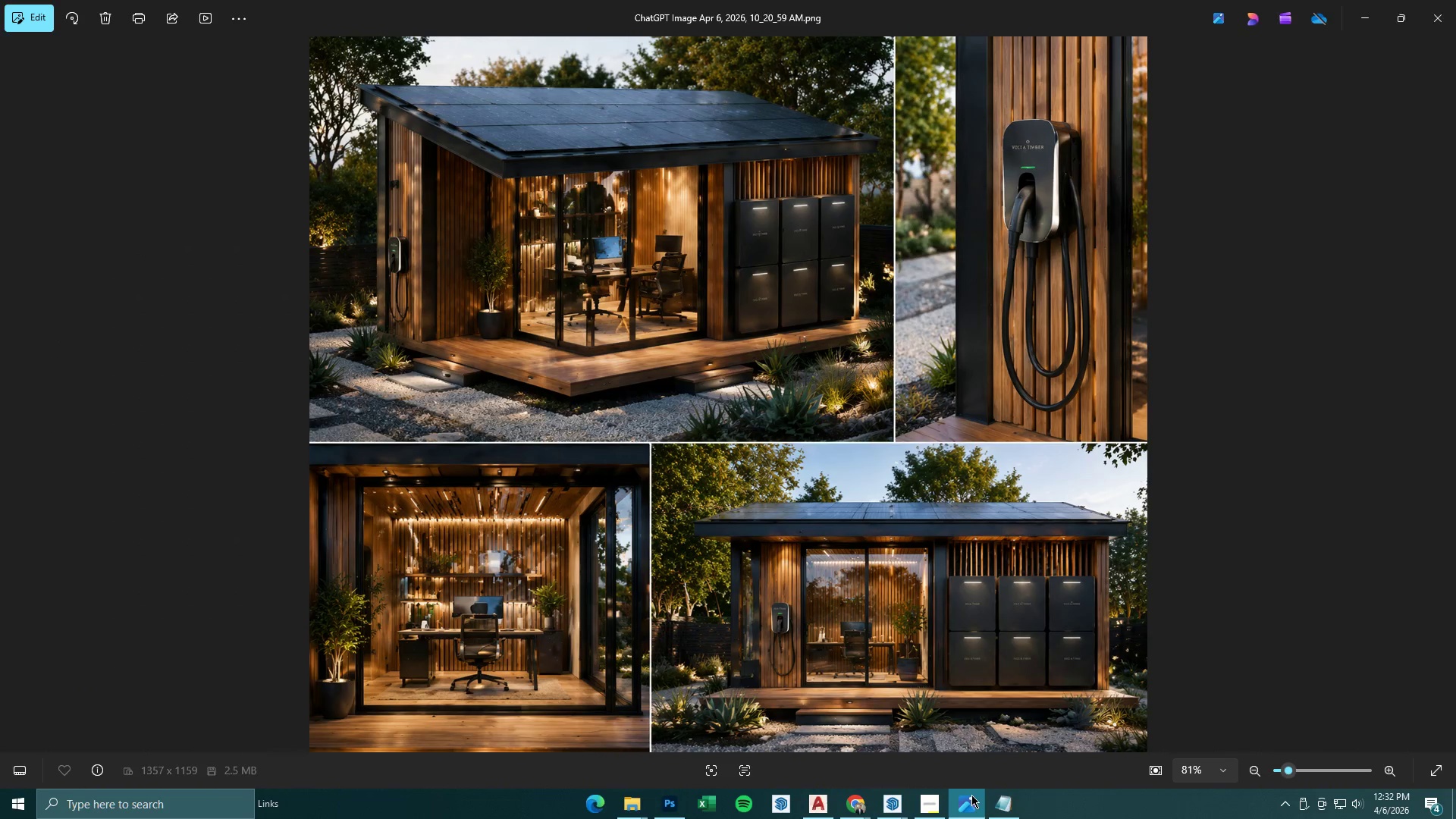 
left_click([971, 795])
 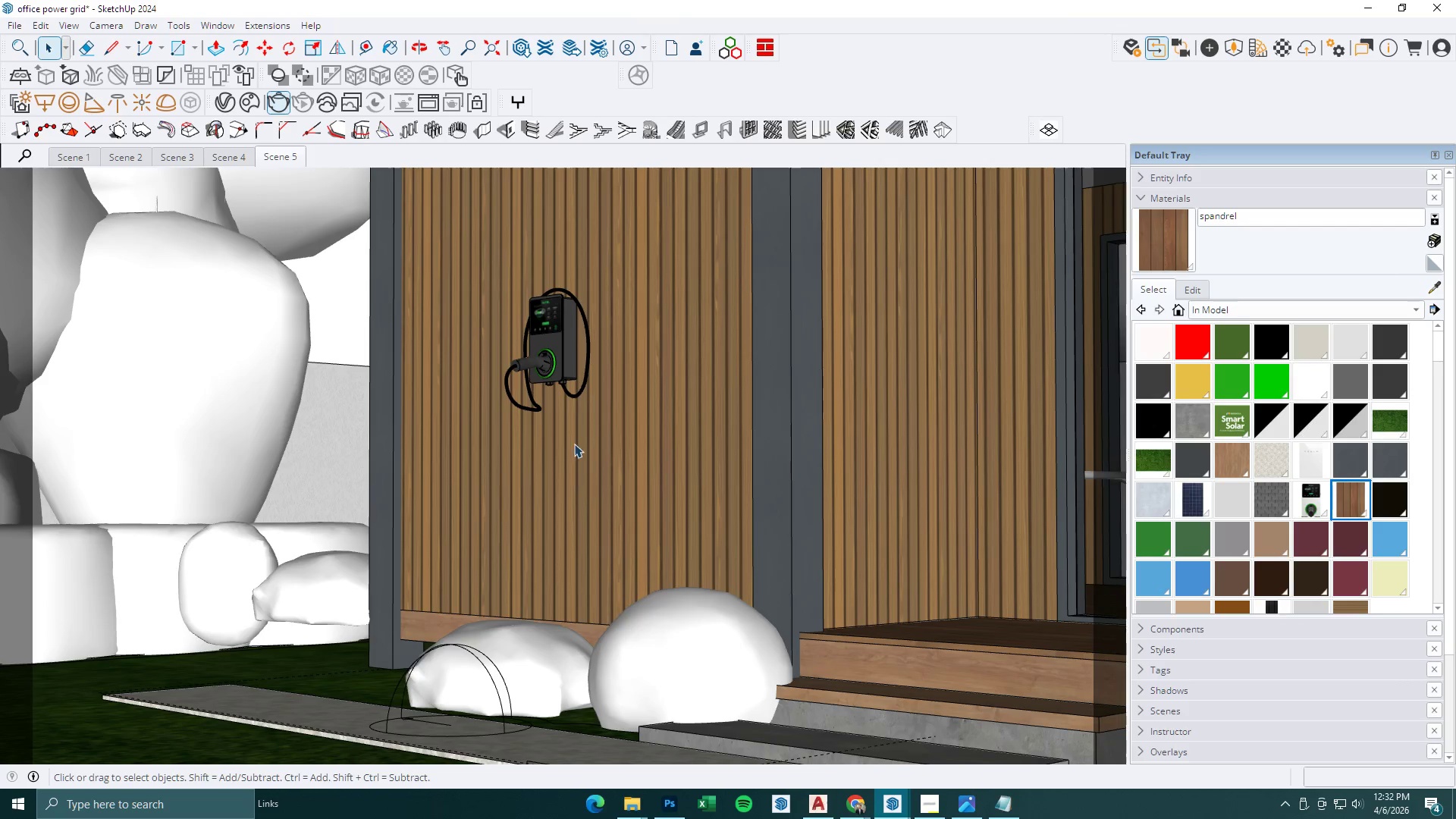 
scroll: coordinate [579, 350], scroll_direction: up, amount: 7.0
 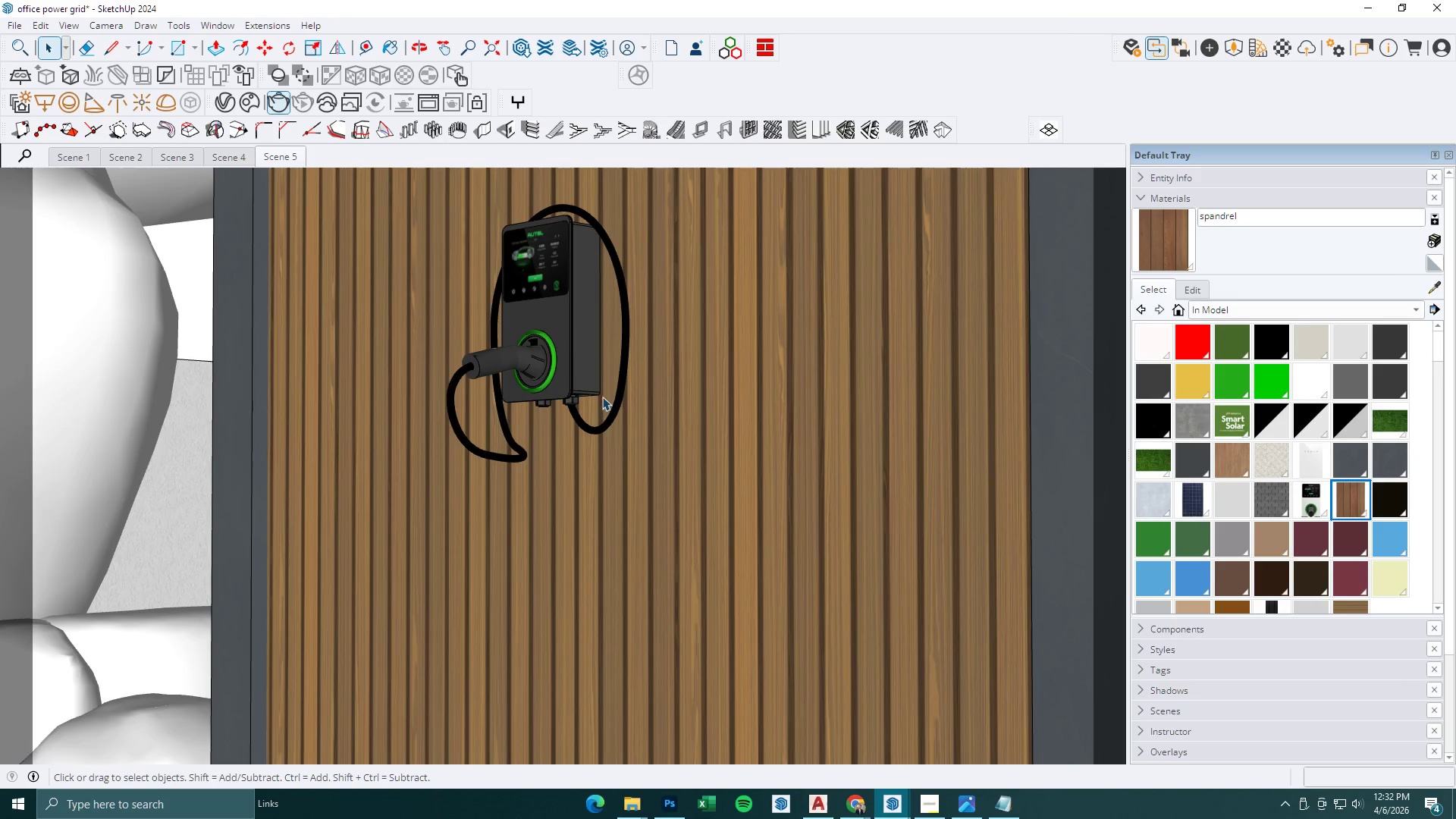 
scroll: coordinate [588, 525], scroll_direction: down, amount: 13.0
 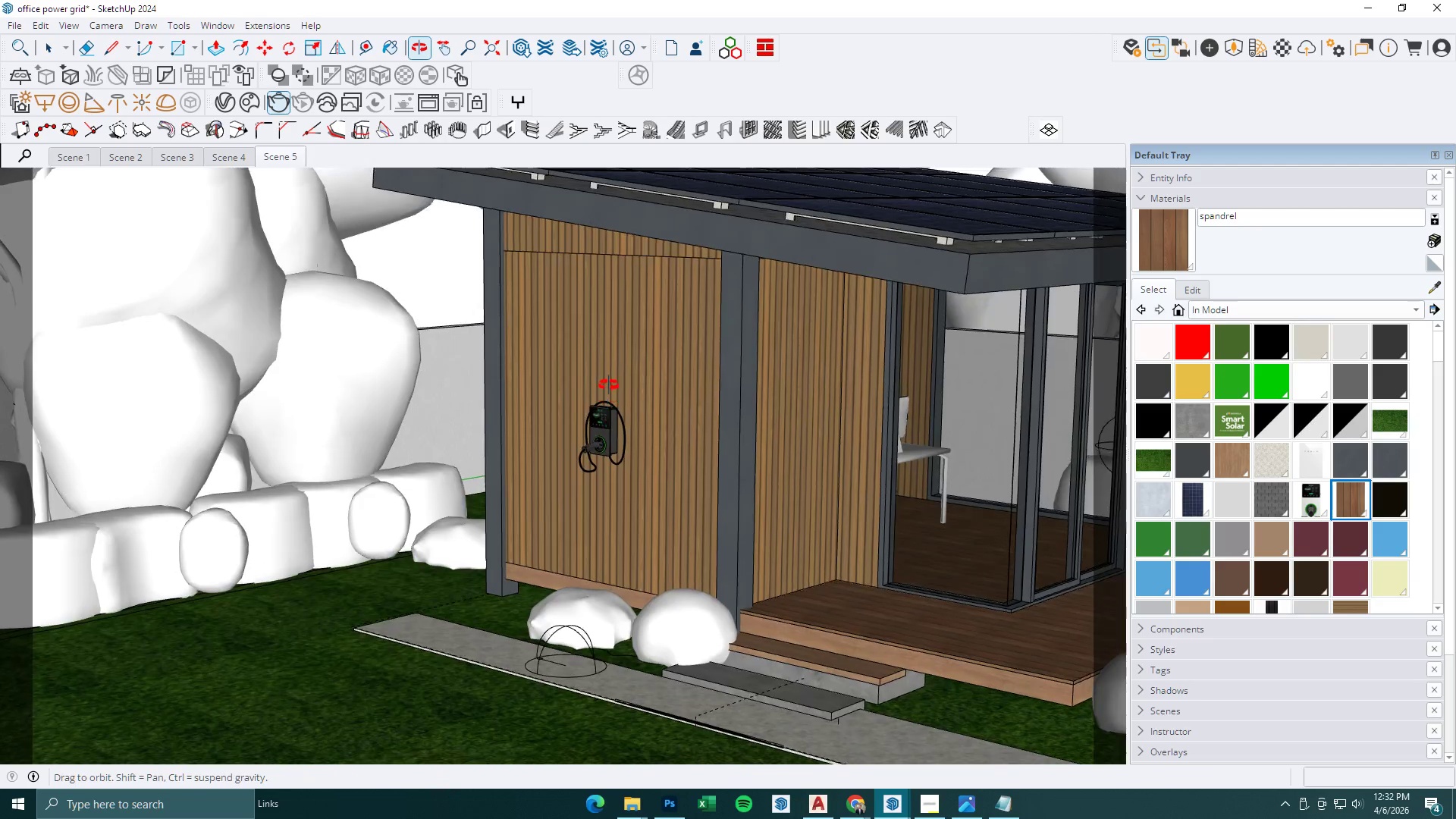 
key(Space)
 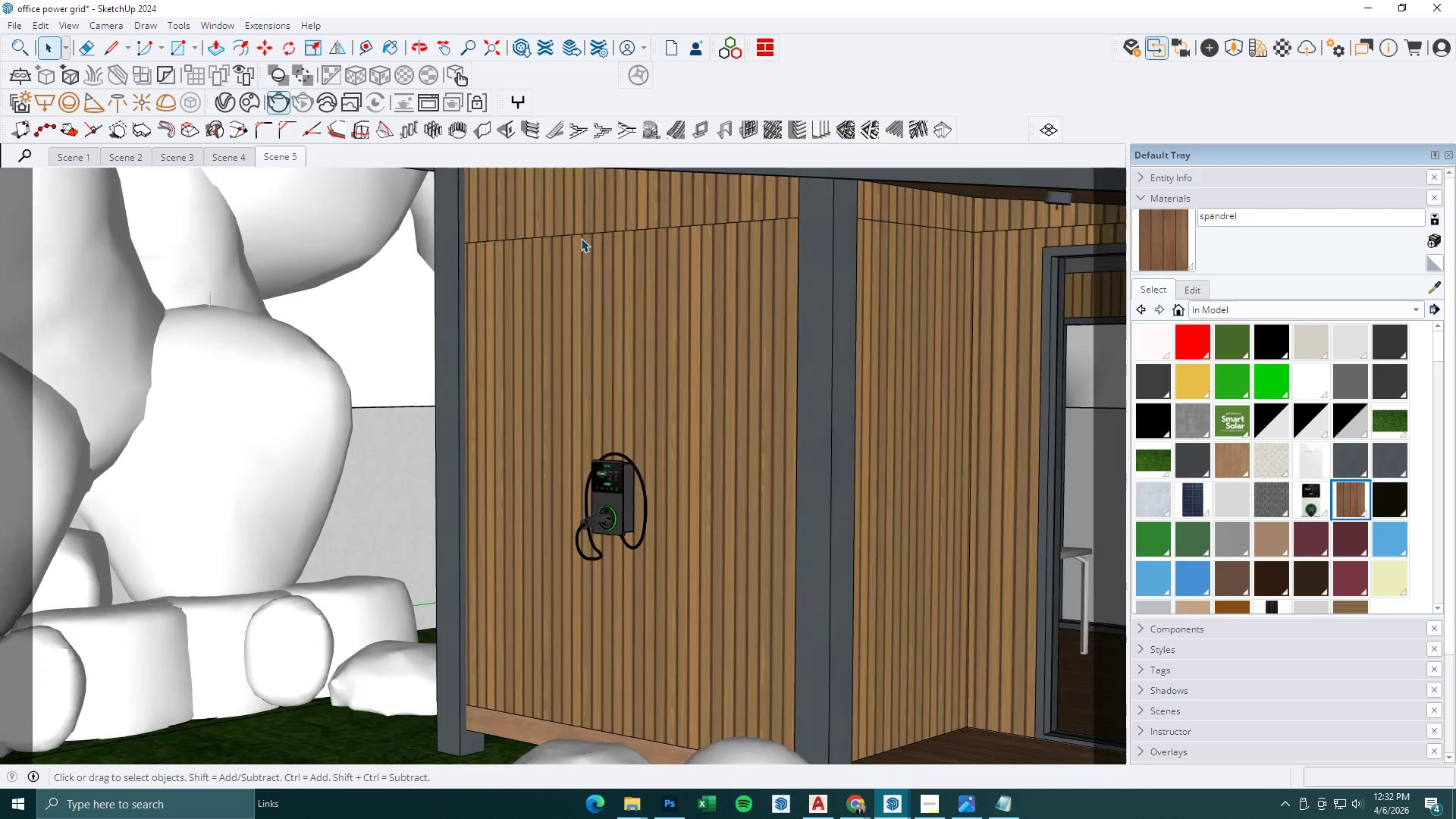 
key(Escape)
 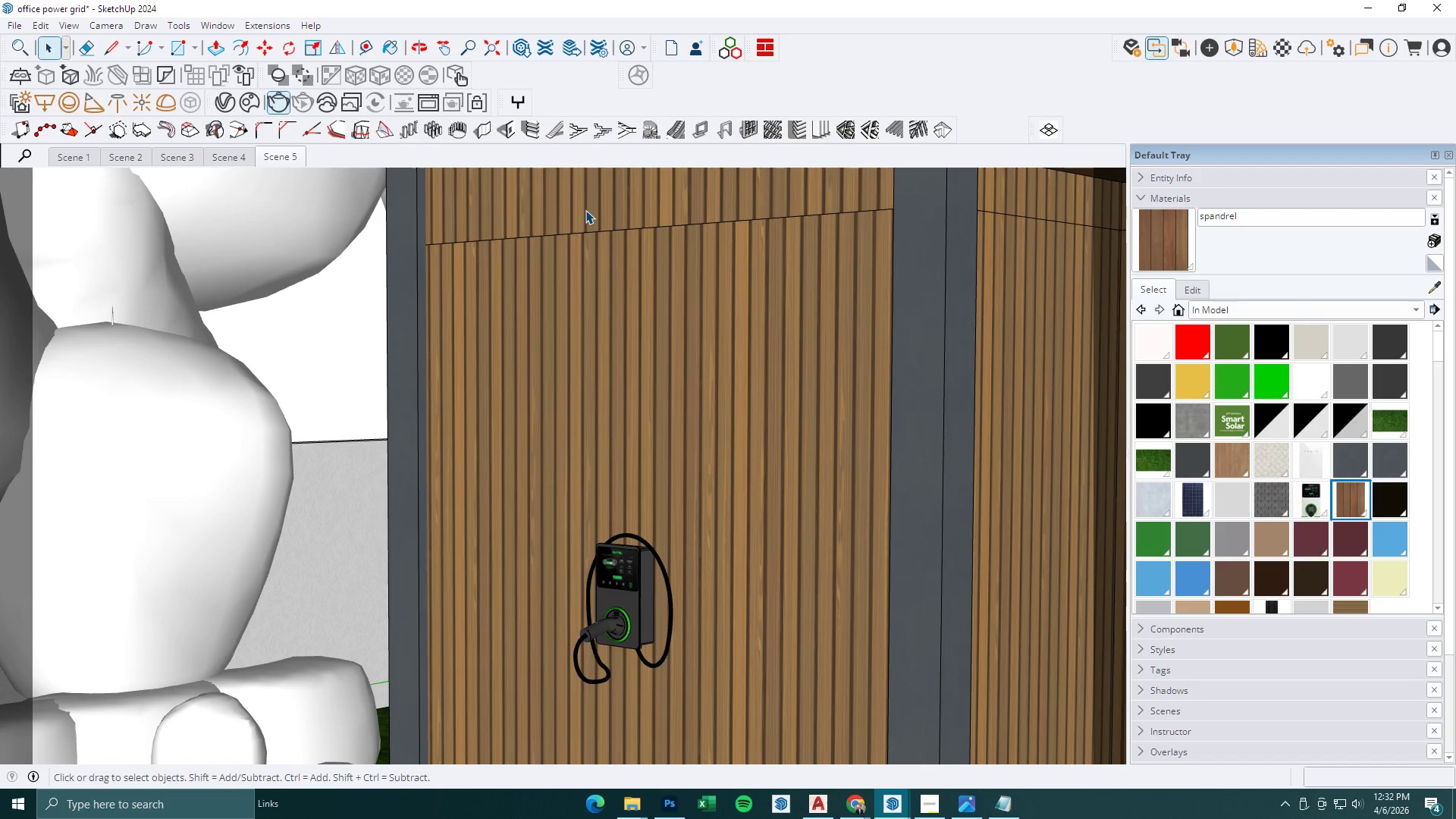 
scroll: coordinate [579, 237], scroll_direction: up, amount: 7.0
 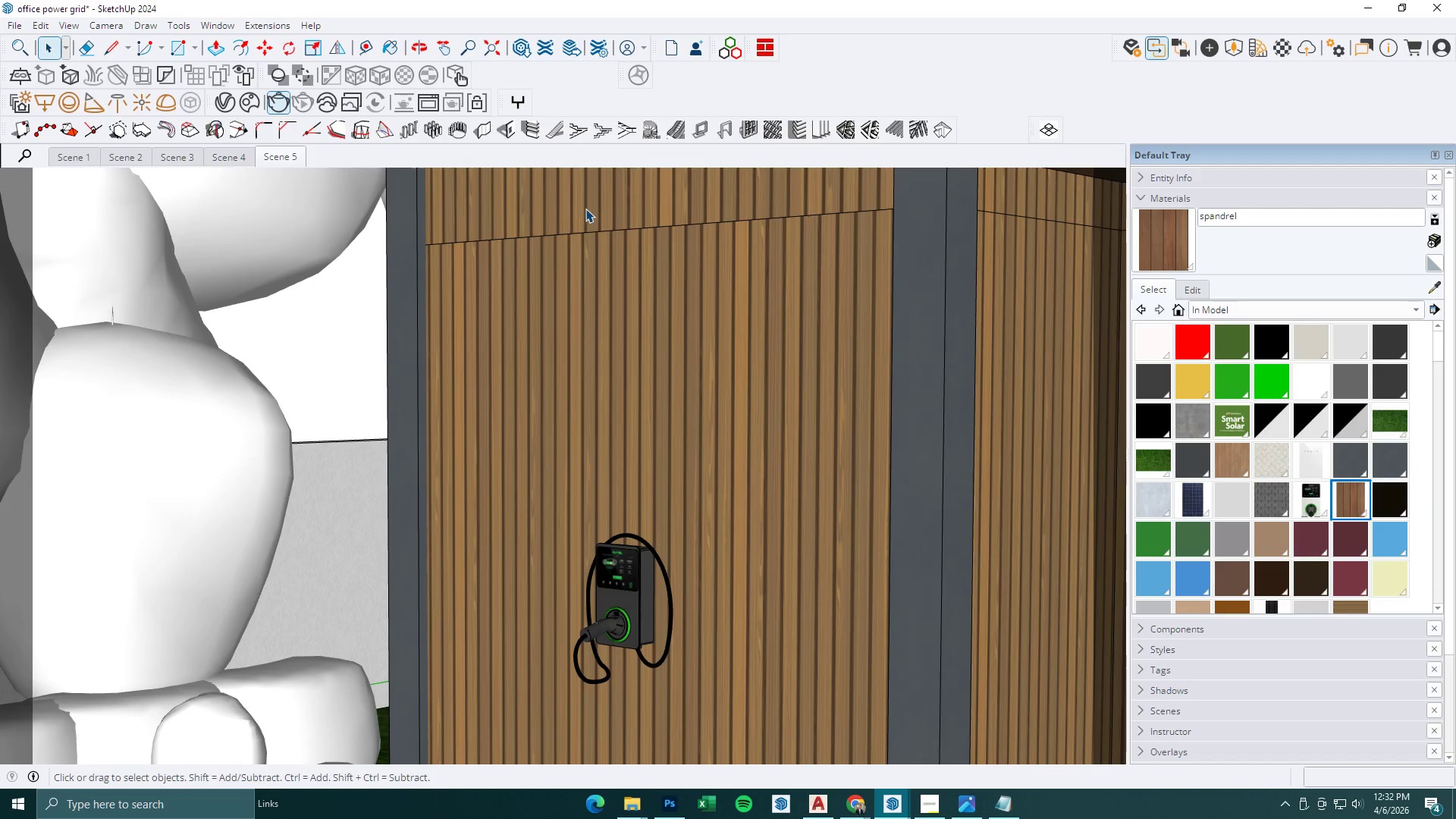 
double_click([600, 263])
 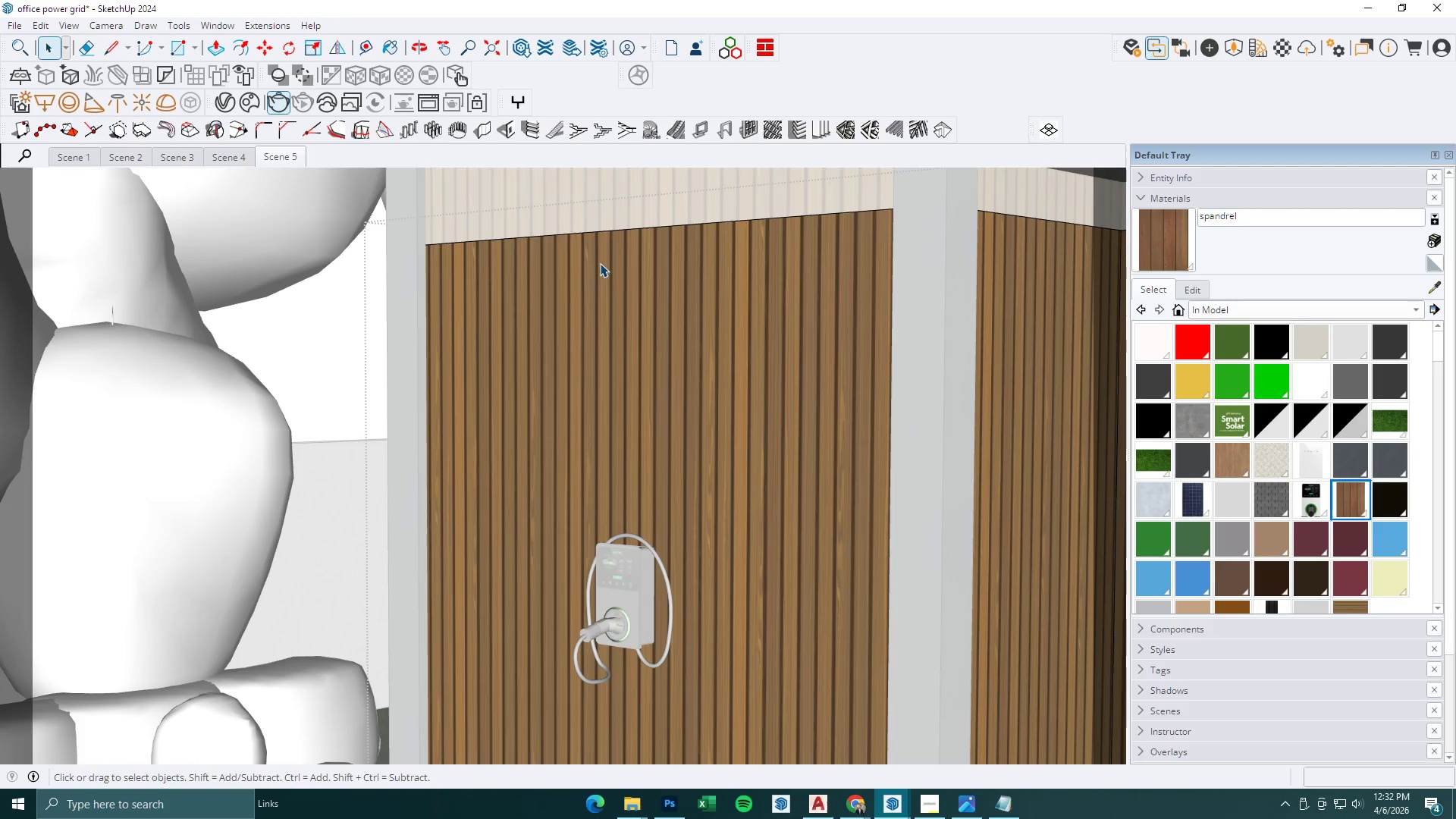 
key(Escape)
 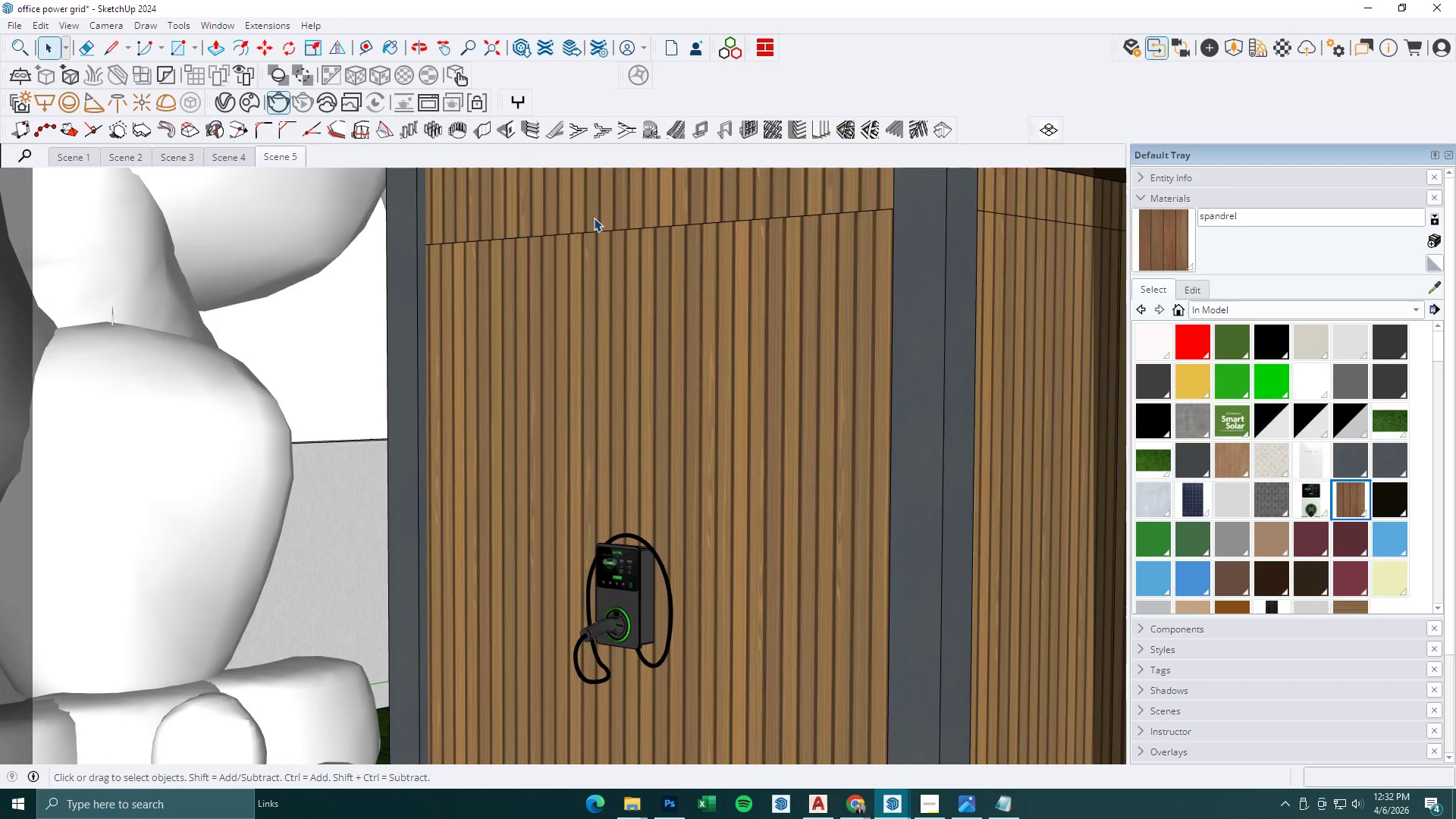 
double_click([594, 218])
 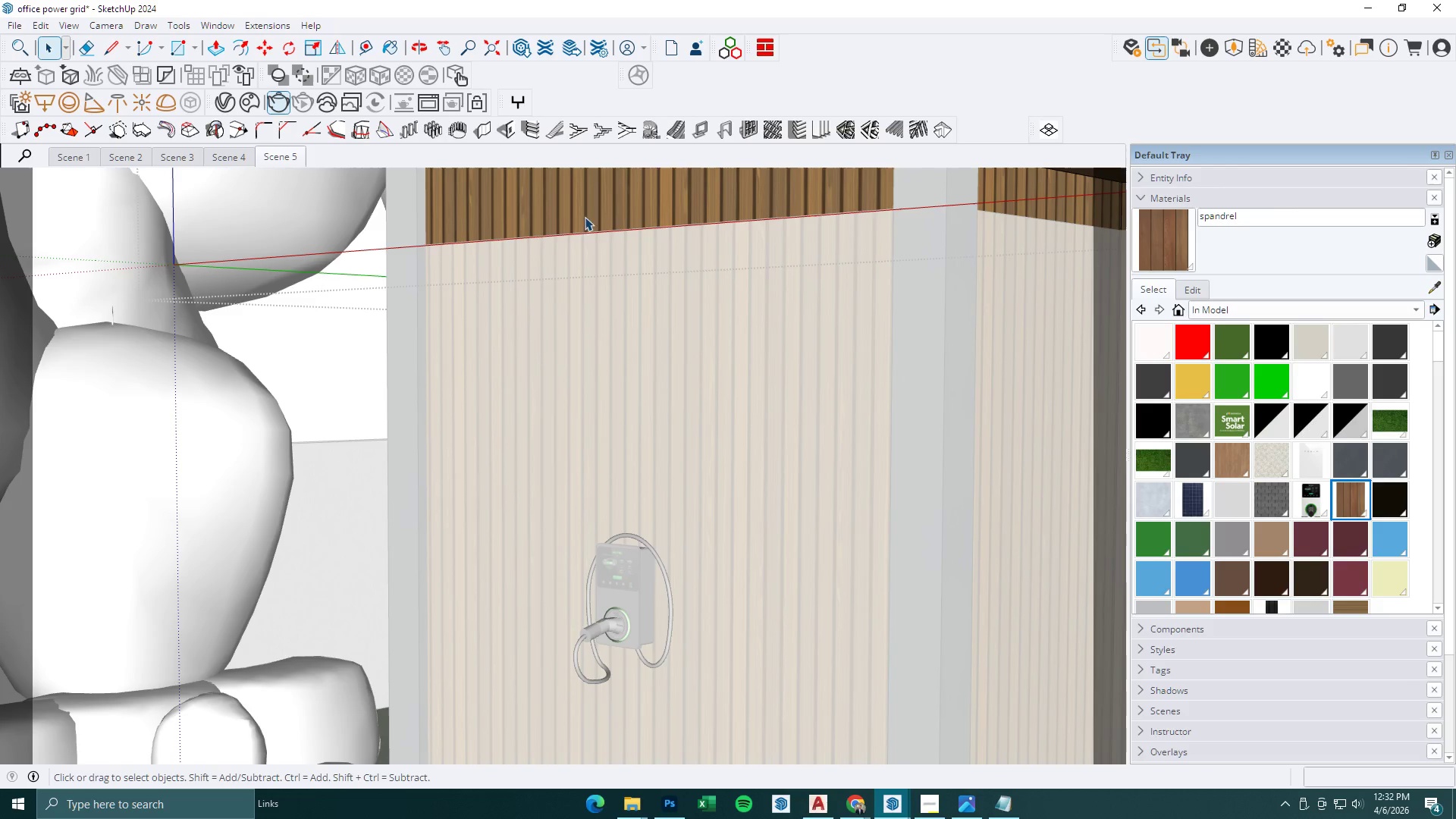 
triple_click([562, 212])
 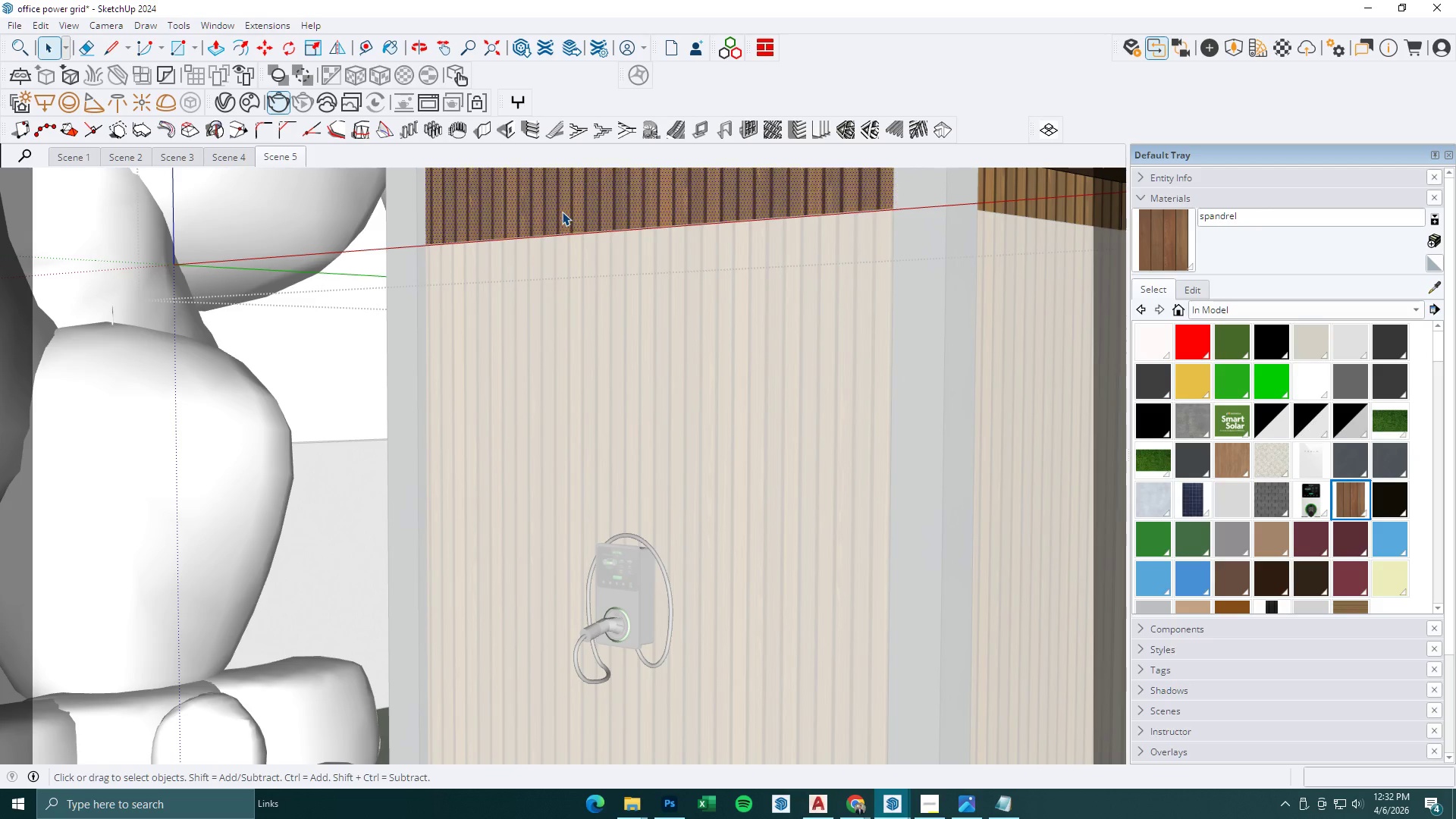 
right_click([562, 212])
 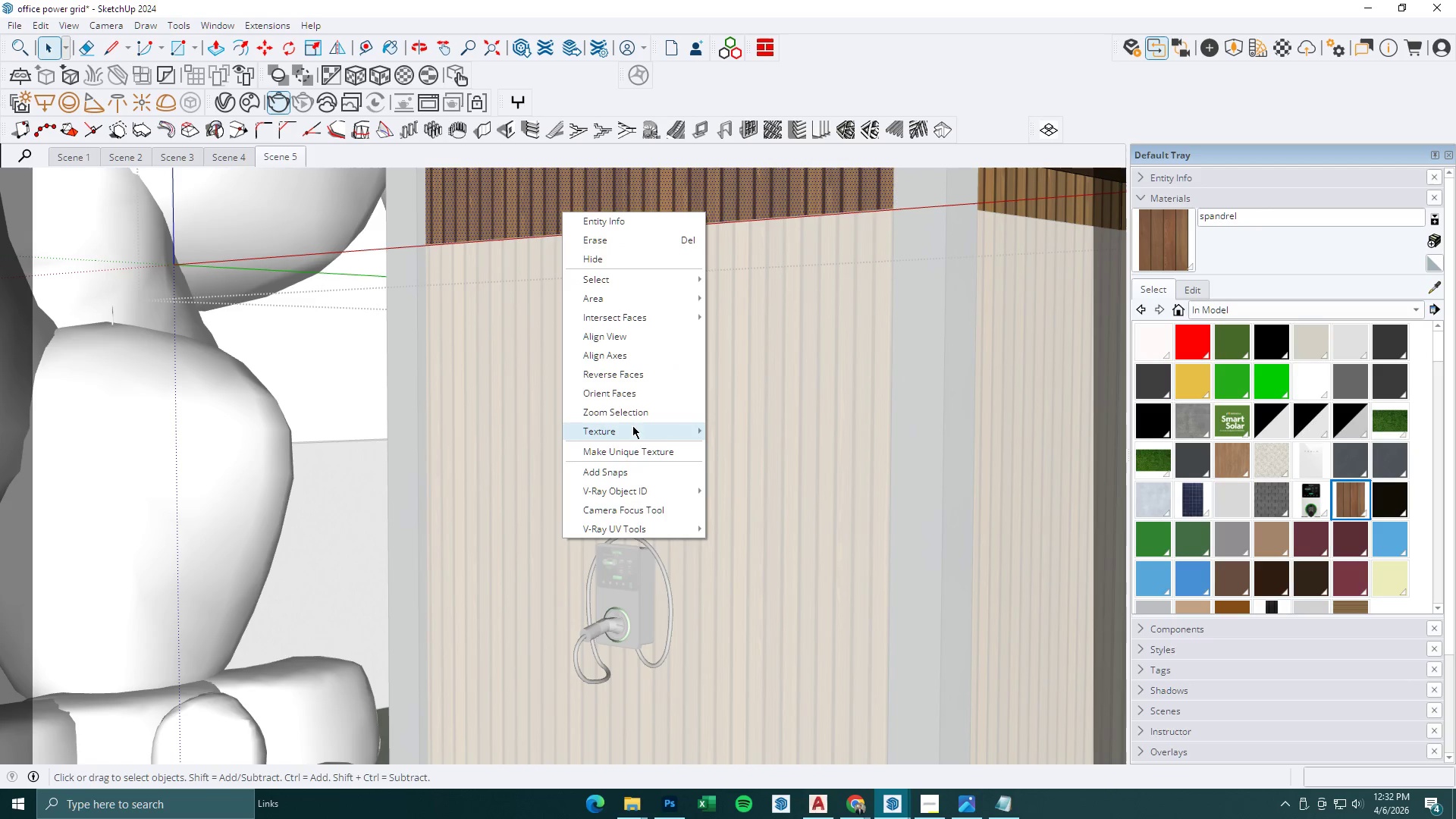 
double_click([734, 431])
 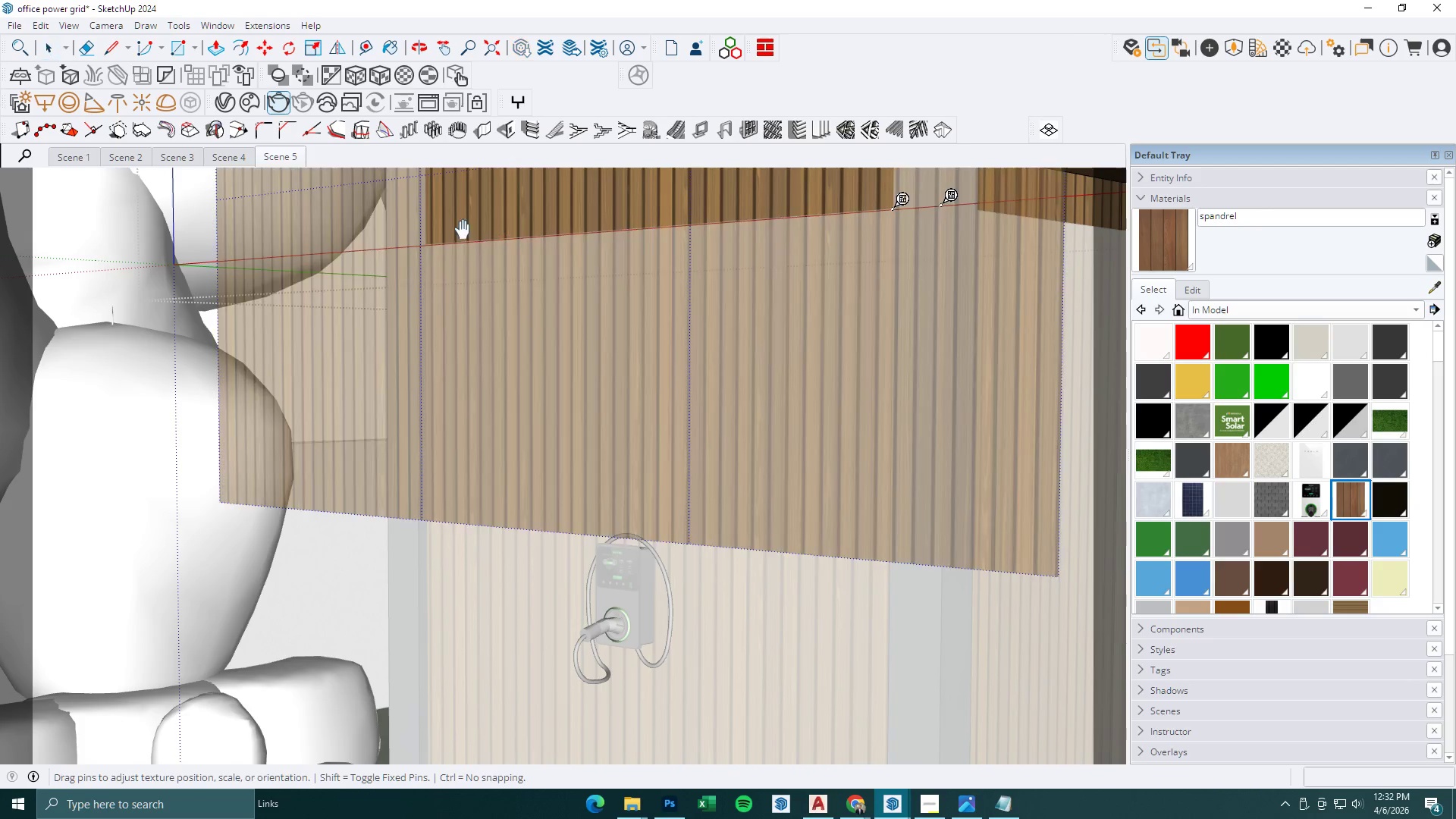 
left_click_drag(start_coordinate=[484, 230], to_coordinate=[480, 221])
 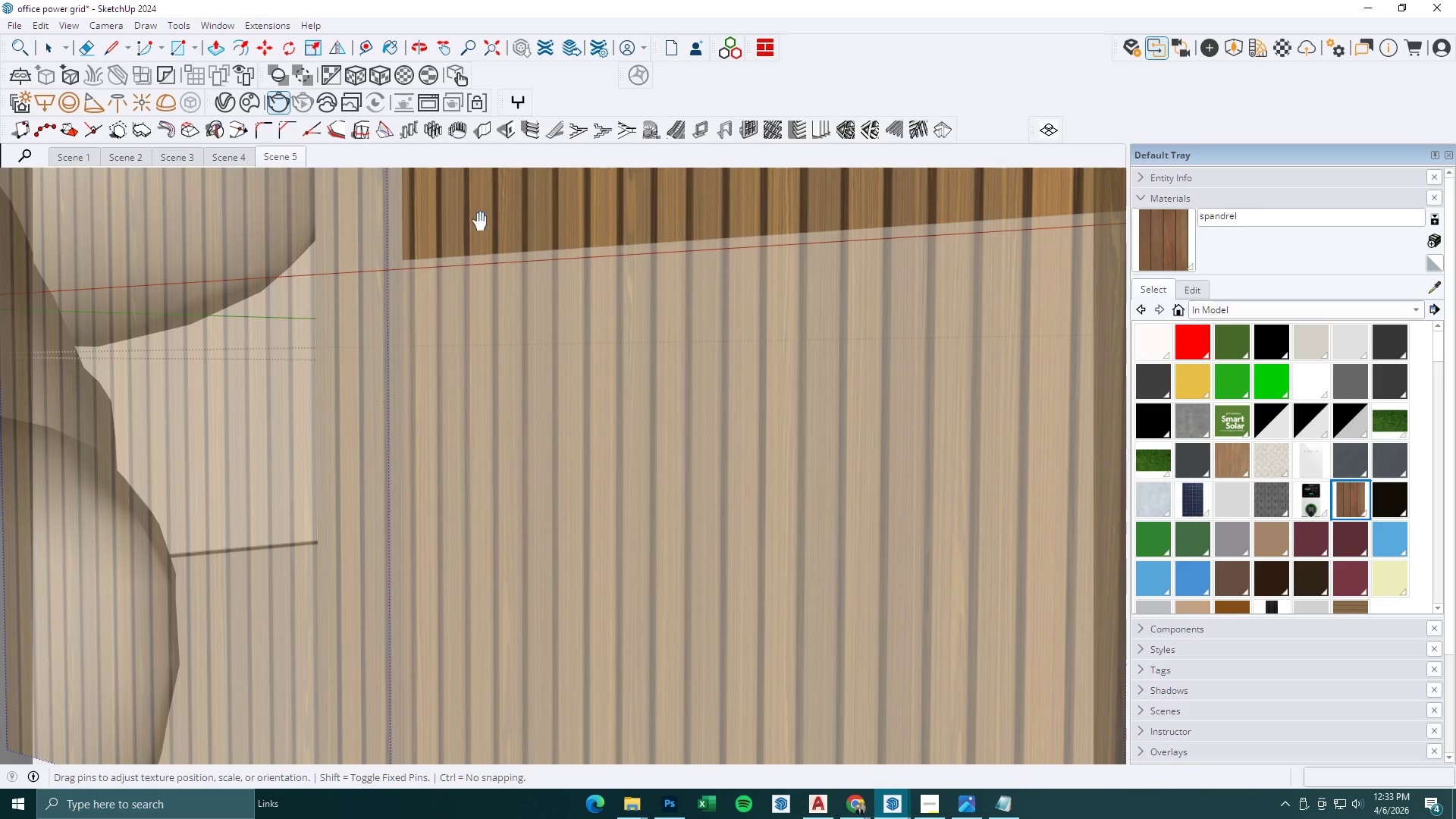 
scroll: coordinate [453, 221], scroll_direction: up, amount: 8.0
 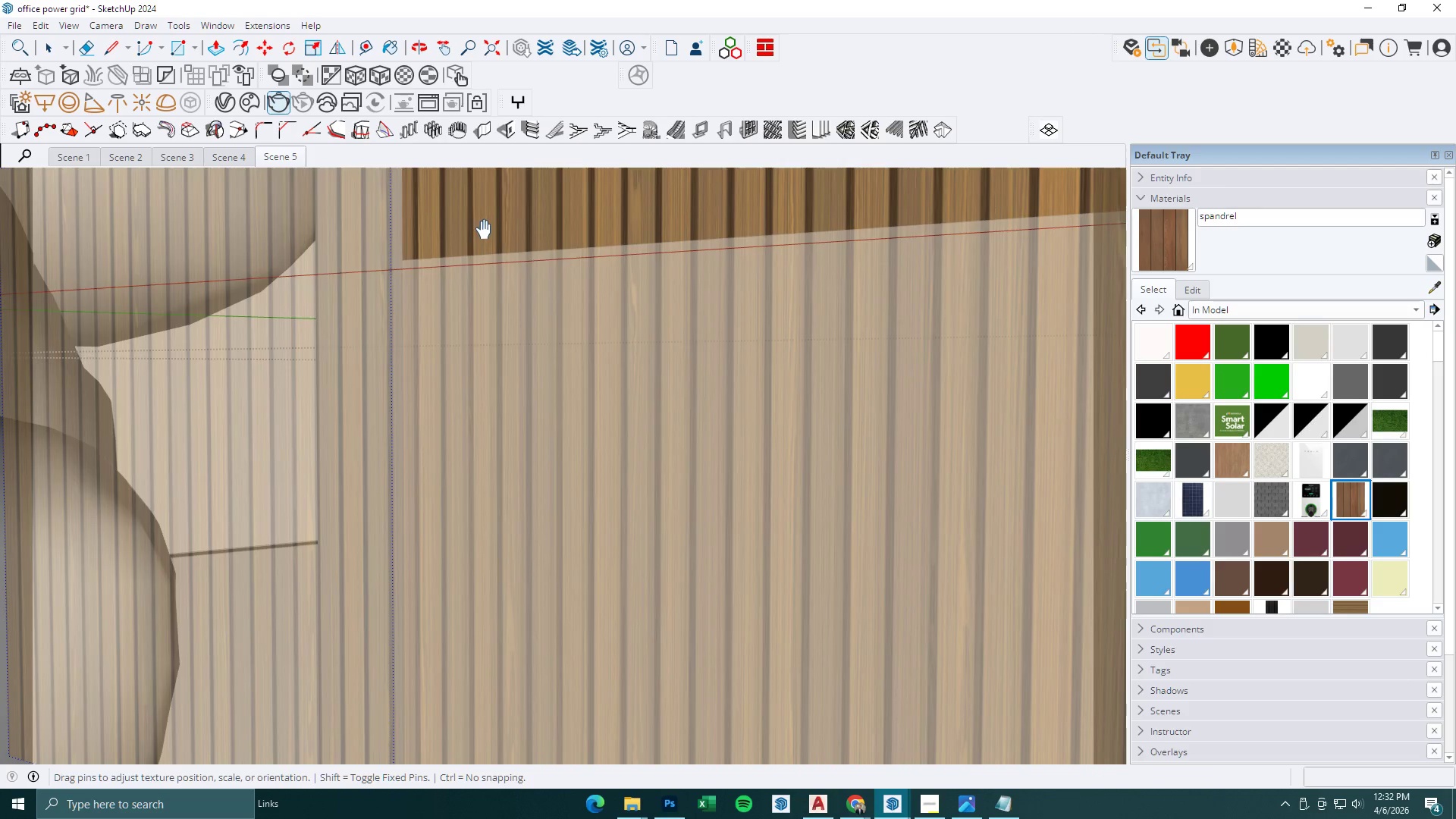 
right_click([480, 221])
 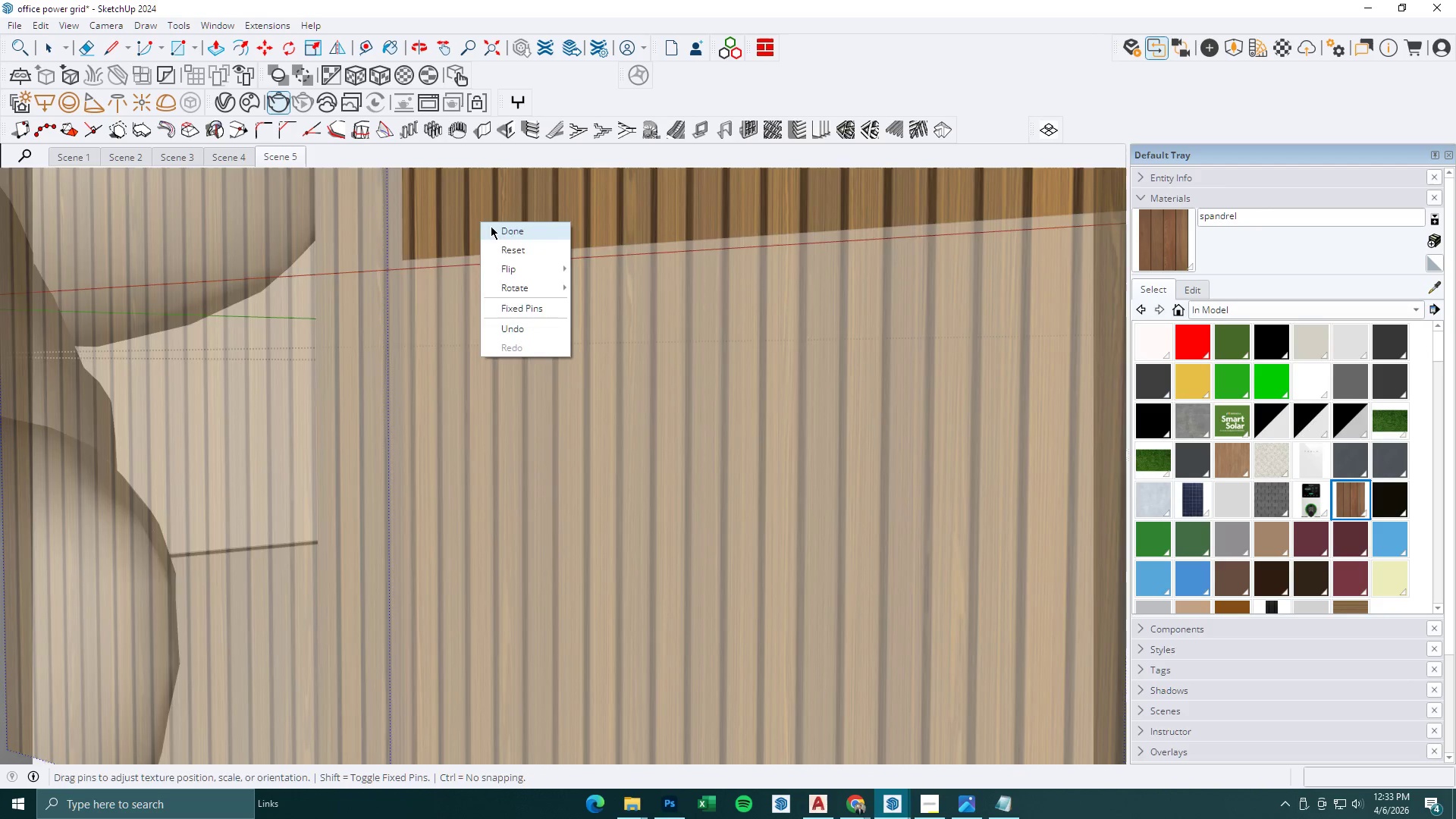 
key(Escape)
 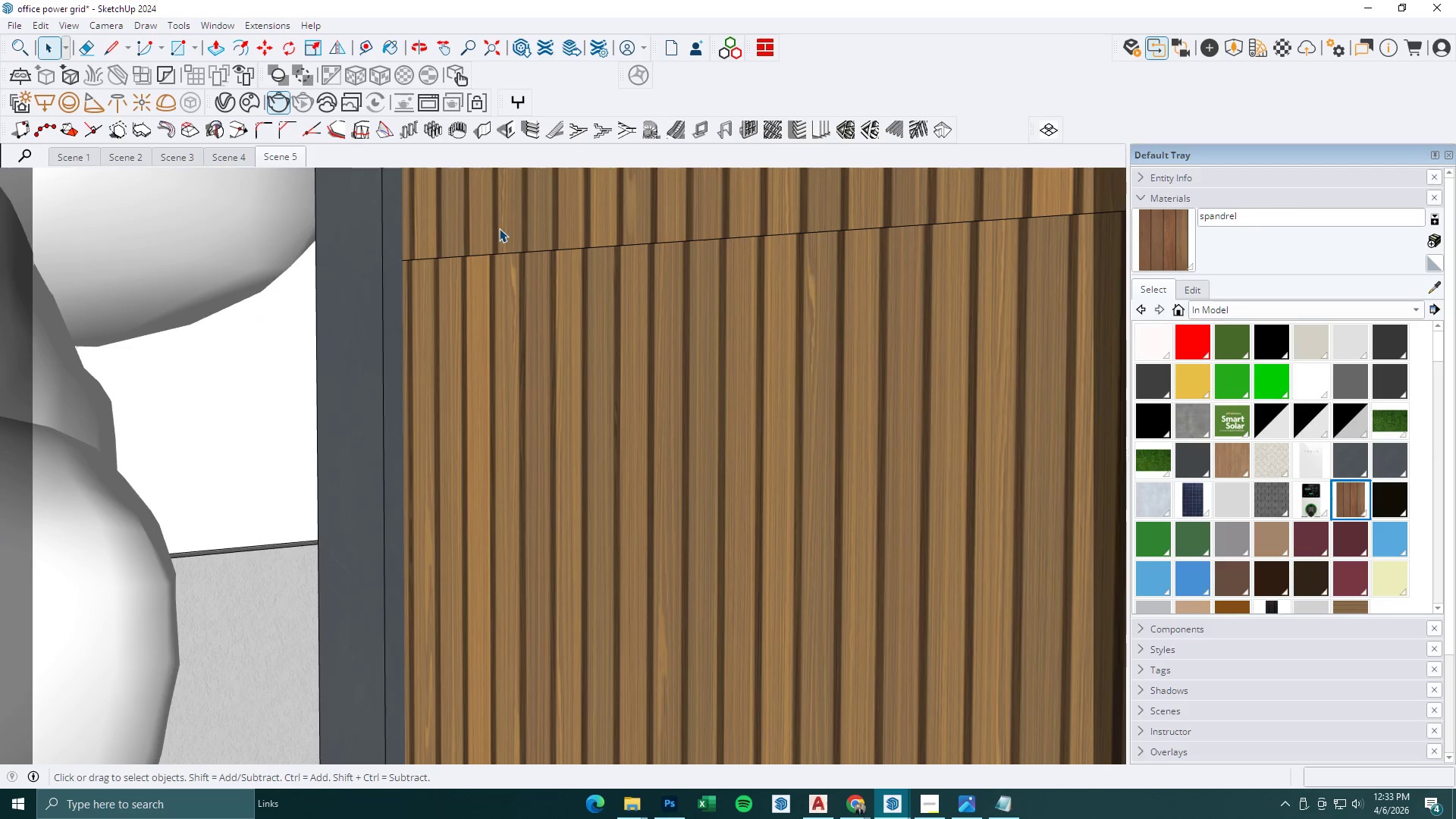 
double_click([423, 232])
 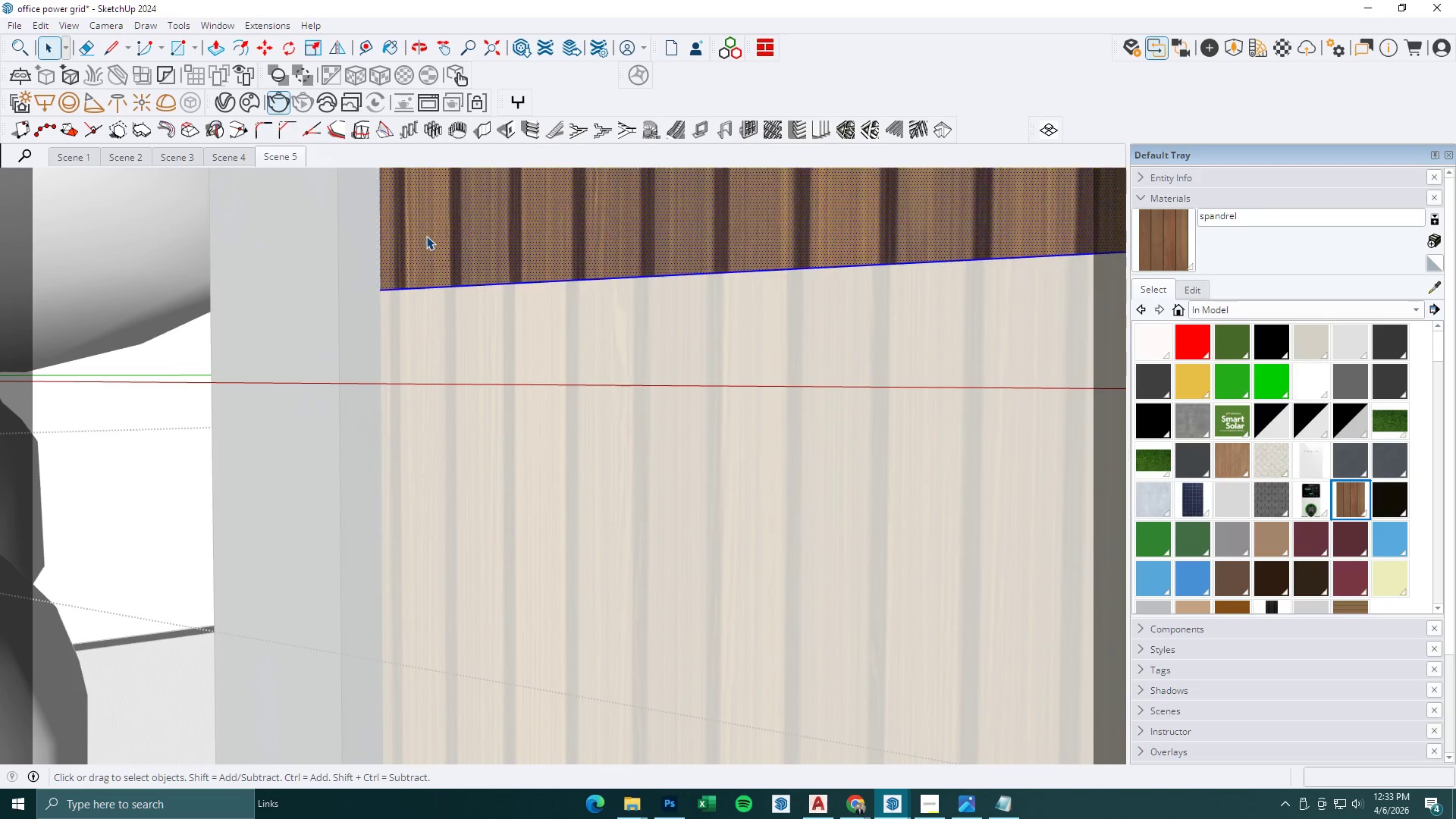 
scroll: coordinate [423, 232], scroll_direction: up, amount: 7.0
 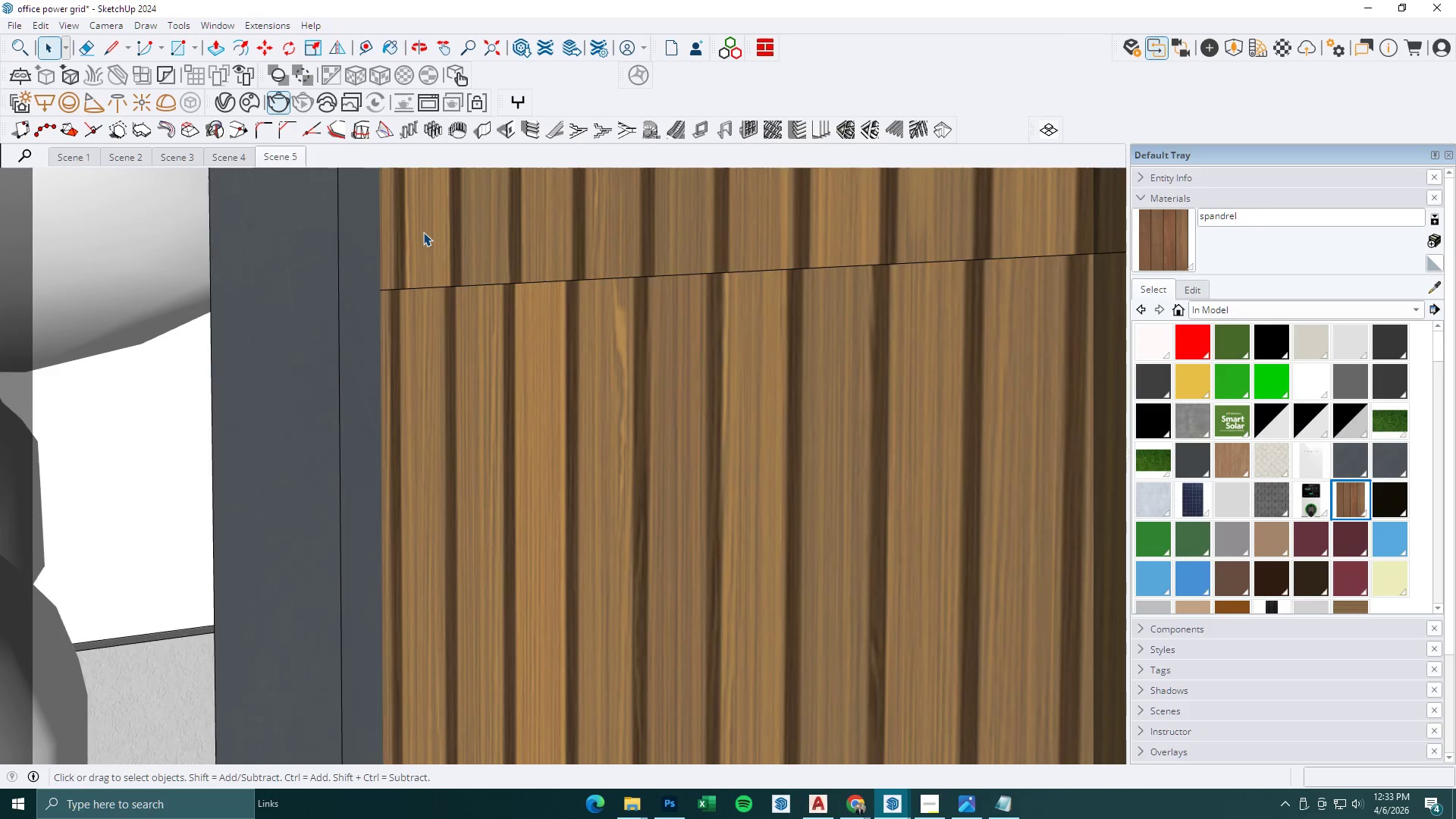 
right_click([426, 236])
 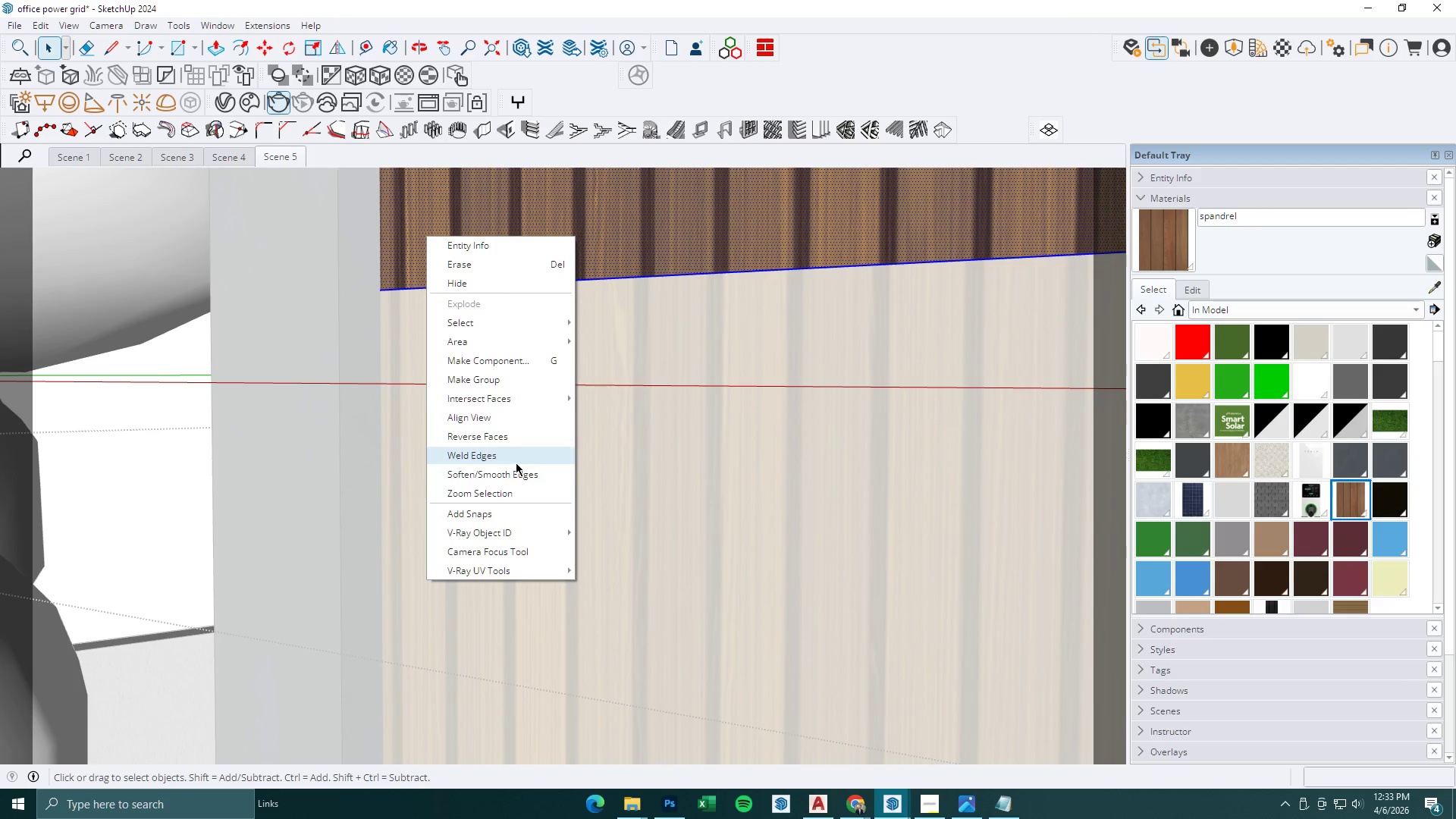 
left_click([476, 189])
 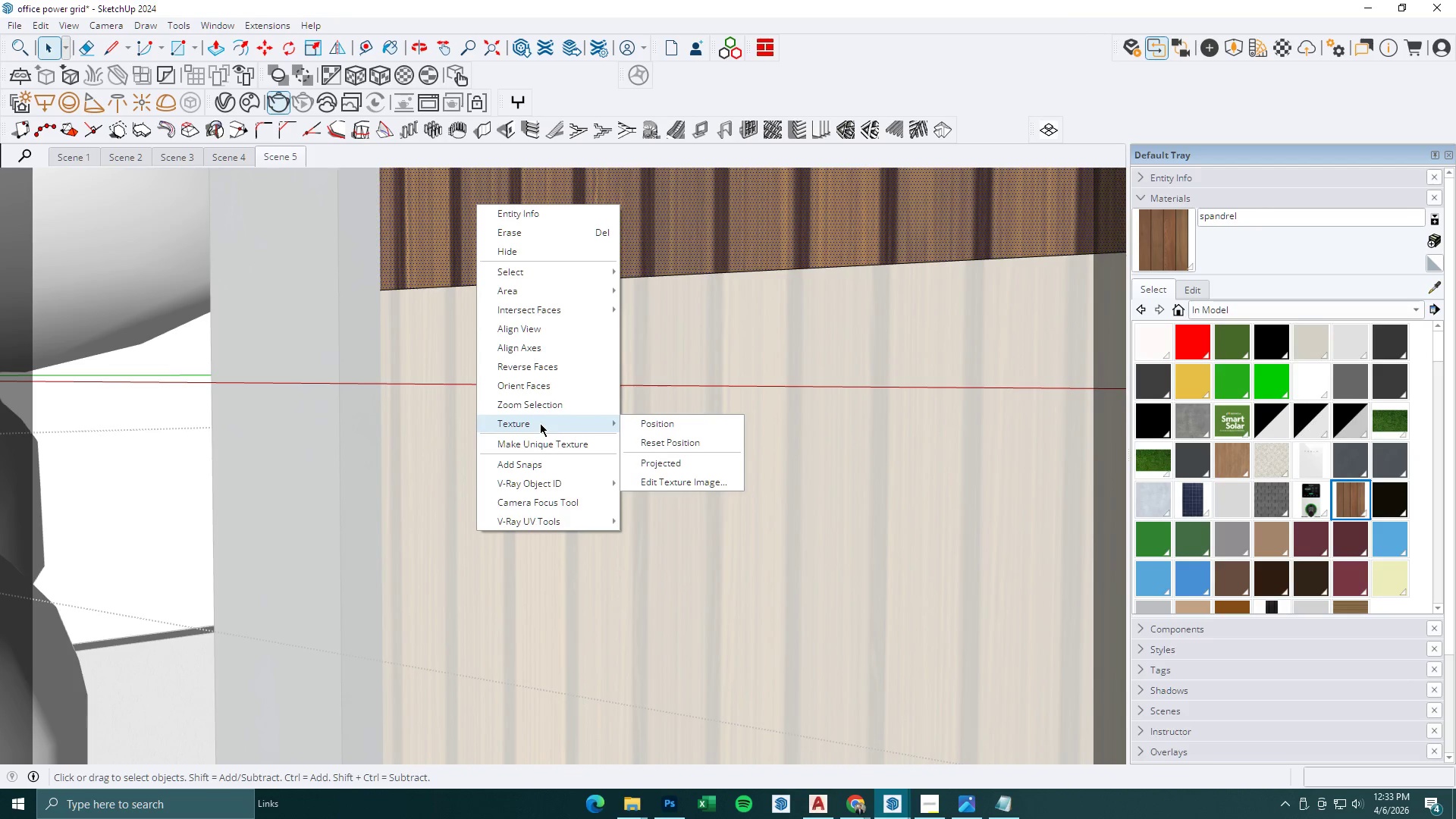 
double_click([632, 422])
 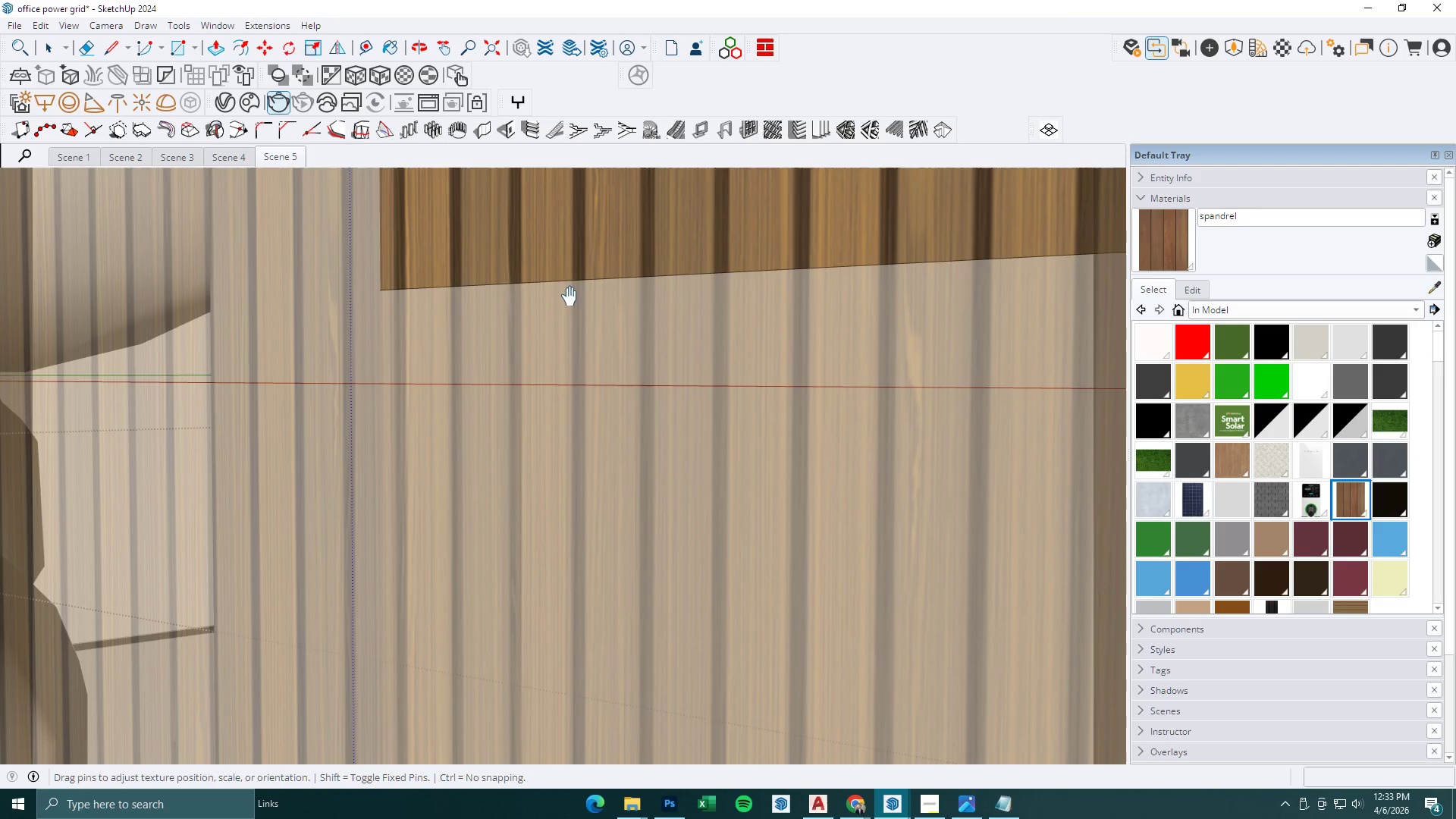 
left_click_drag(start_coordinate=[568, 282], to_coordinate=[494, 278])
 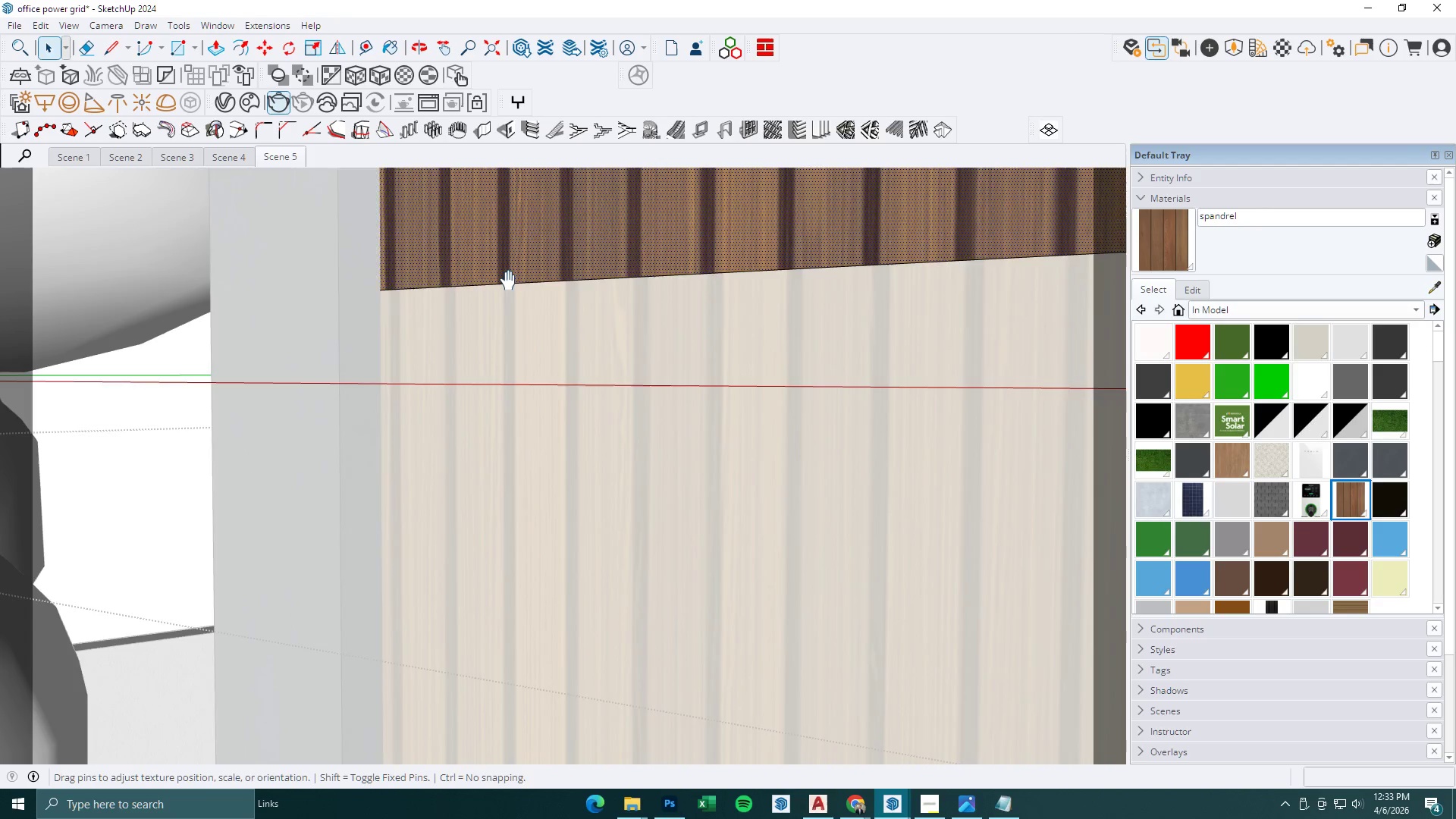 
right_click([494, 278])
 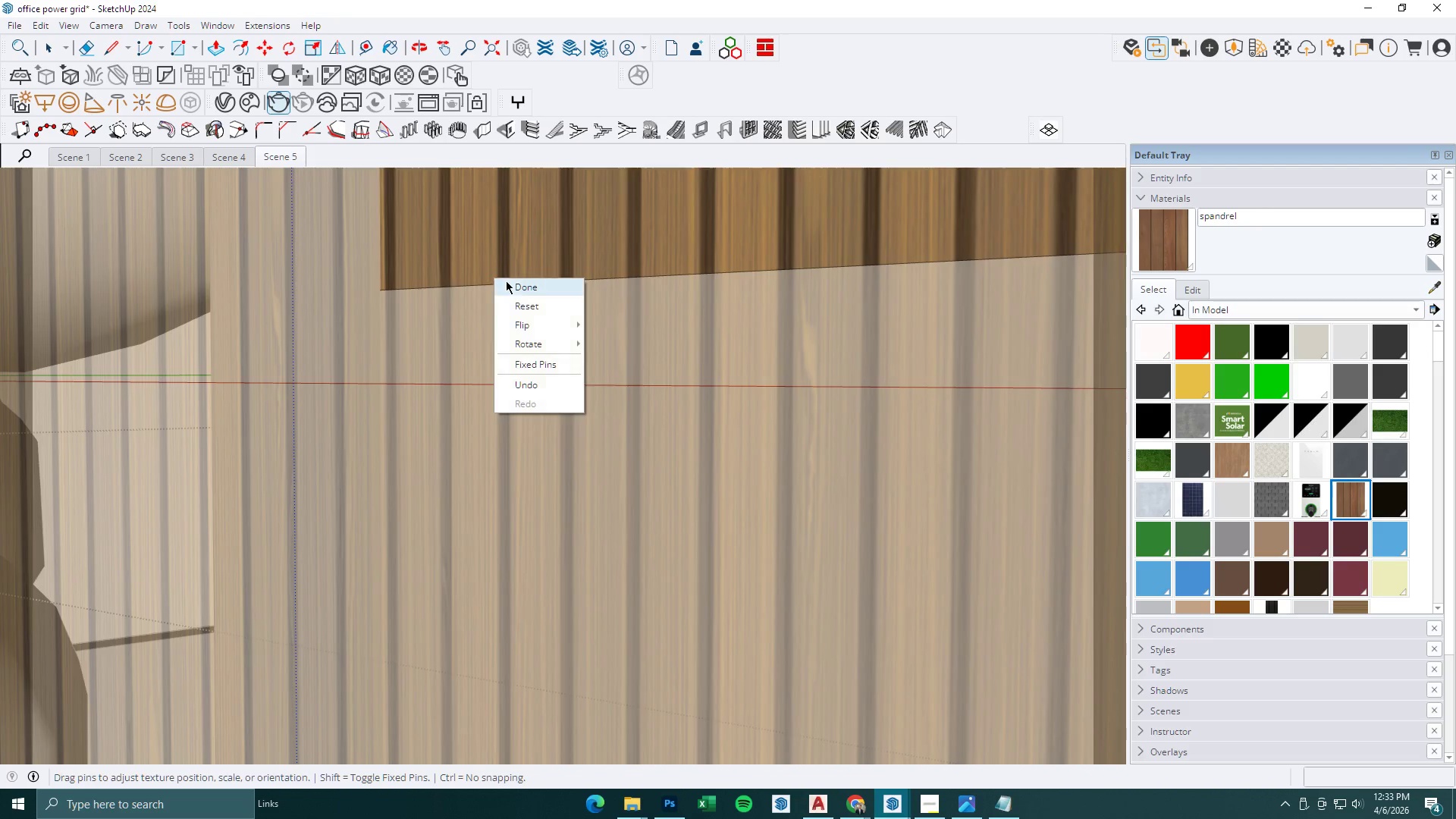 
left_click([508, 281])
 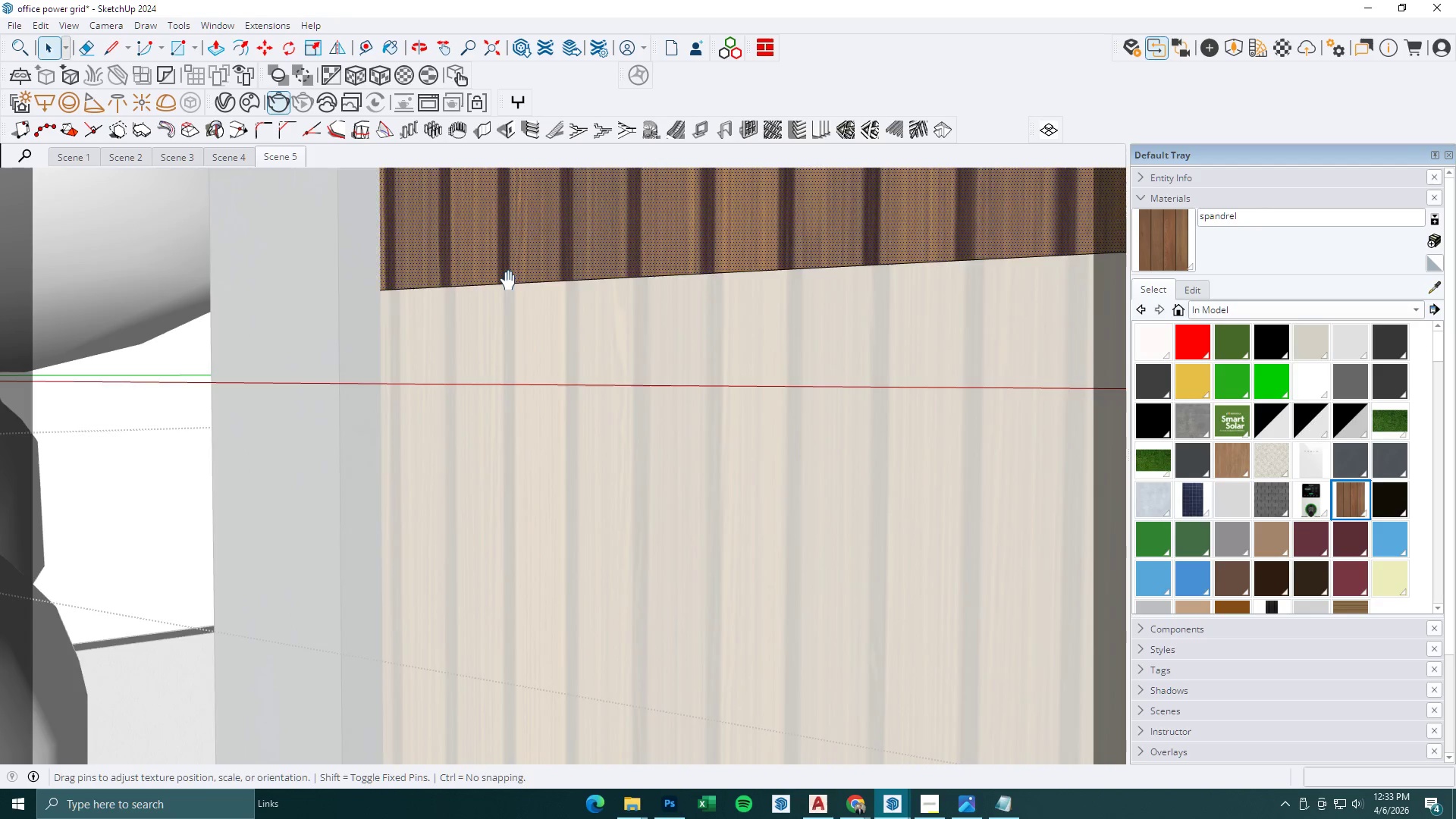 
key(Escape)
 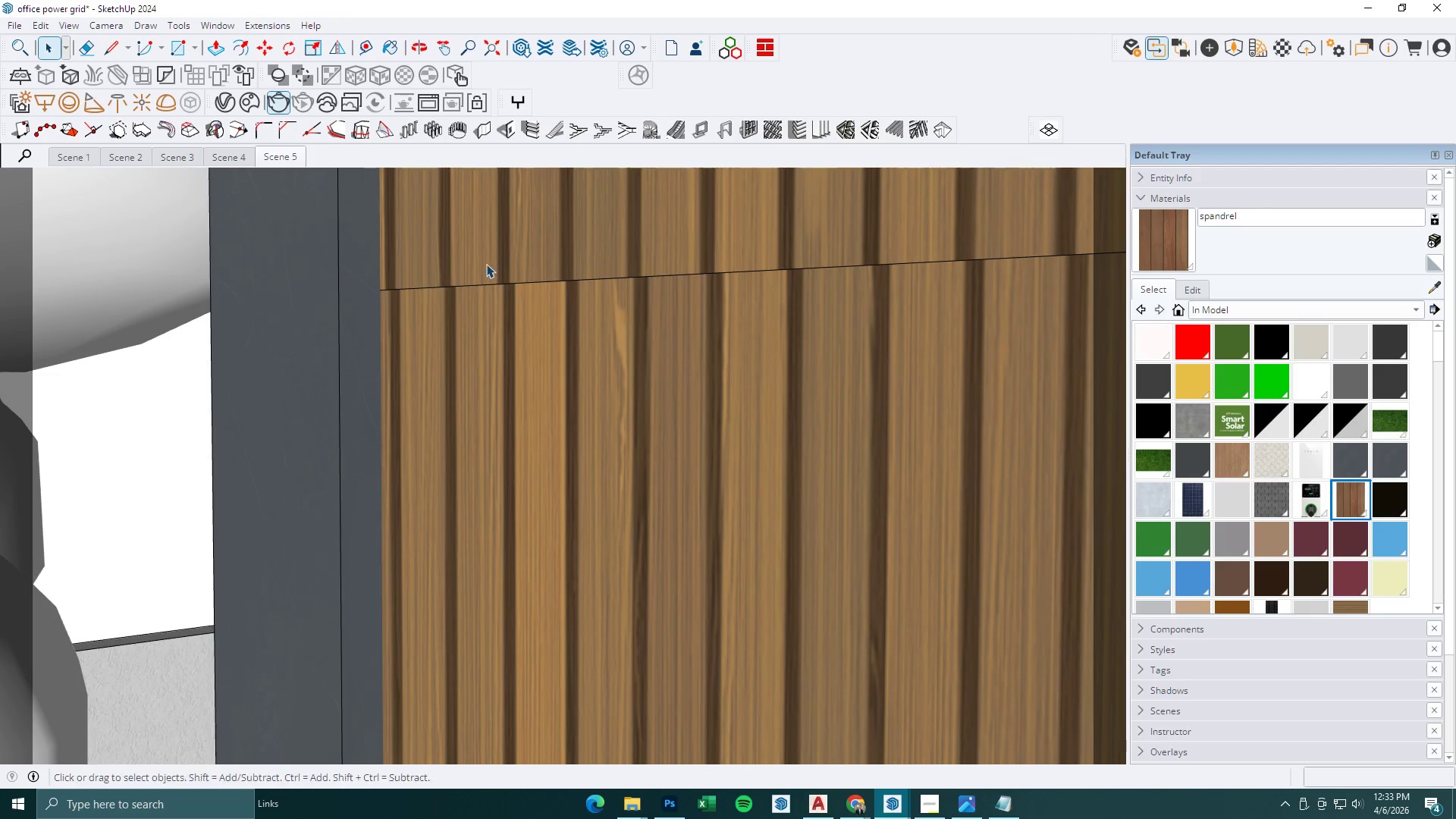 
scroll: coordinate [418, 240], scroll_direction: up, amount: 4.0
 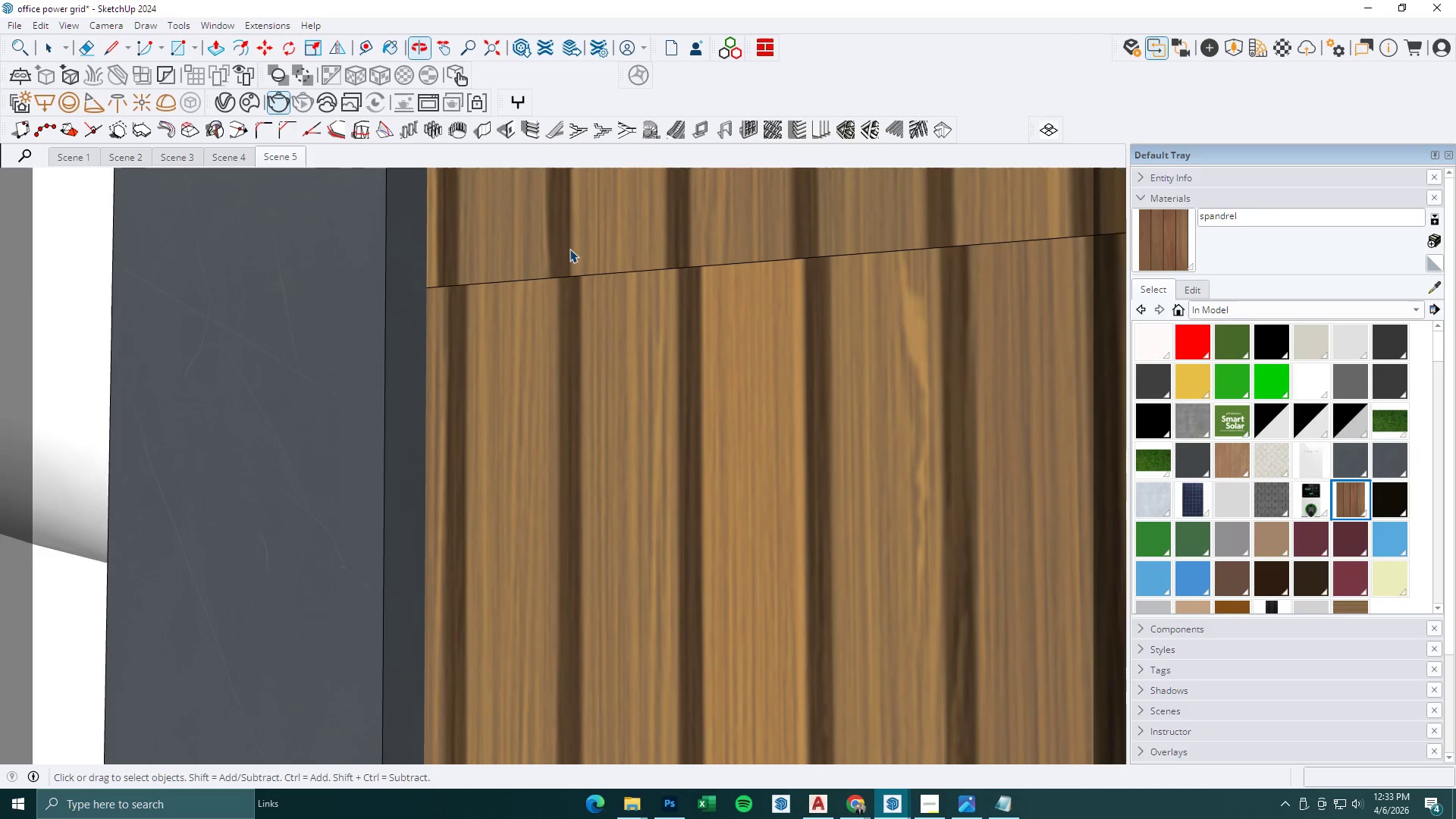 
double_click([576, 246])
 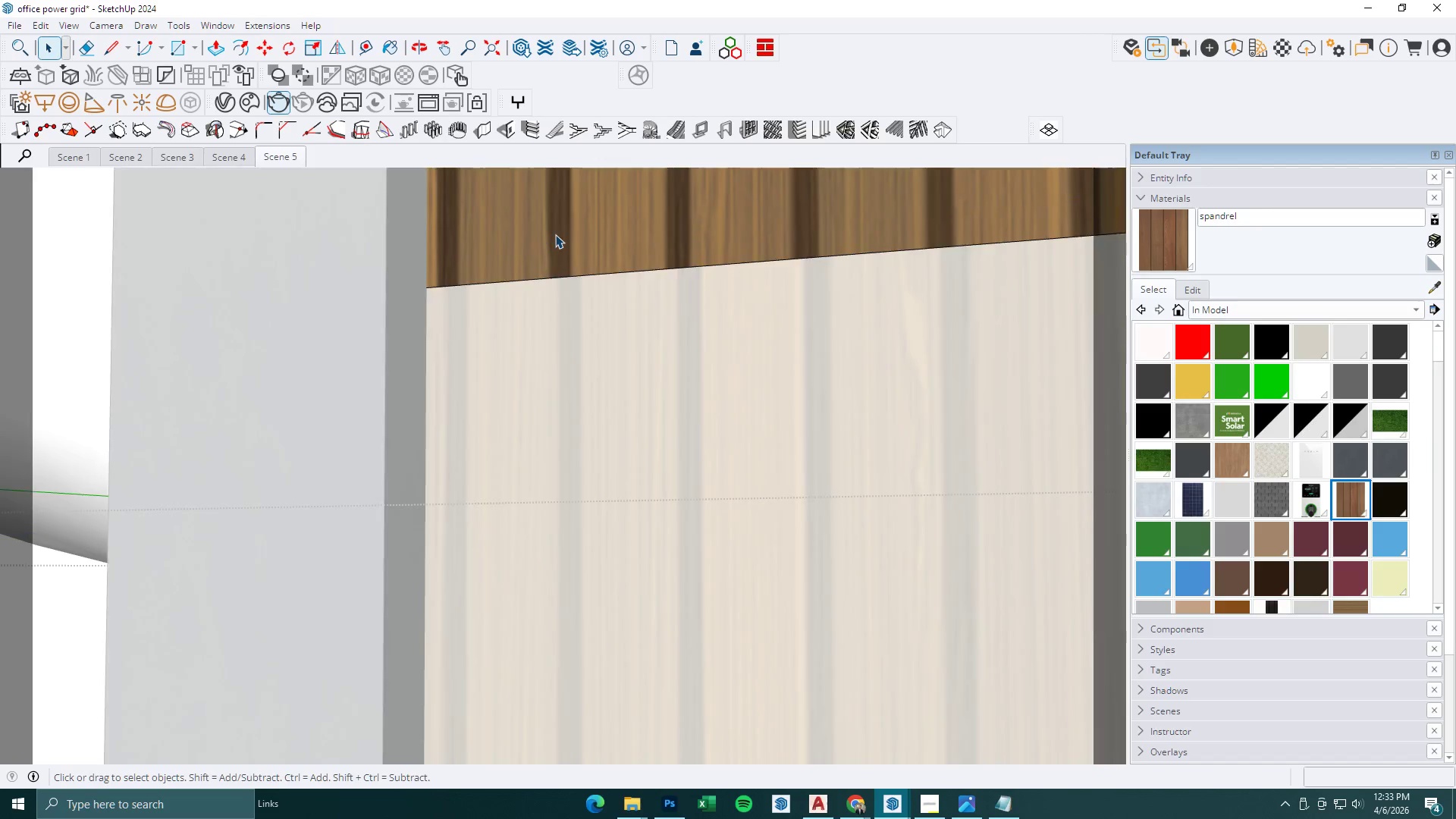 
triple_click([555, 234])
 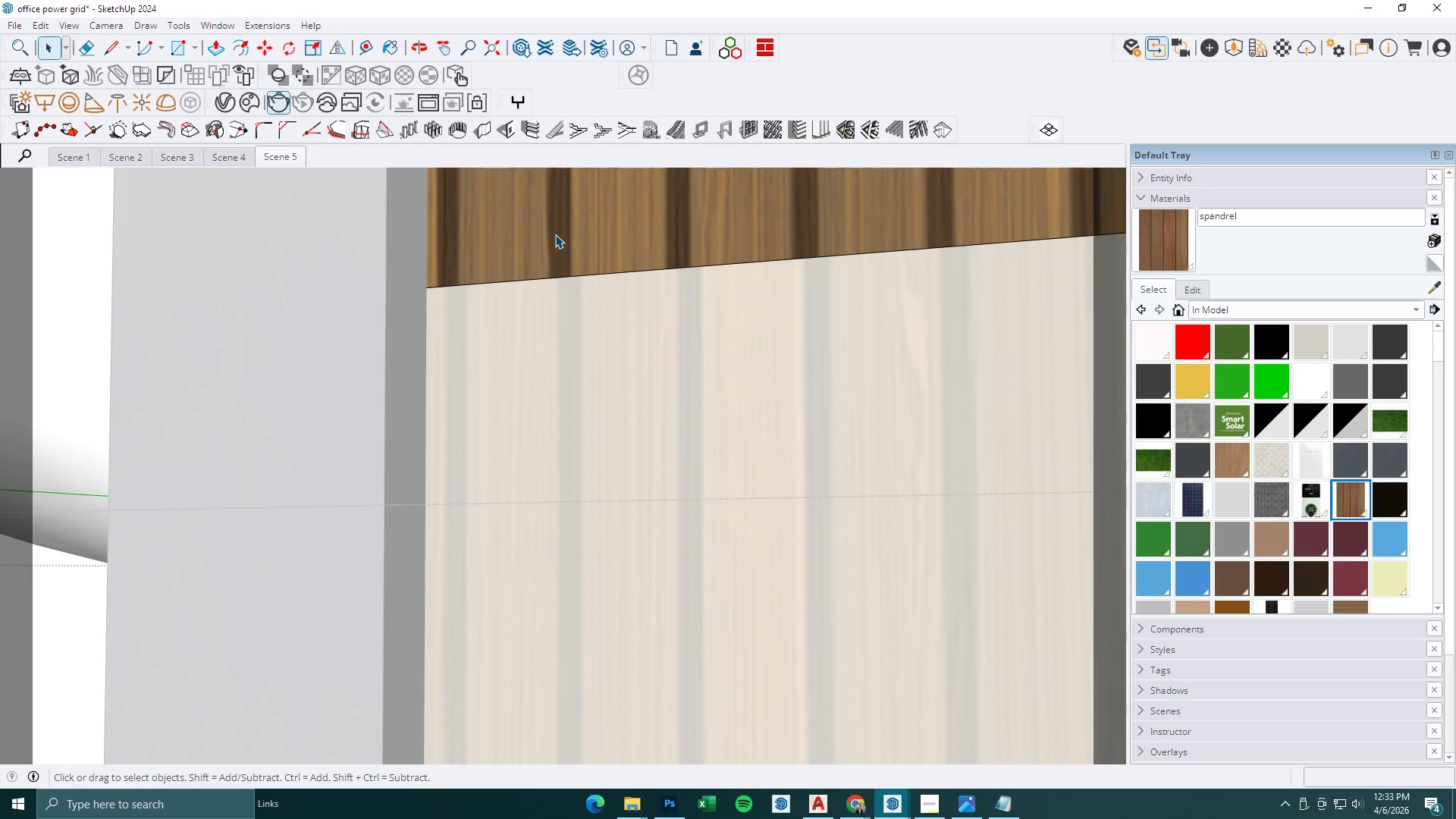 
right_click([555, 234])
 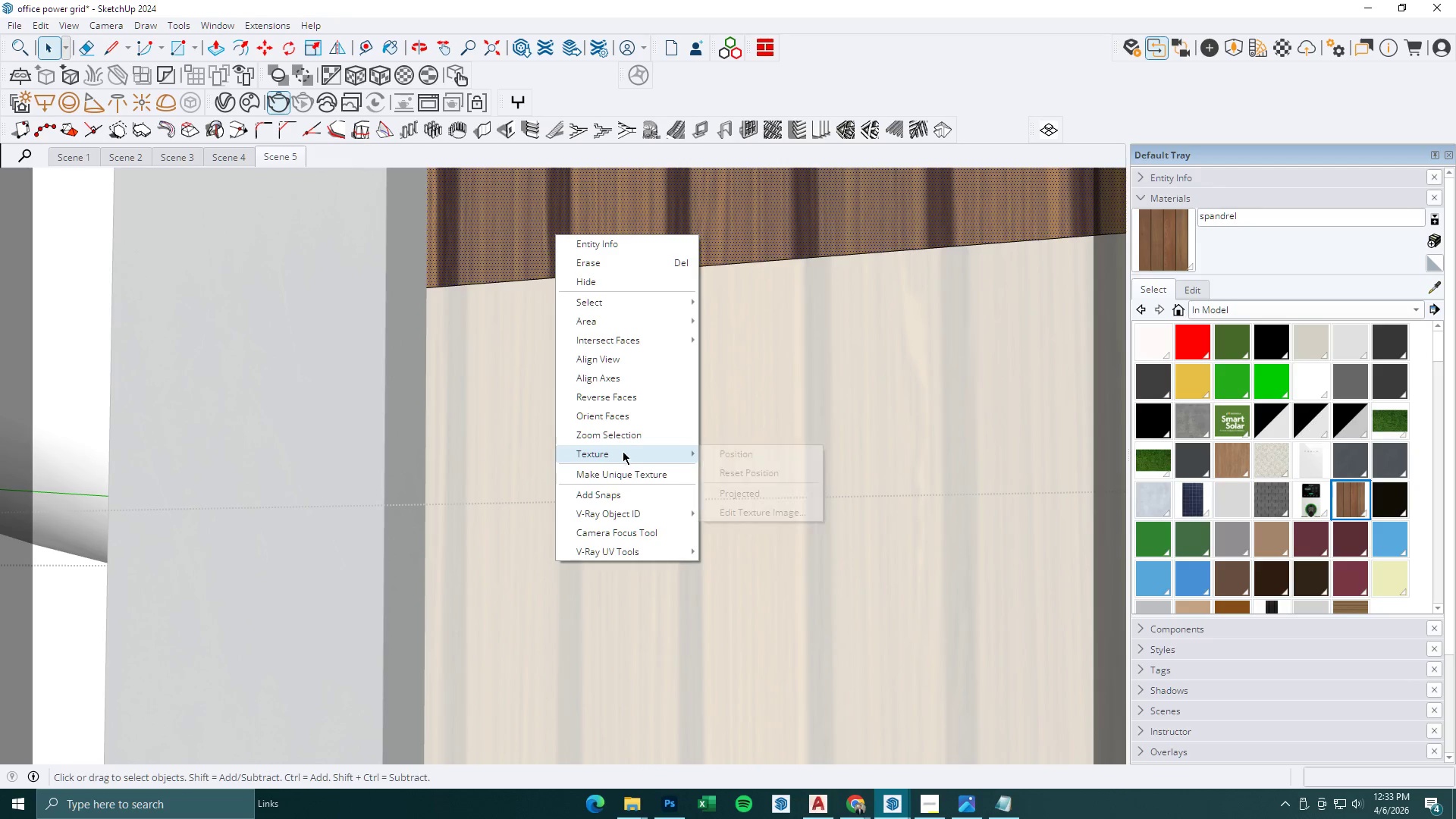 
double_click([723, 450])
 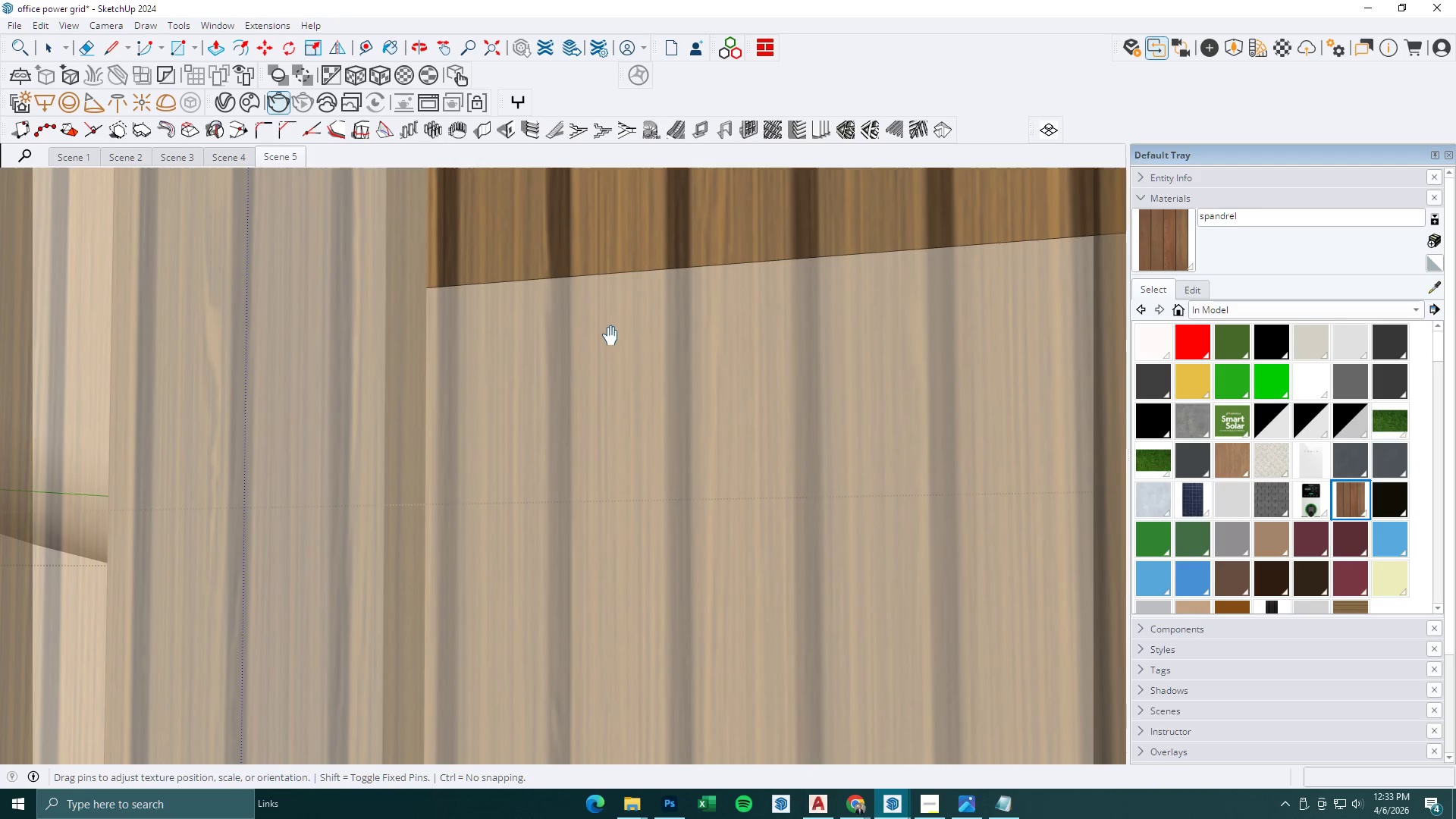 
left_click_drag(start_coordinate=[610, 336], to_coordinate=[615, 335])
 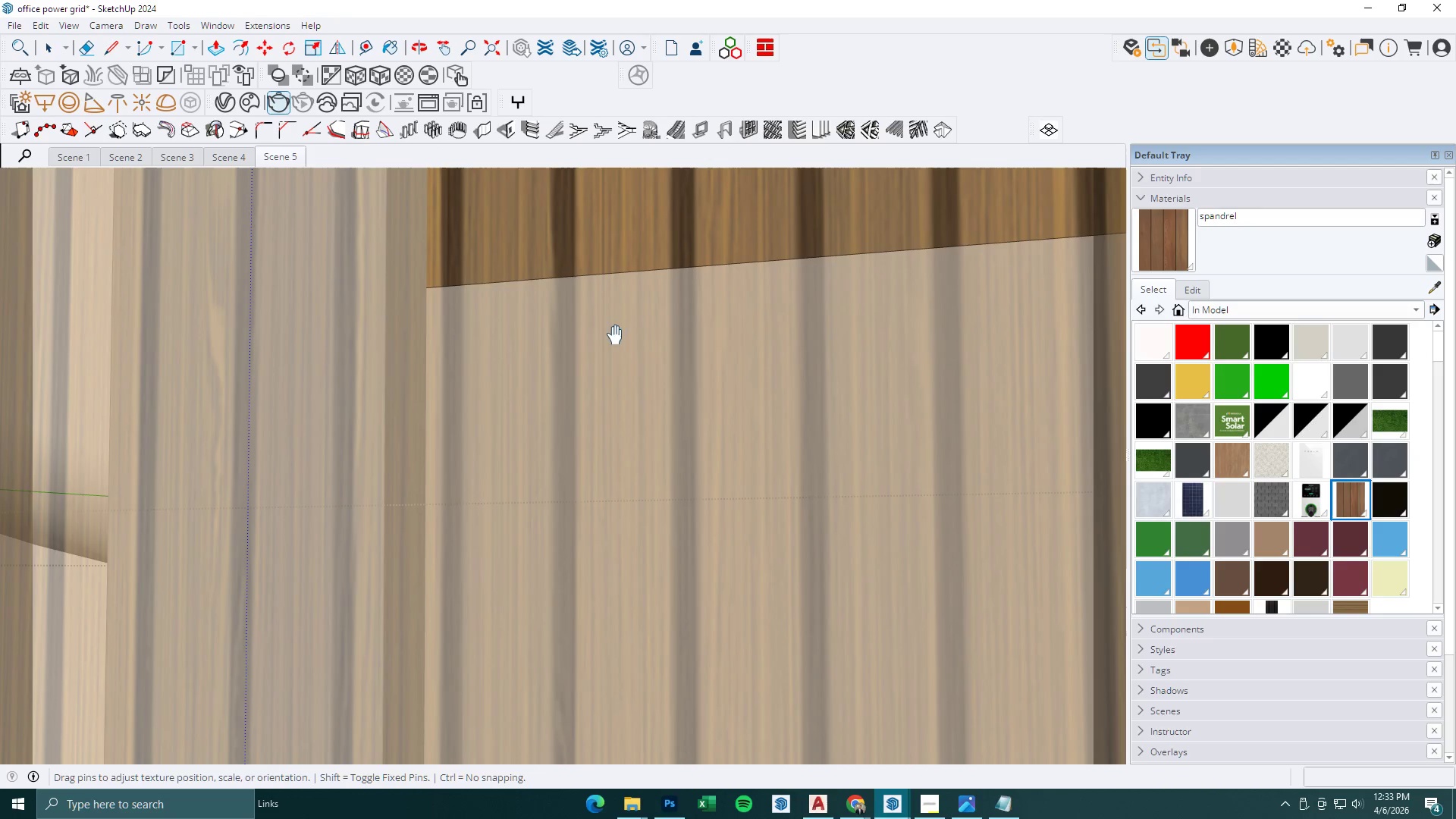 
right_click([615, 335])
 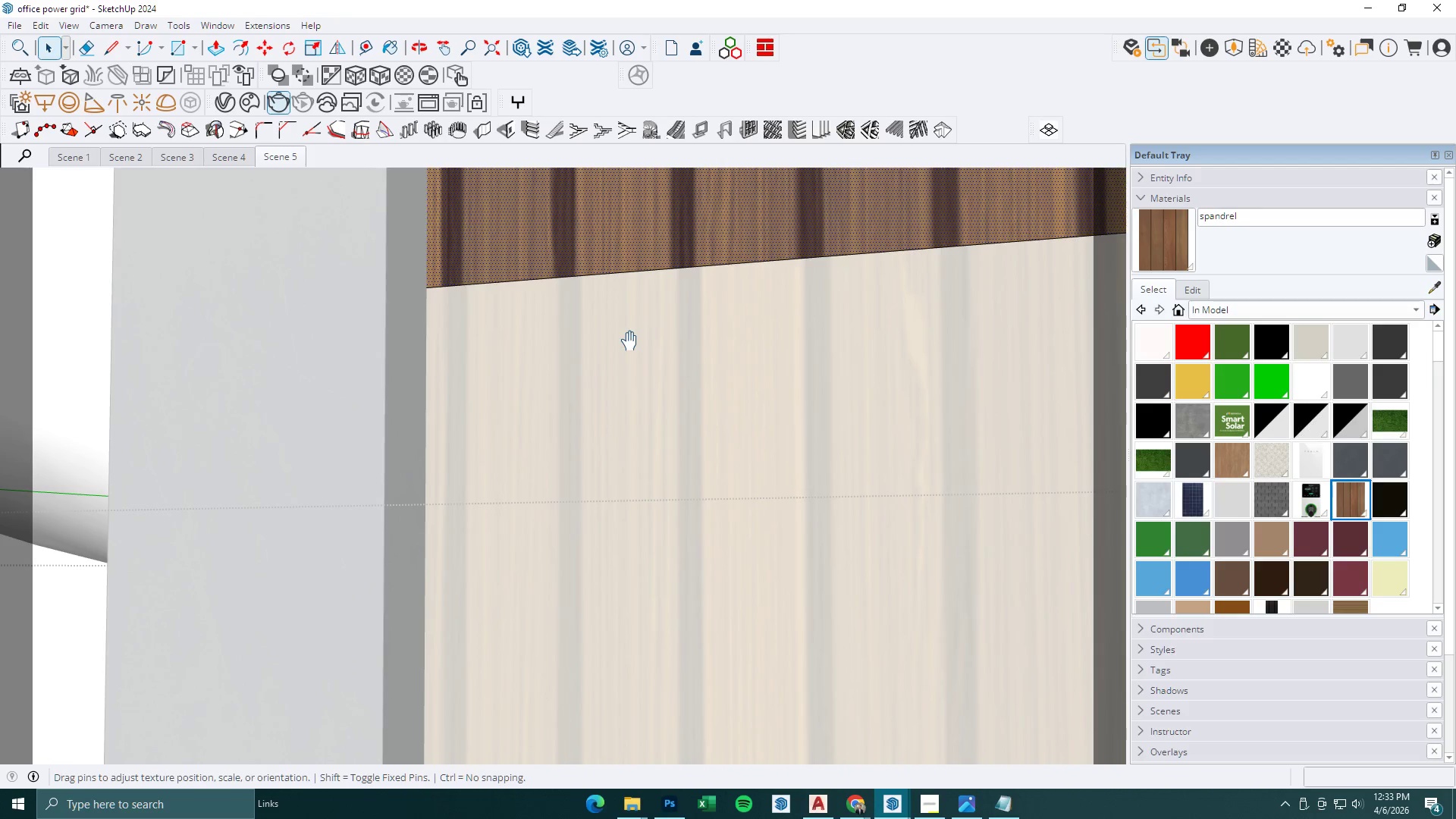 
key(Escape)
 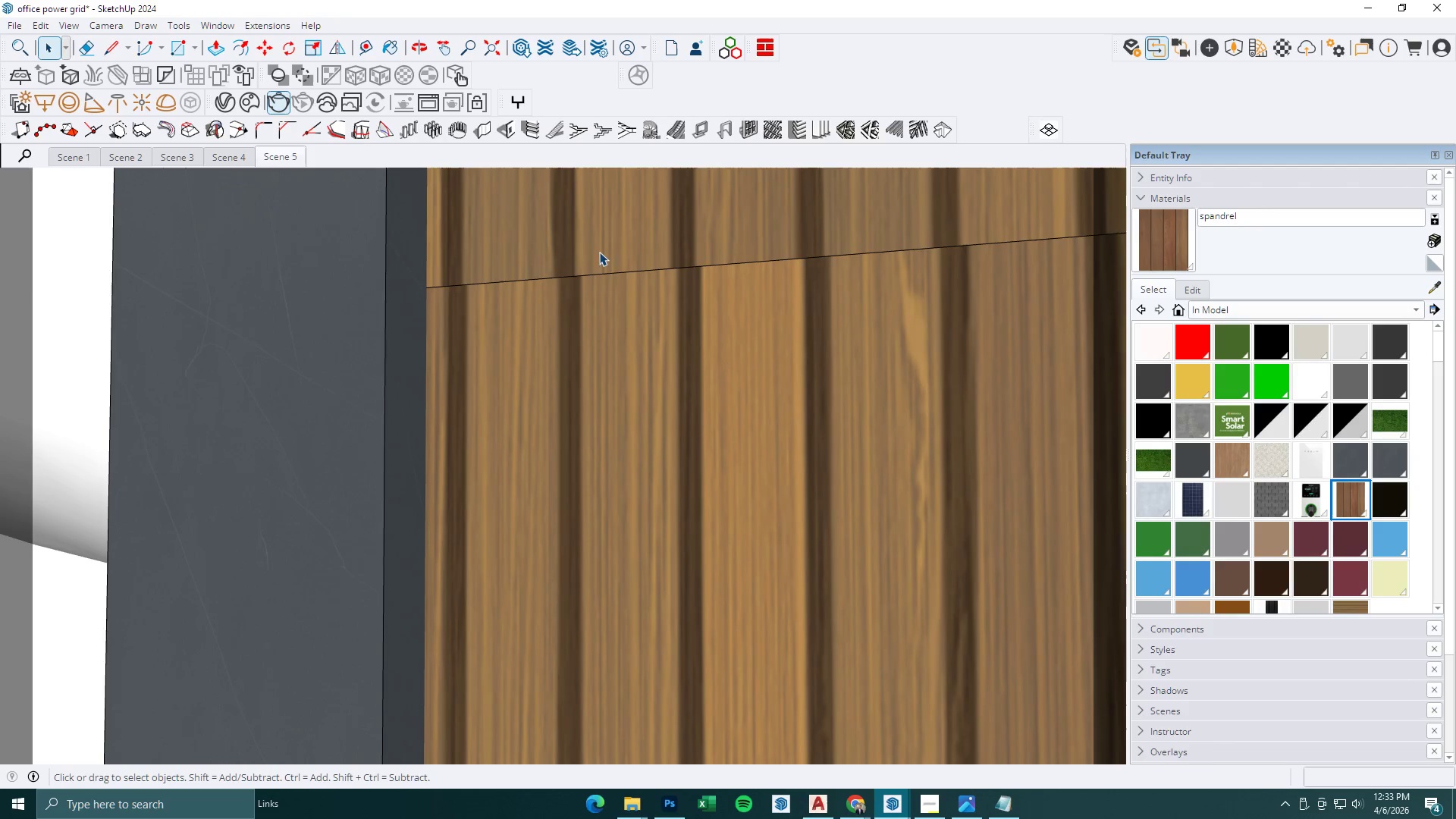 
double_click([598, 229])
 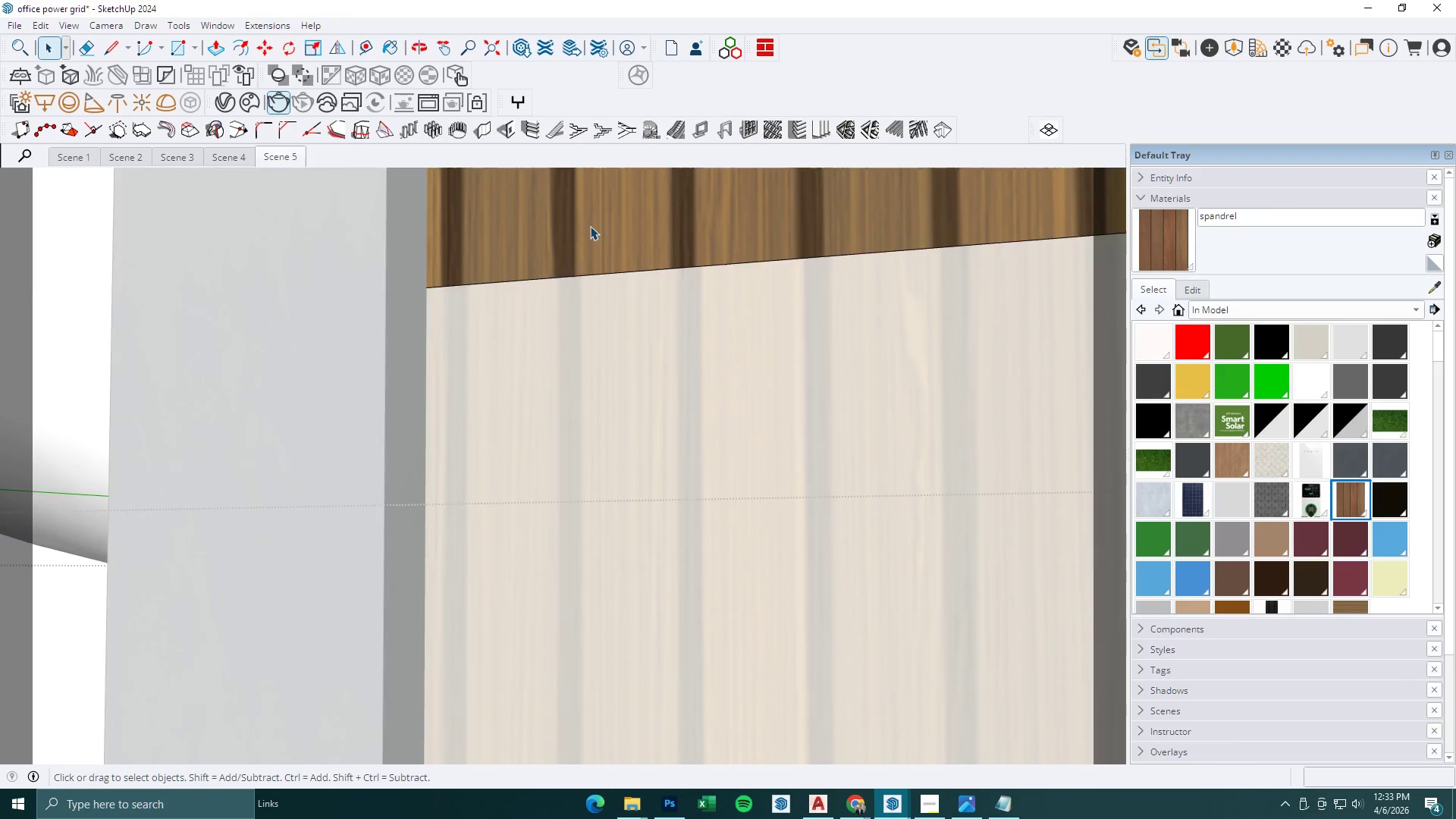 
triple_click([588, 226])
 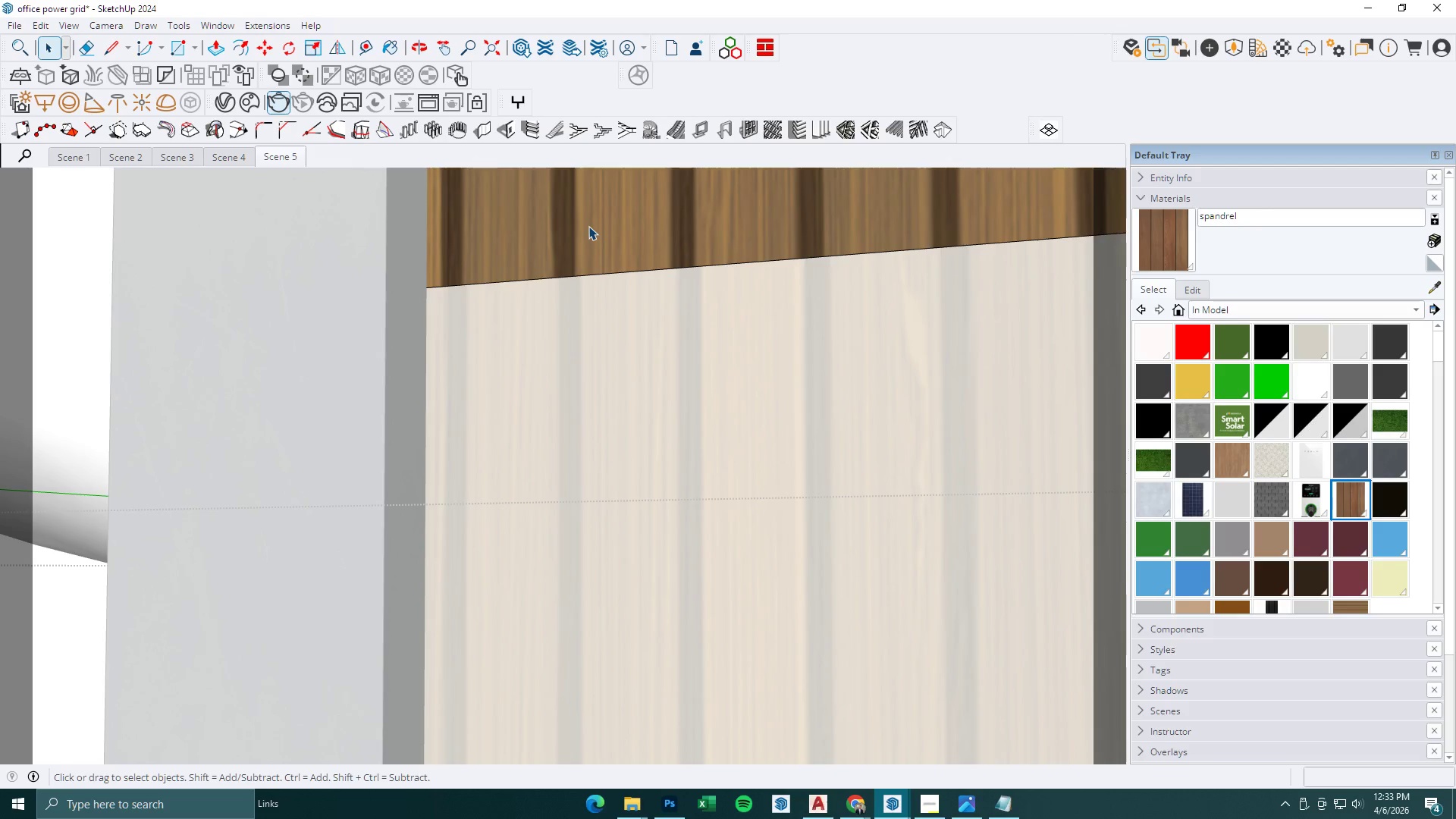 
right_click([588, 226])
 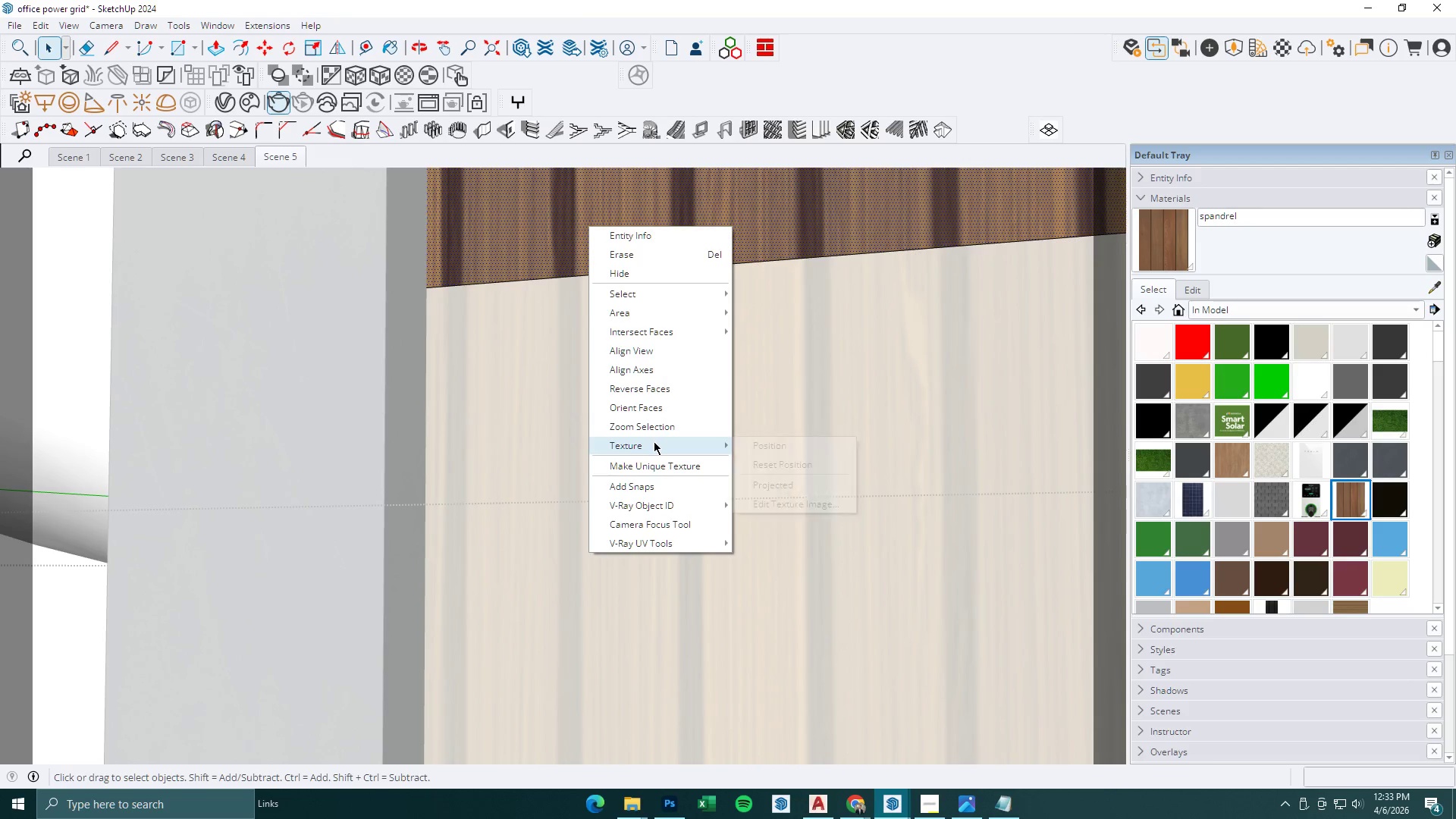 
double_click([762, 441])
 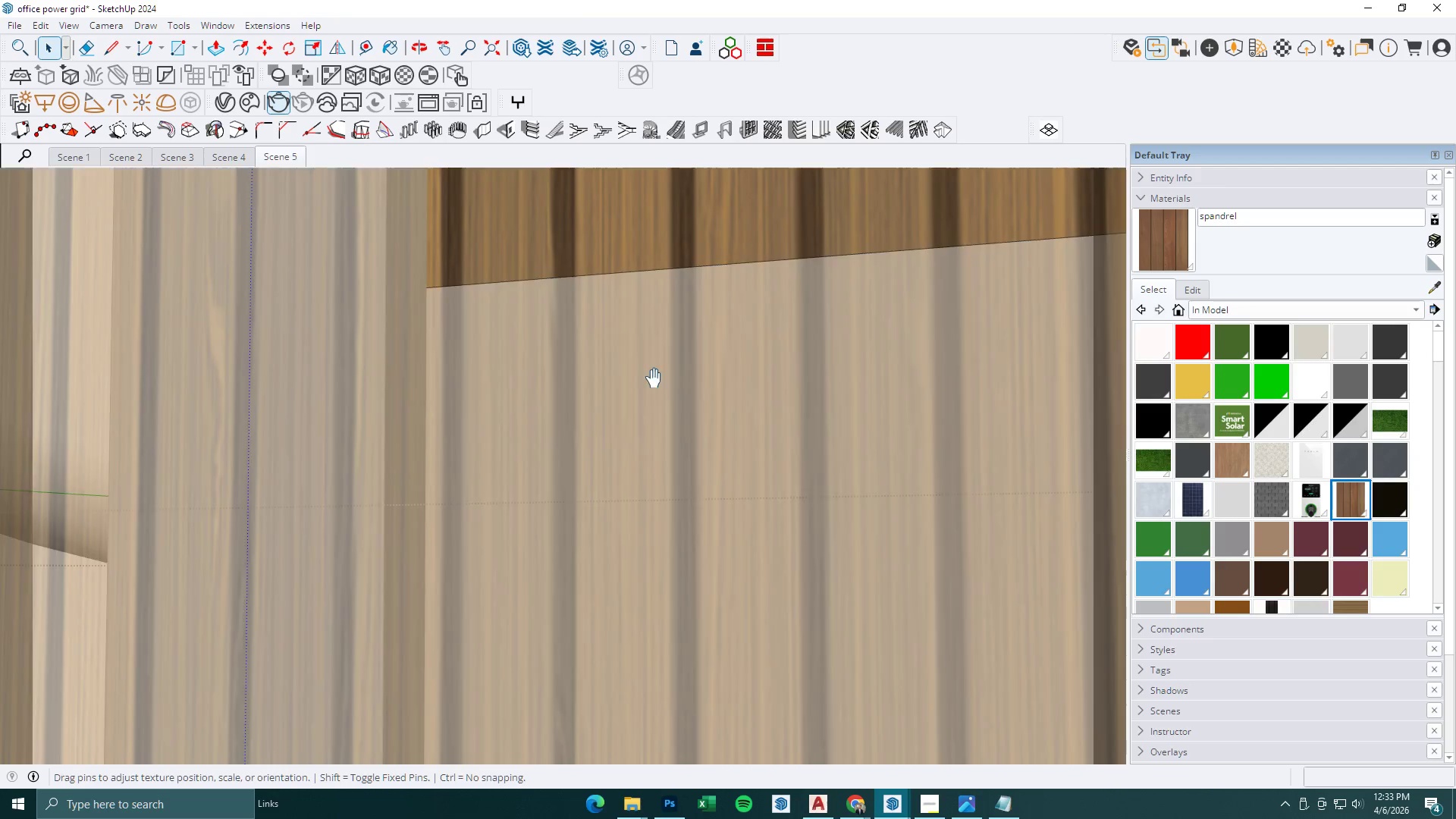 
left_click_drag(start_coordinate=[654, 378], to_coordinate=[657, 378])
 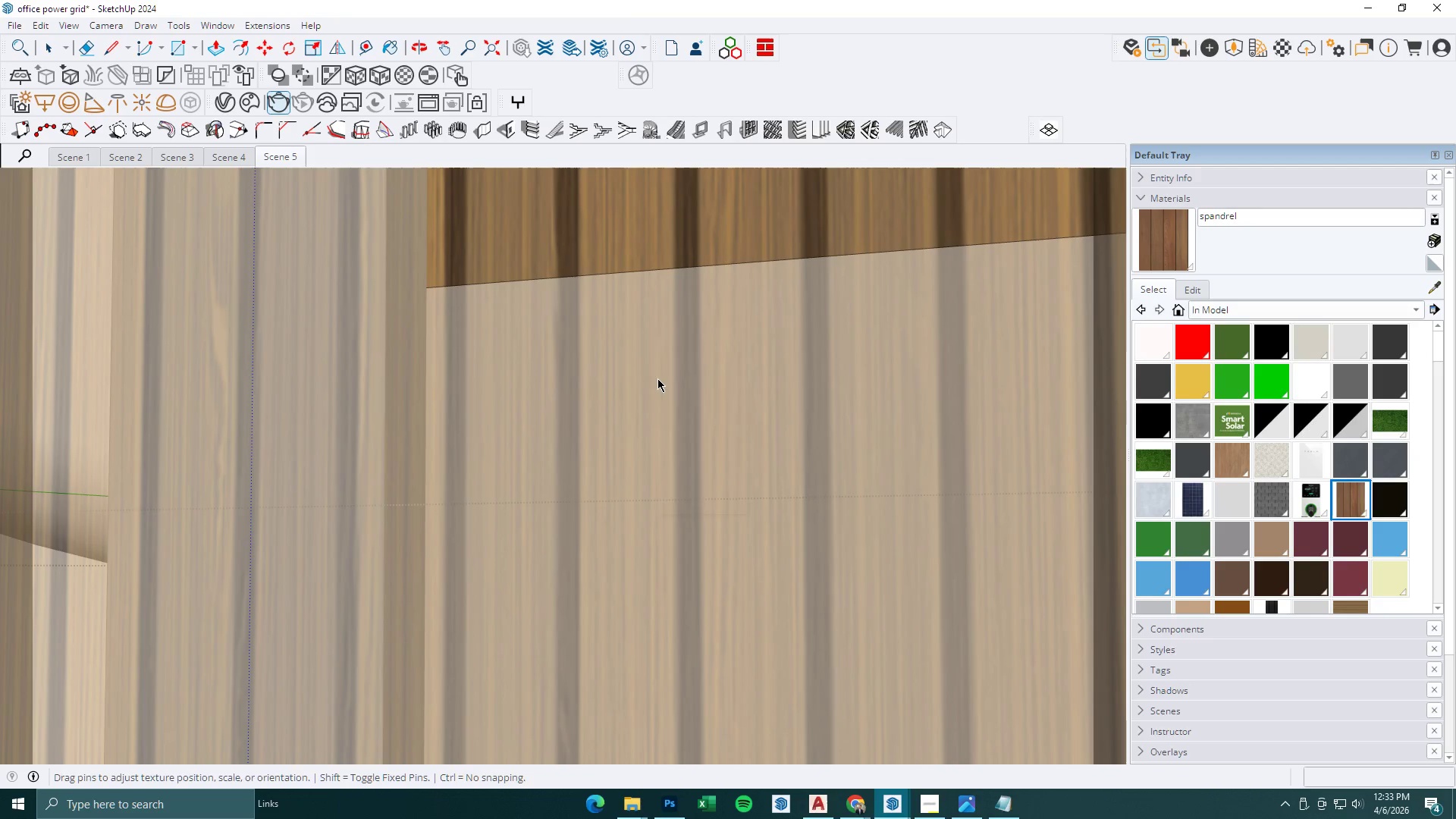 
right_click([657, 378])
 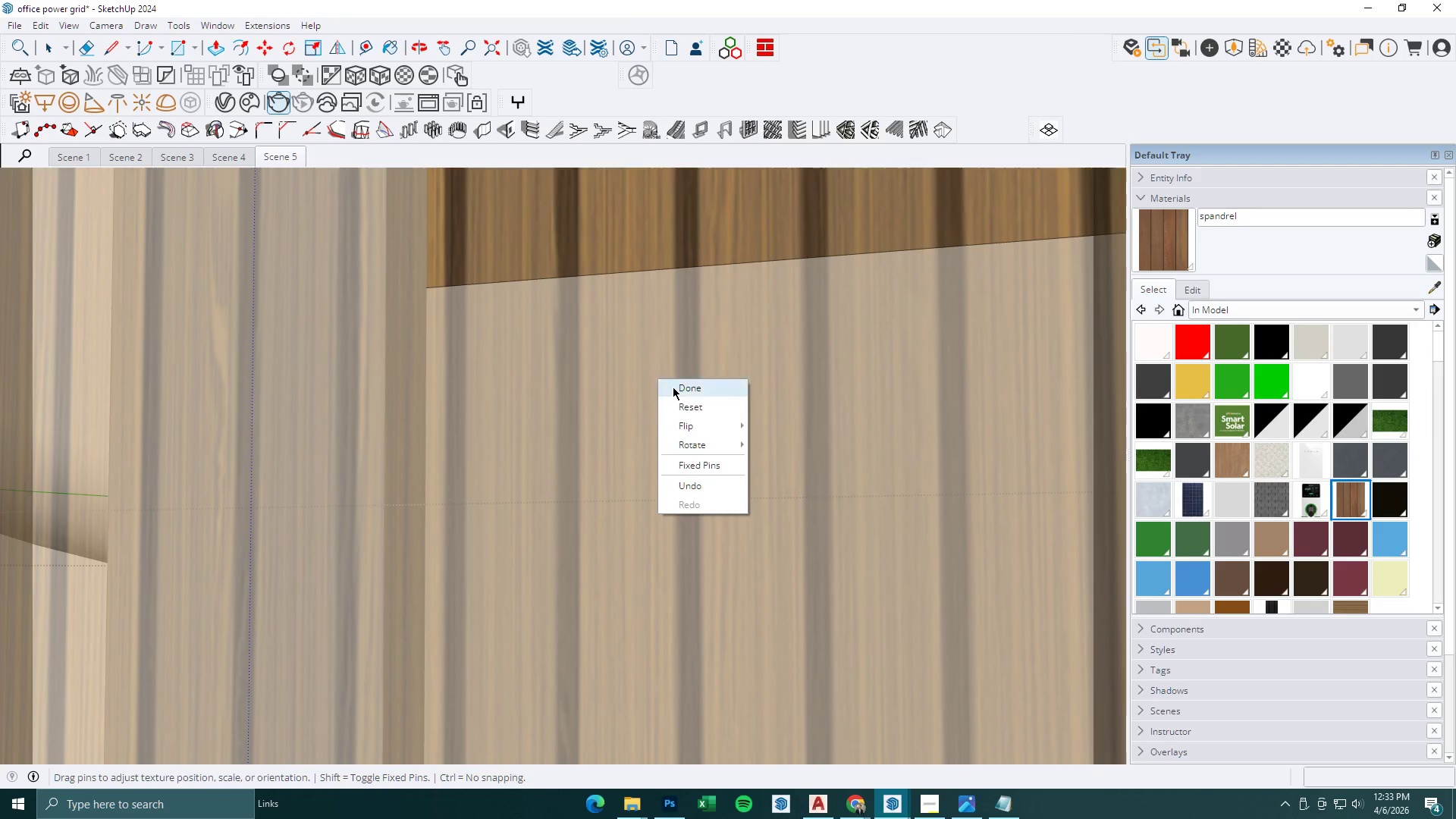 
left_click([675, 388])
 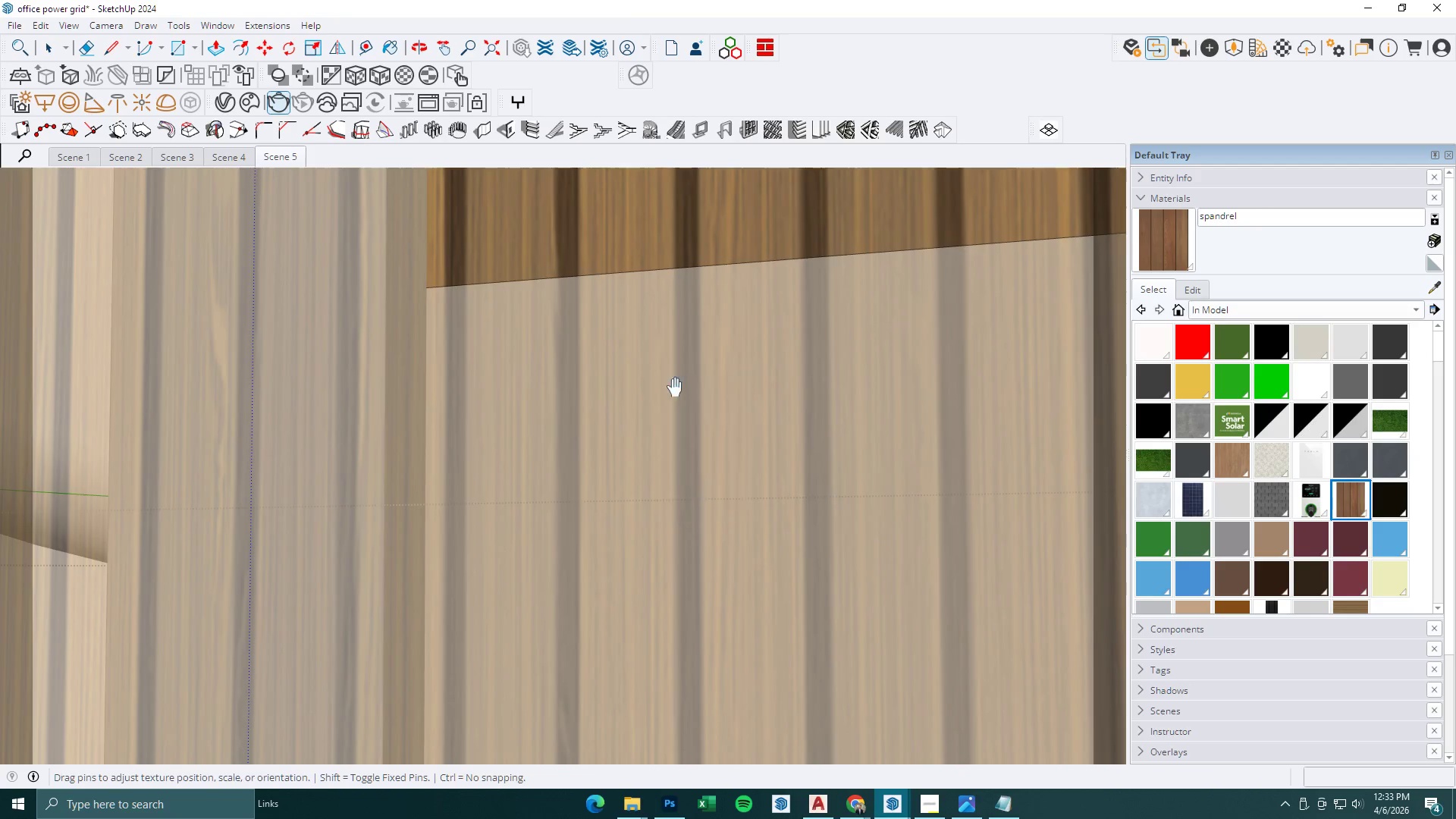 
key(Escape)
 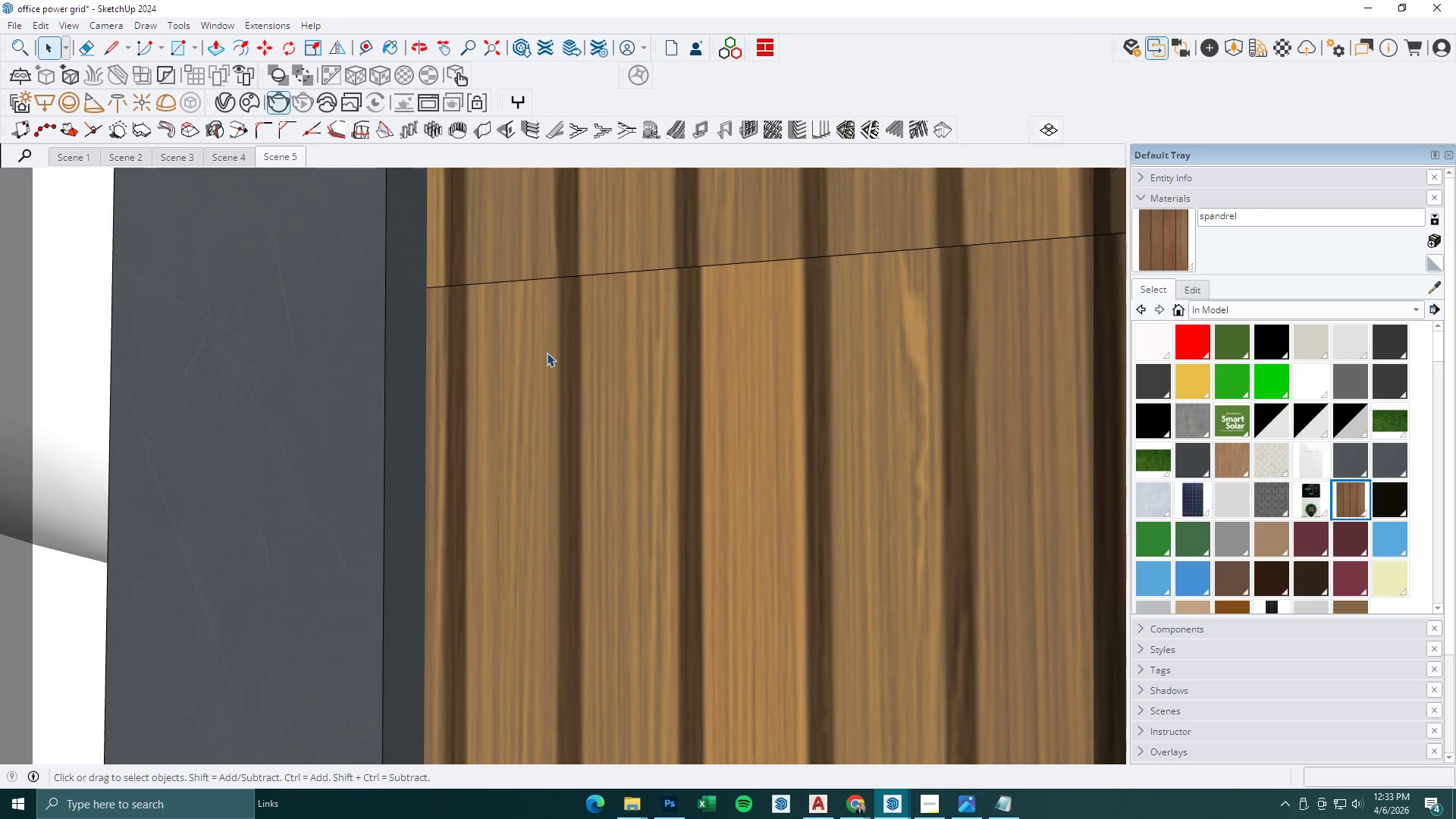 
scroll: coordinate [442, 353], scroll_direction: down, amount: 30.0
 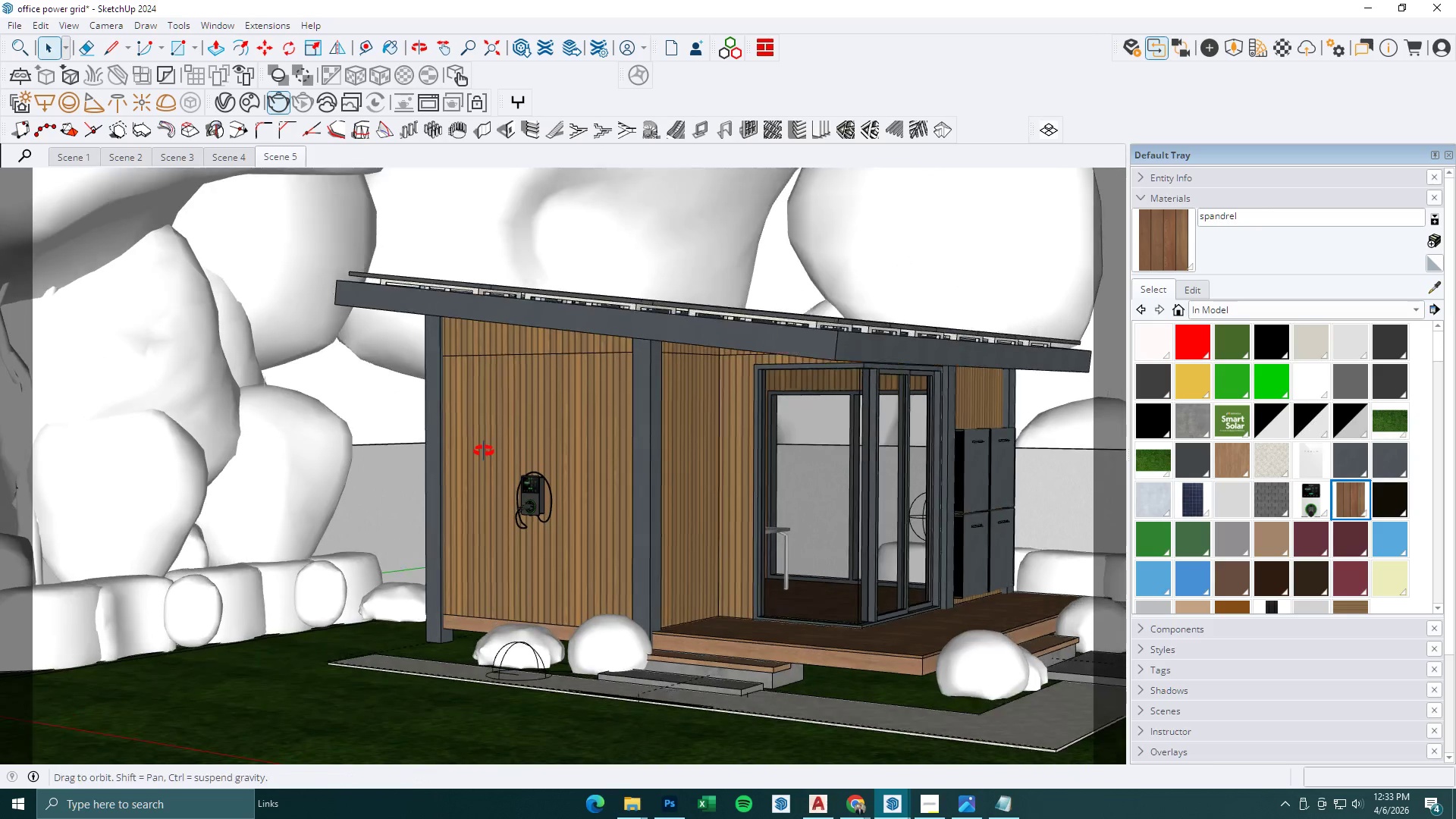 
scroll: coordinate [436, 262], scroll_direction: up, amount: 8.0
 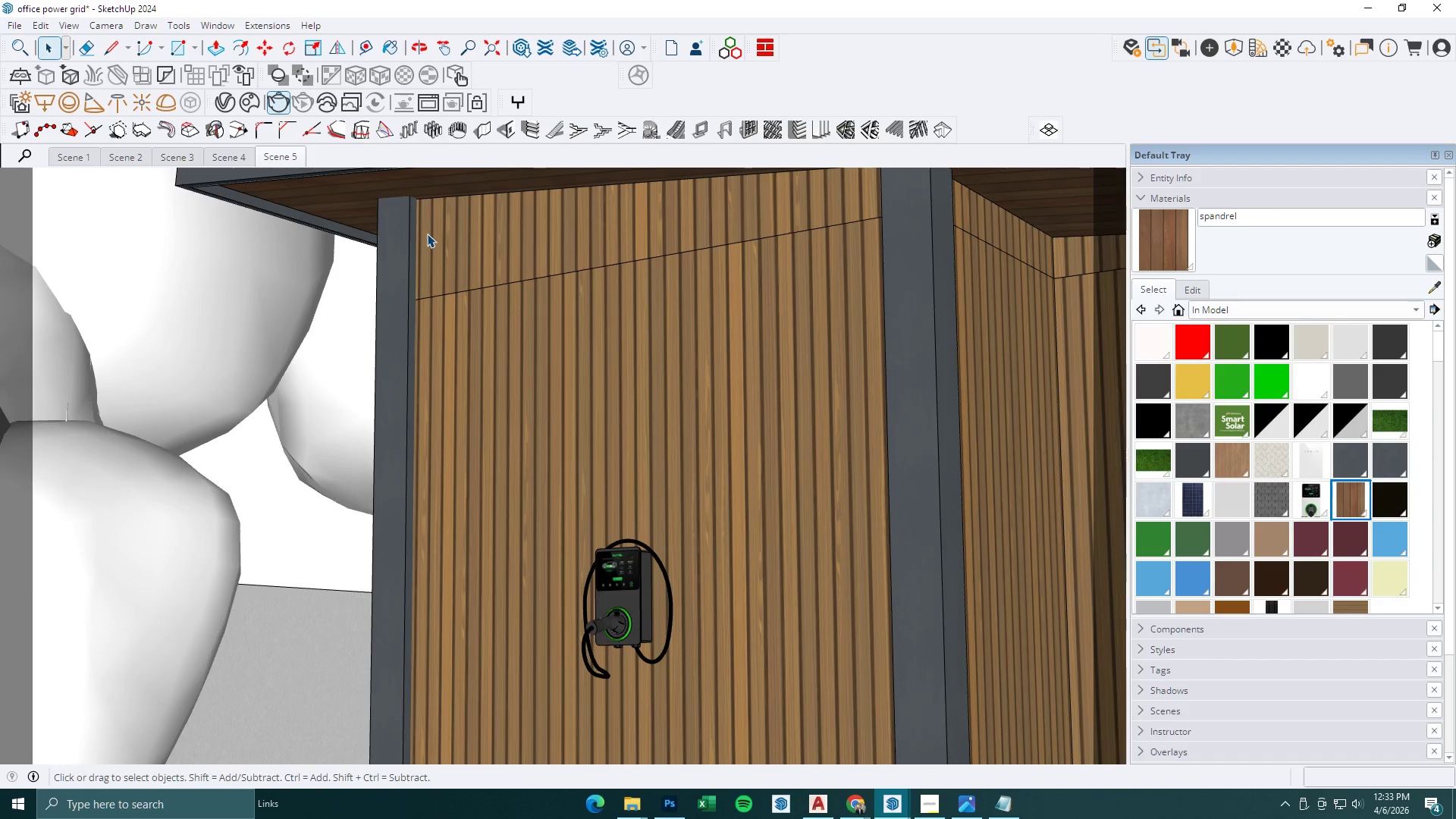 
key(T)
 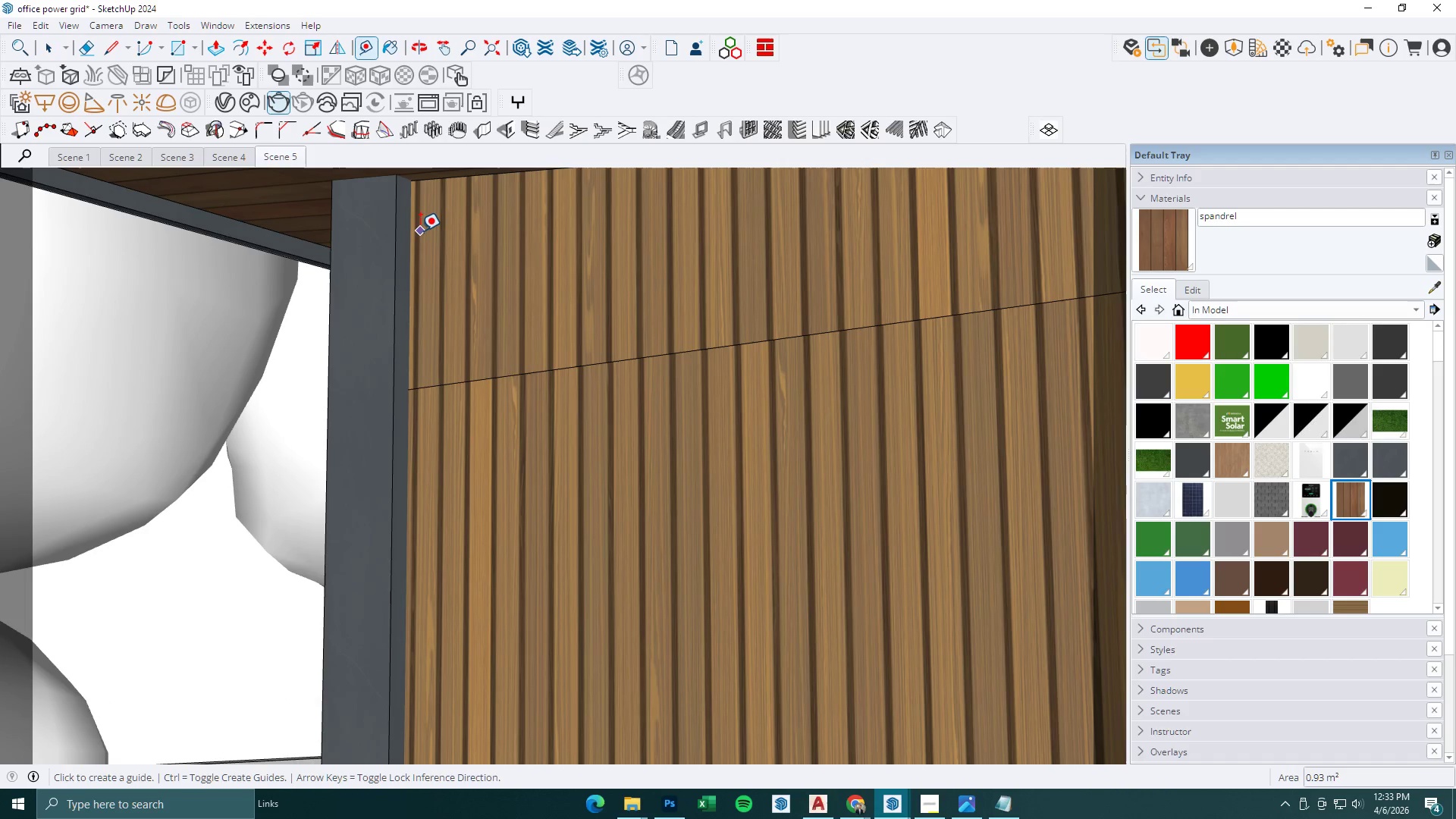 
scroll: coordinate [422, 214], scroll_direction: up, amount: 7.0
 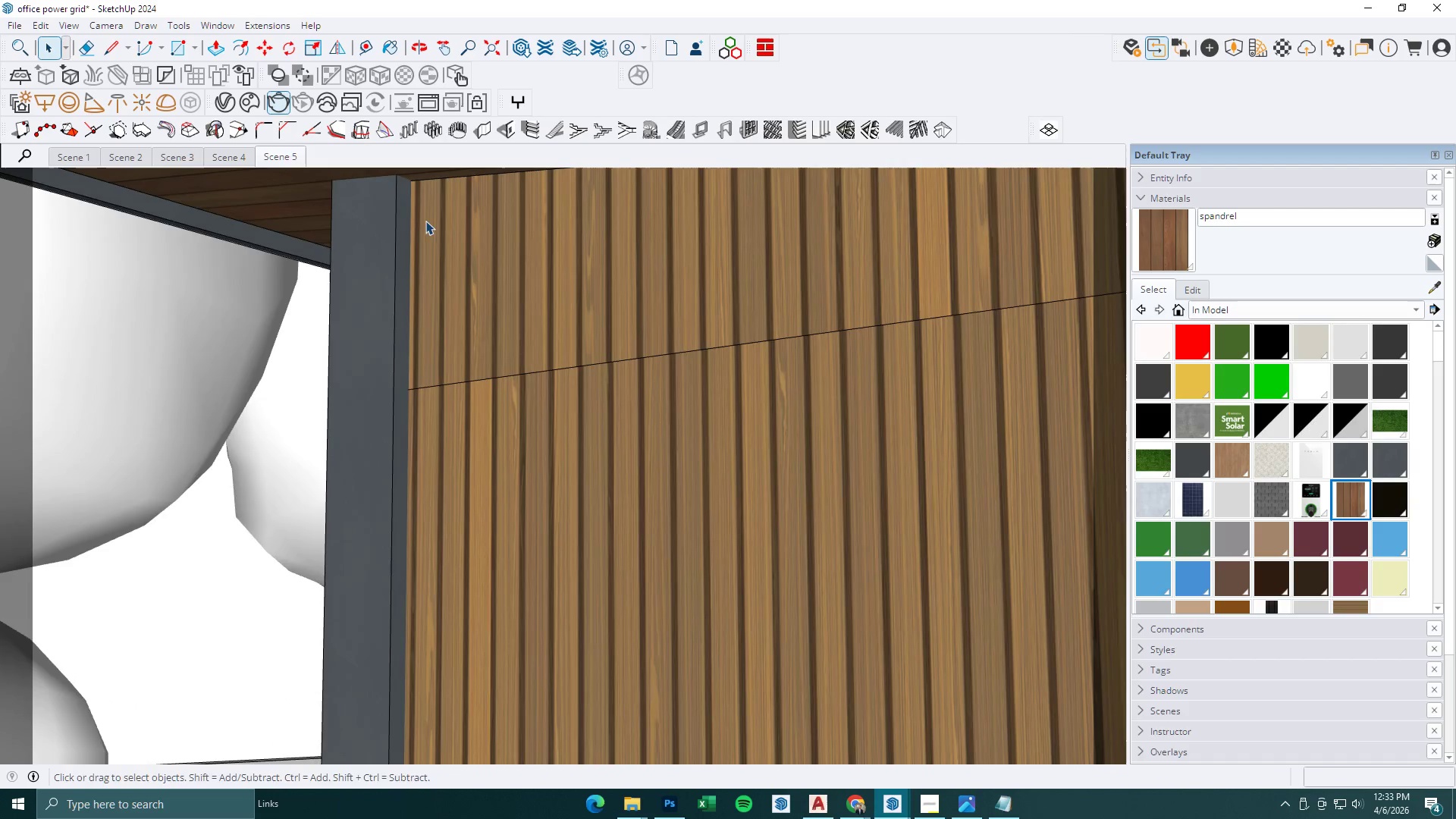 
left_click([420, 231])
 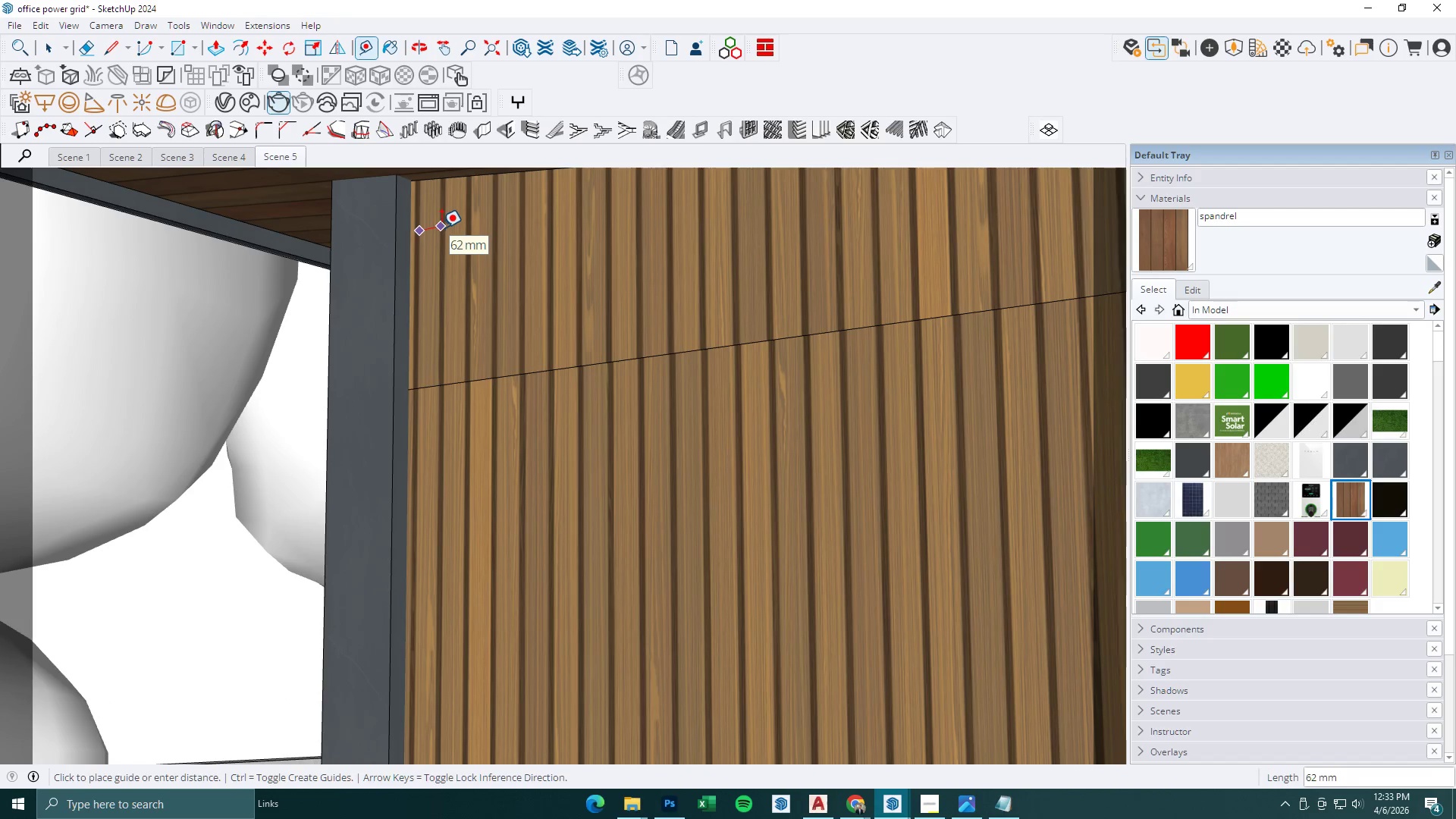 
key(R)
 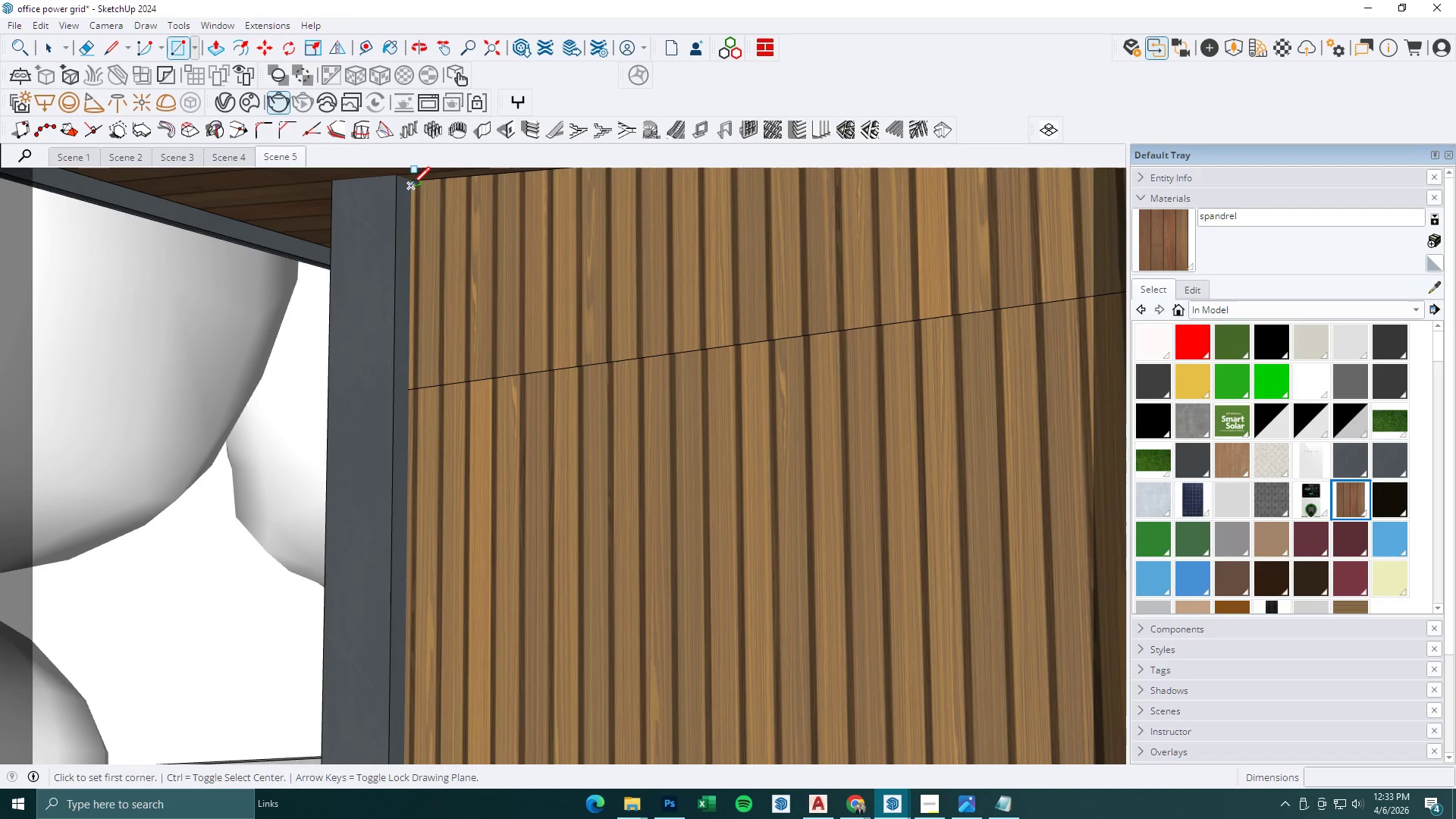 
left_click([413, 184])
 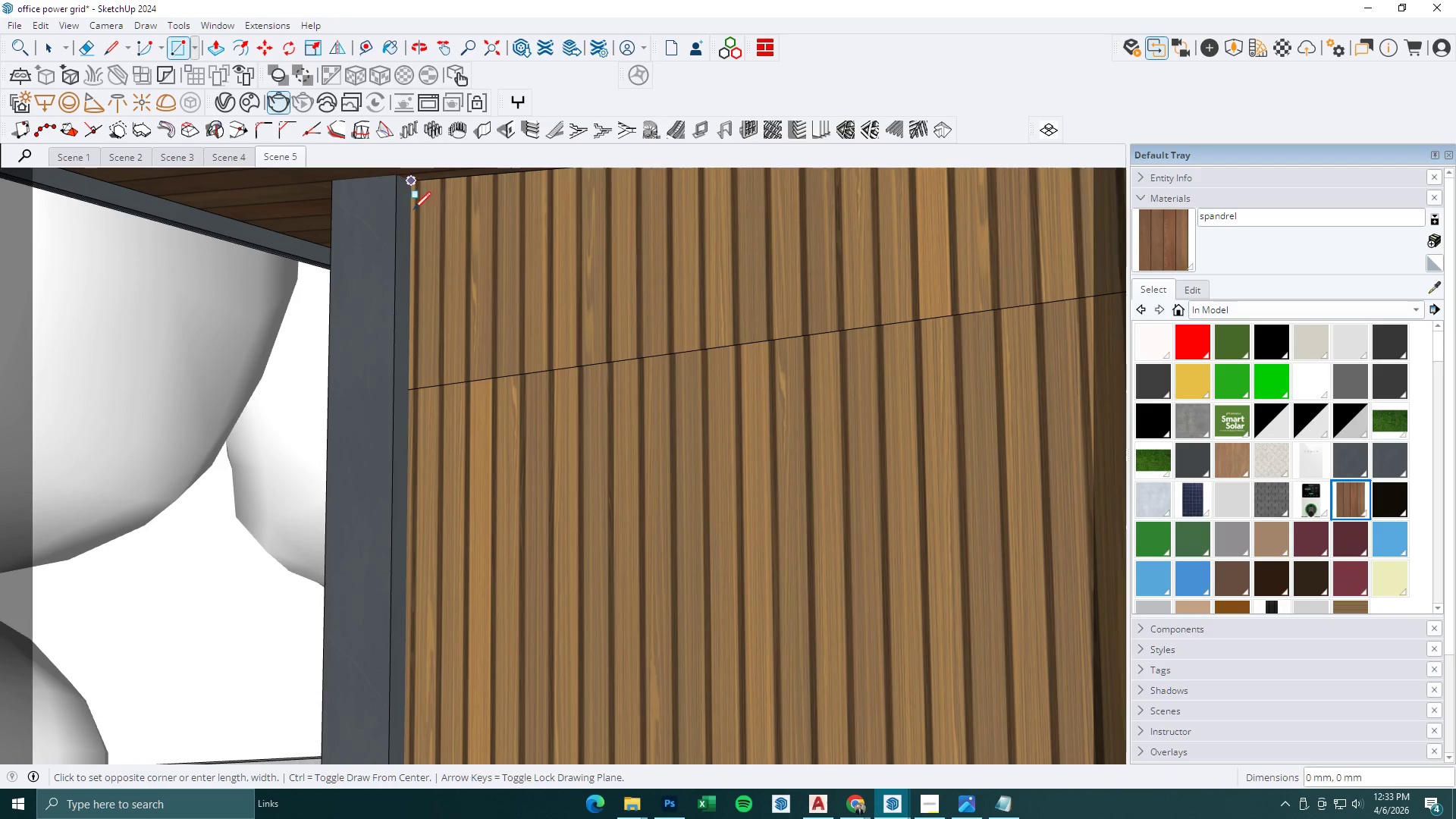 
scroll: coordinate [410, 616], scroll_direction: up, amount: 21.0
 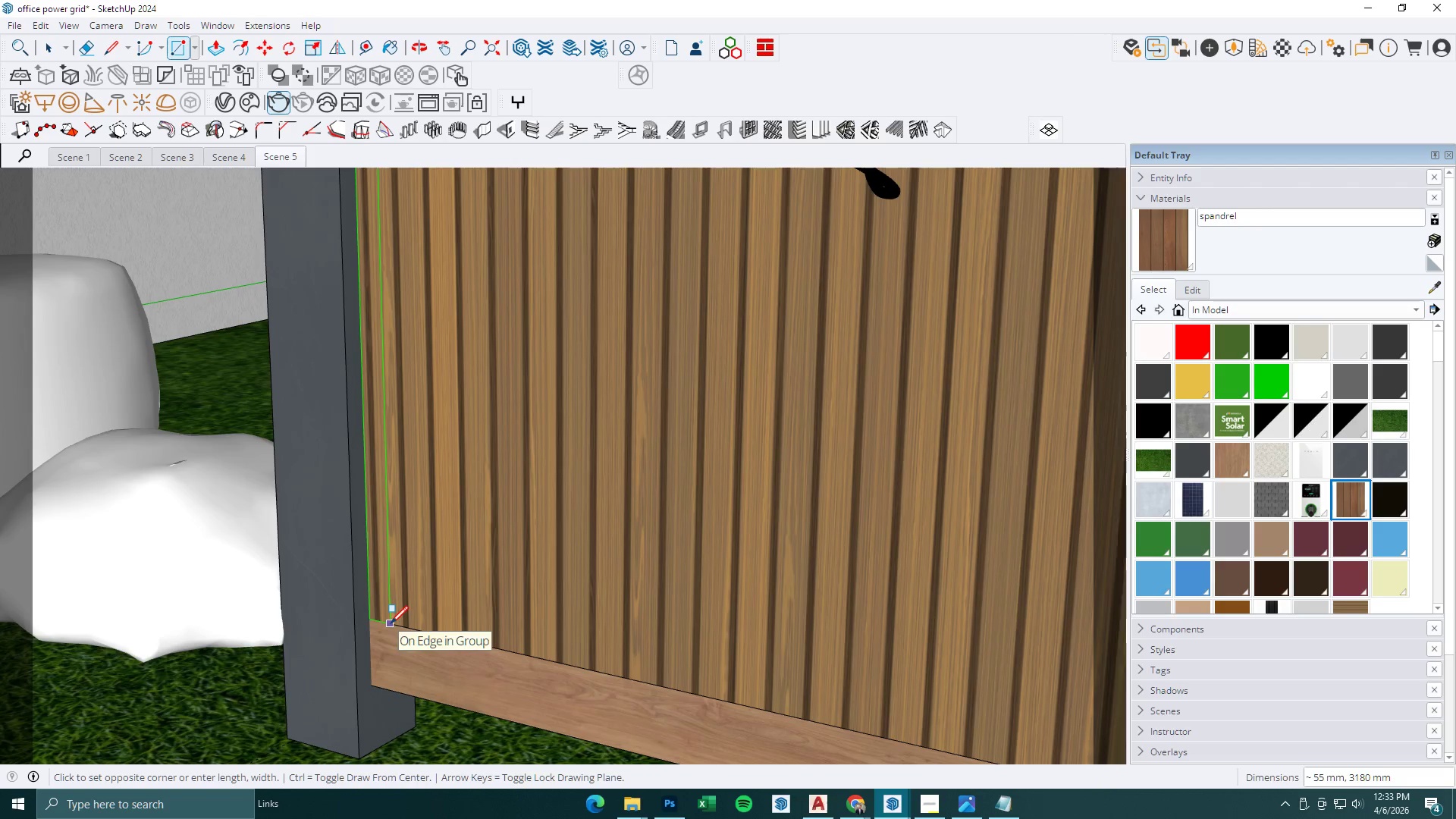 
left_click([394, 624])
 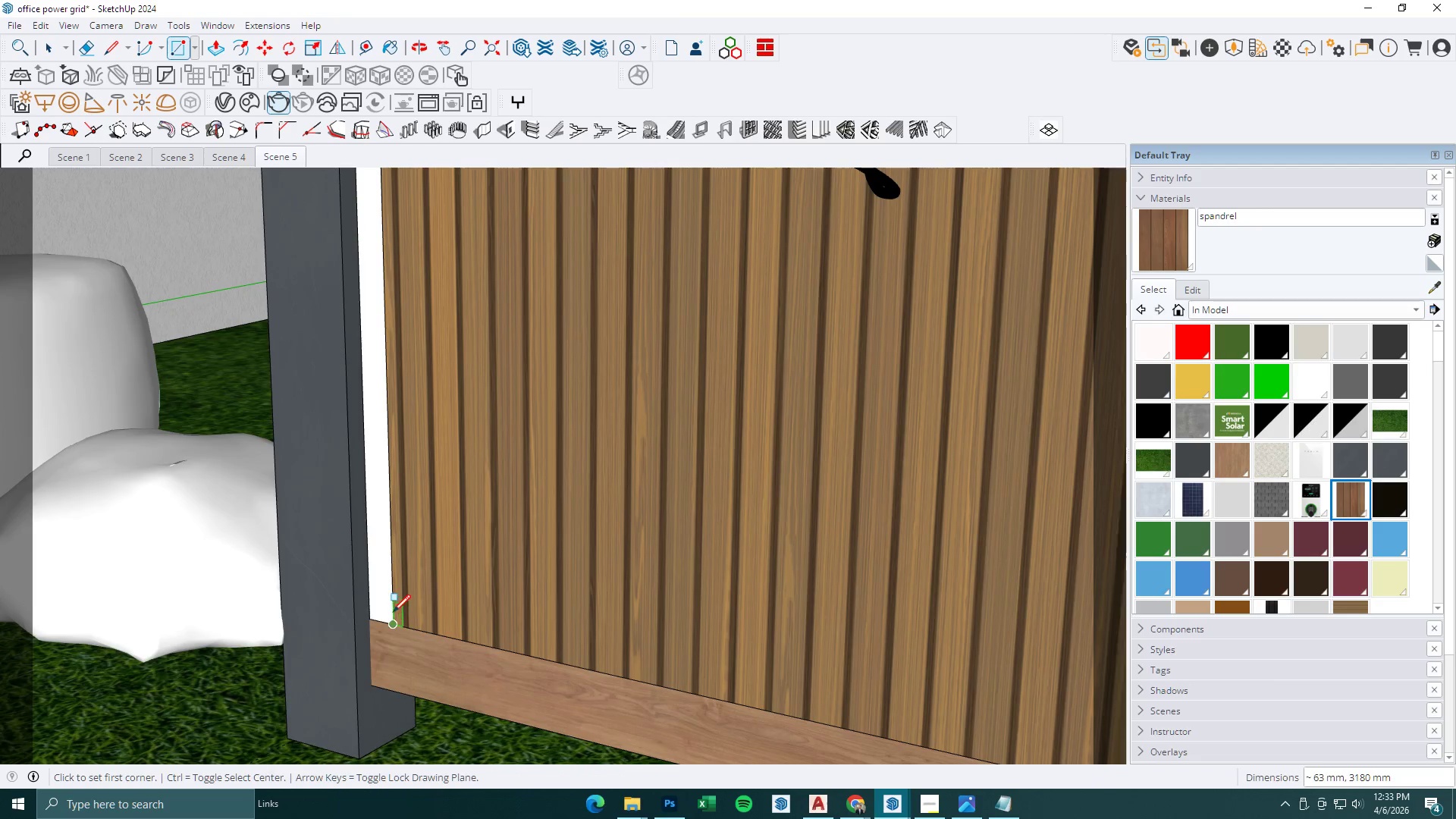 
key(T)
 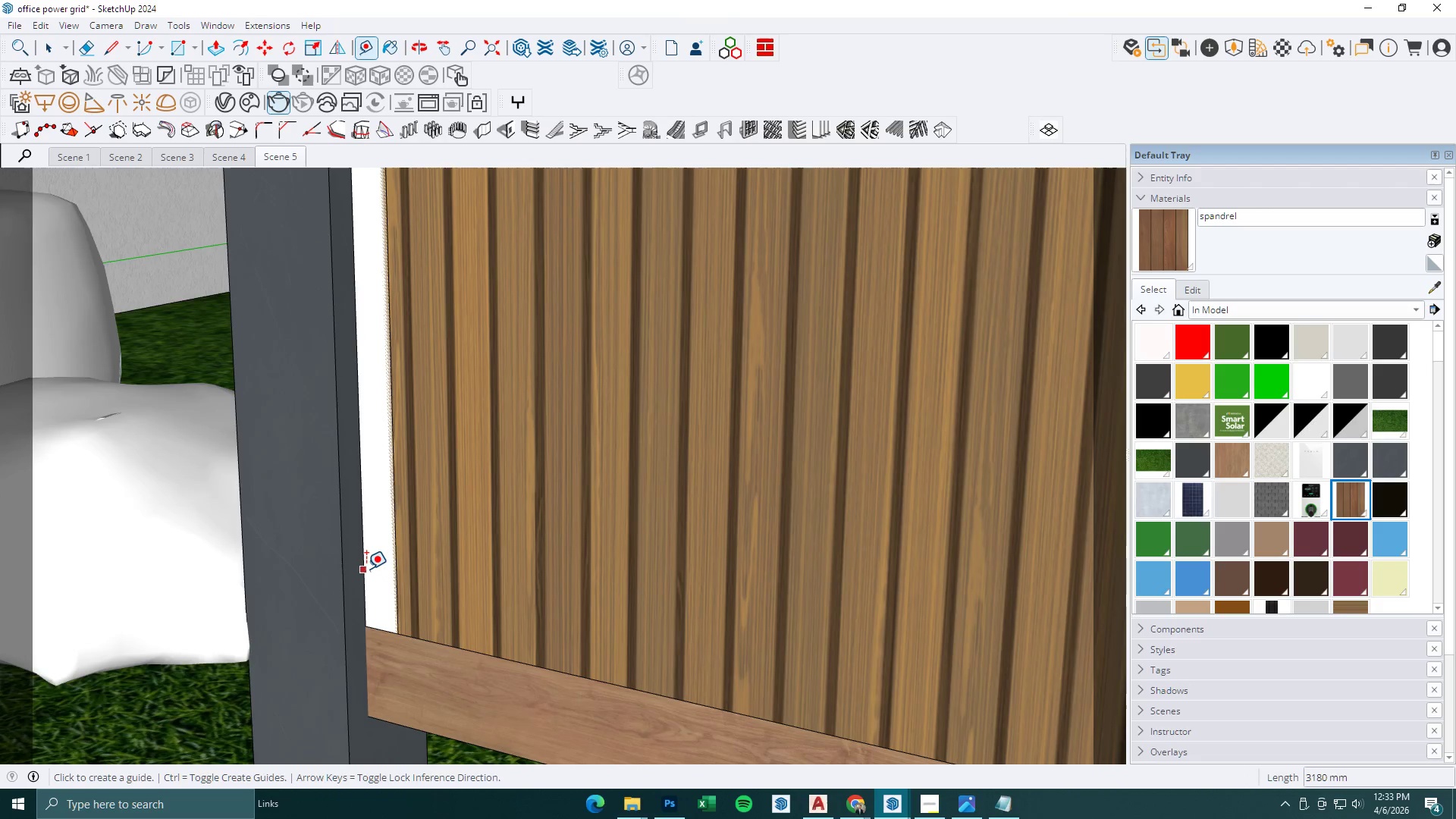 
scroll: coordinate [380, 598], scroll_direction: up, amount: 4.0
 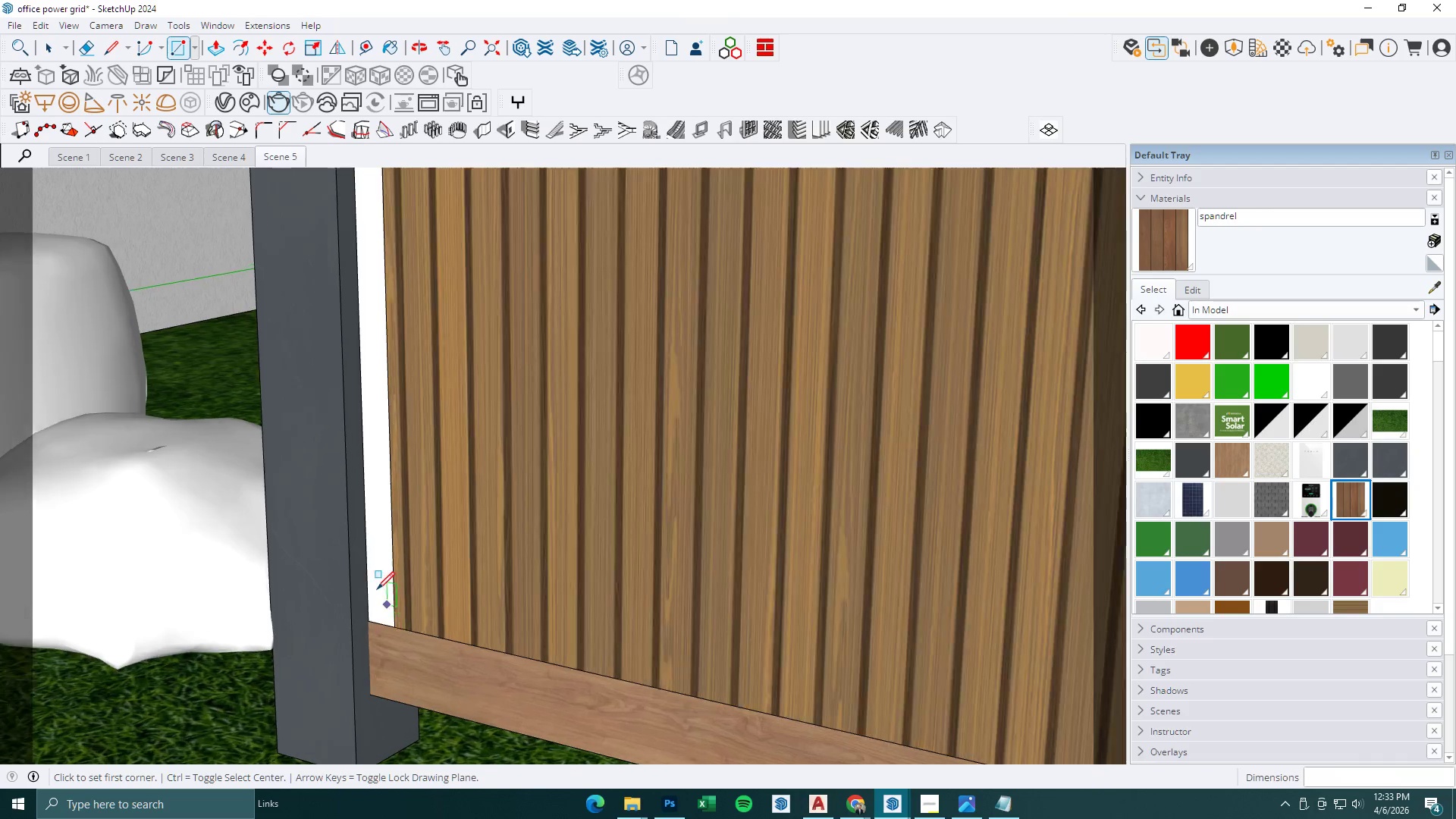 
left_click([366, 569])
 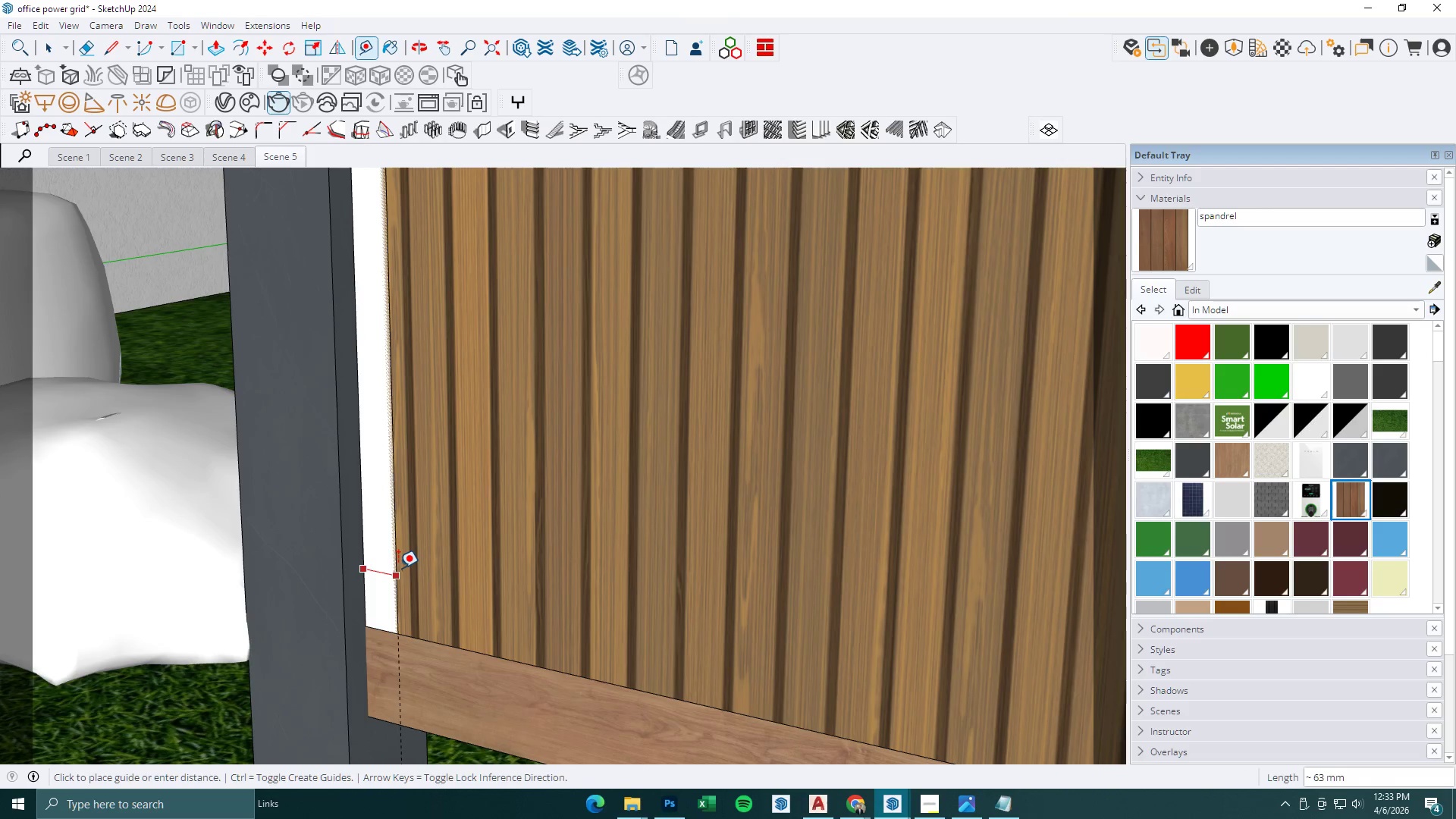 
type(50)
 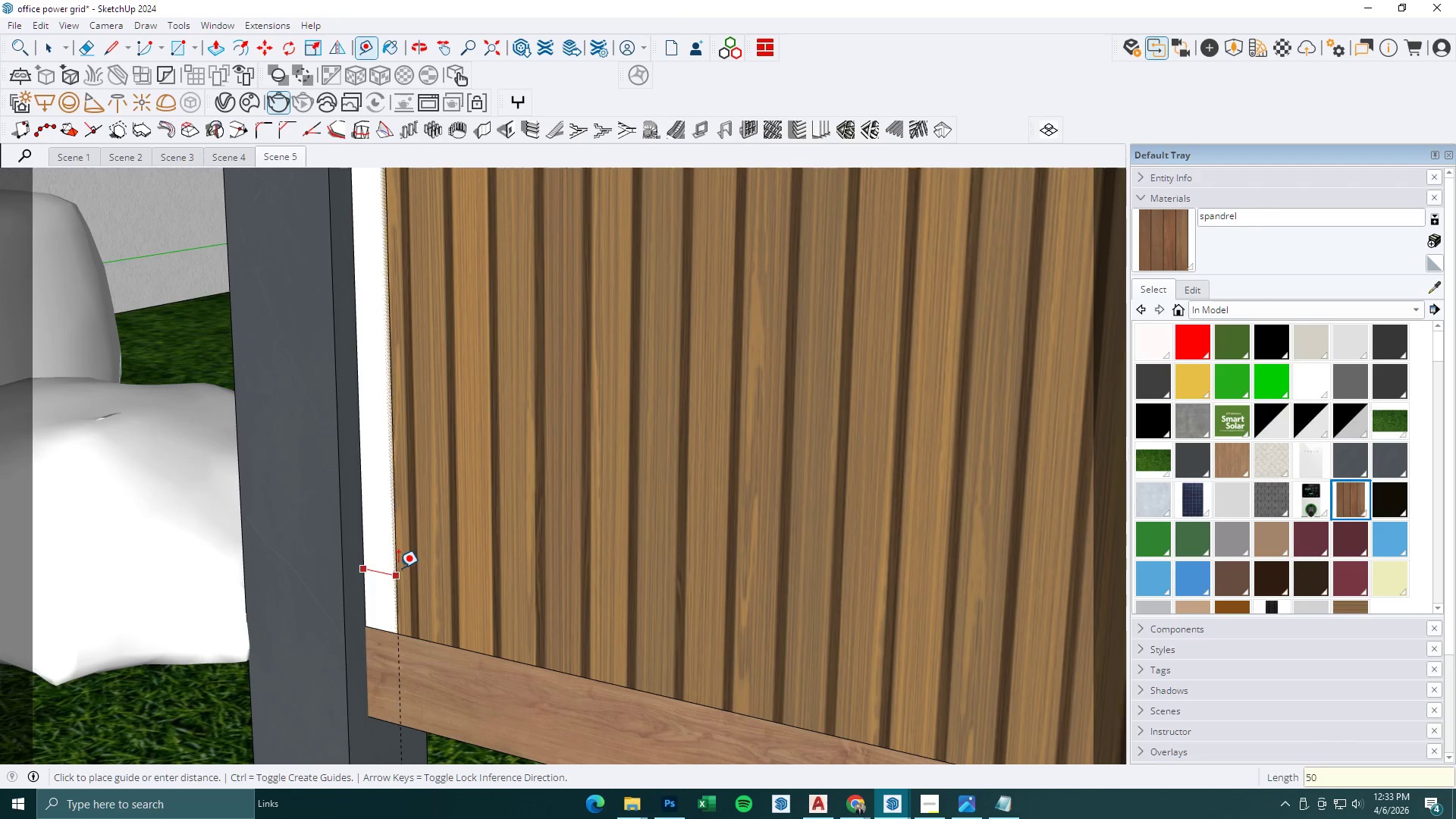 
key(Enter)
 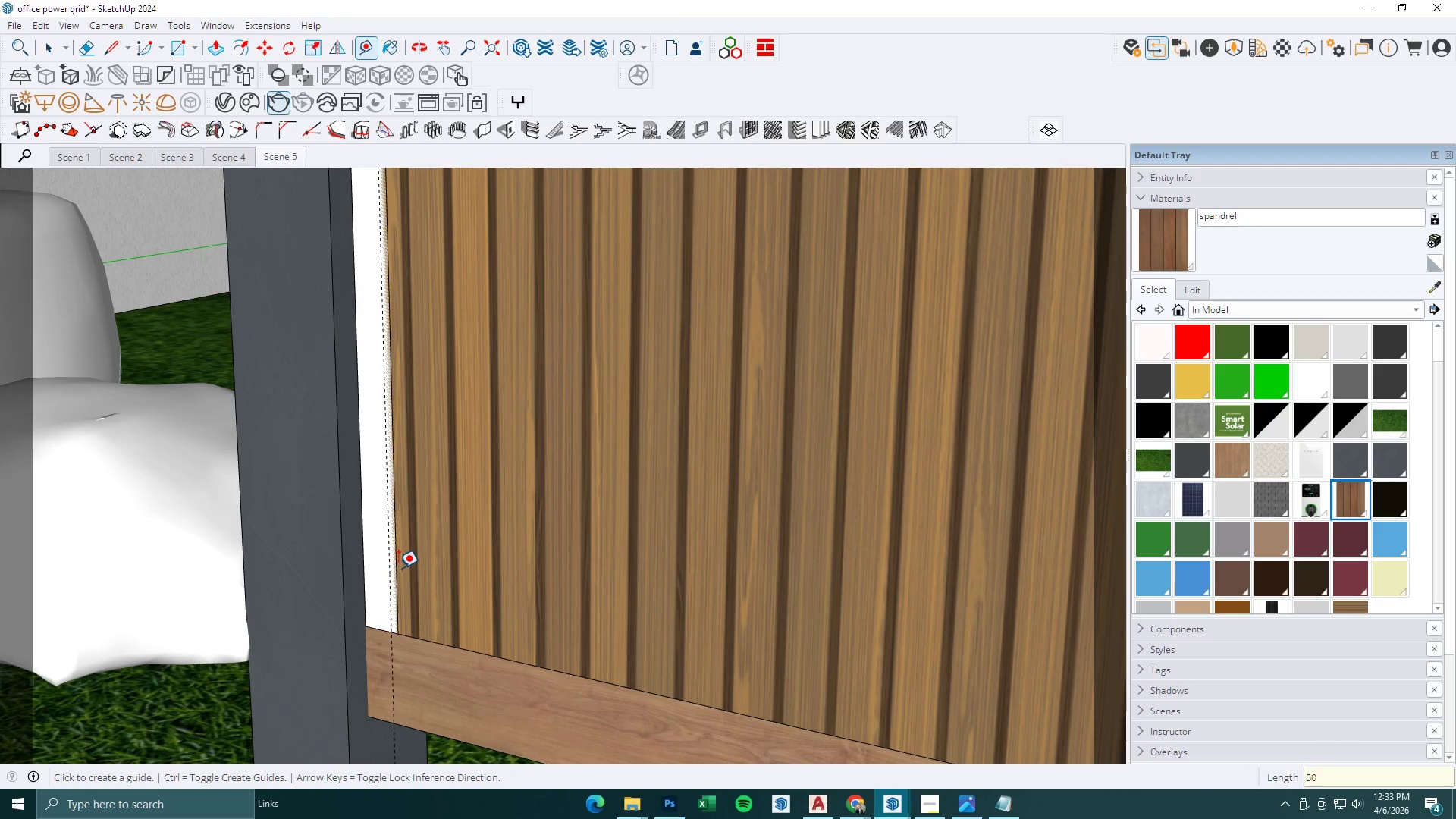 
key(P)
 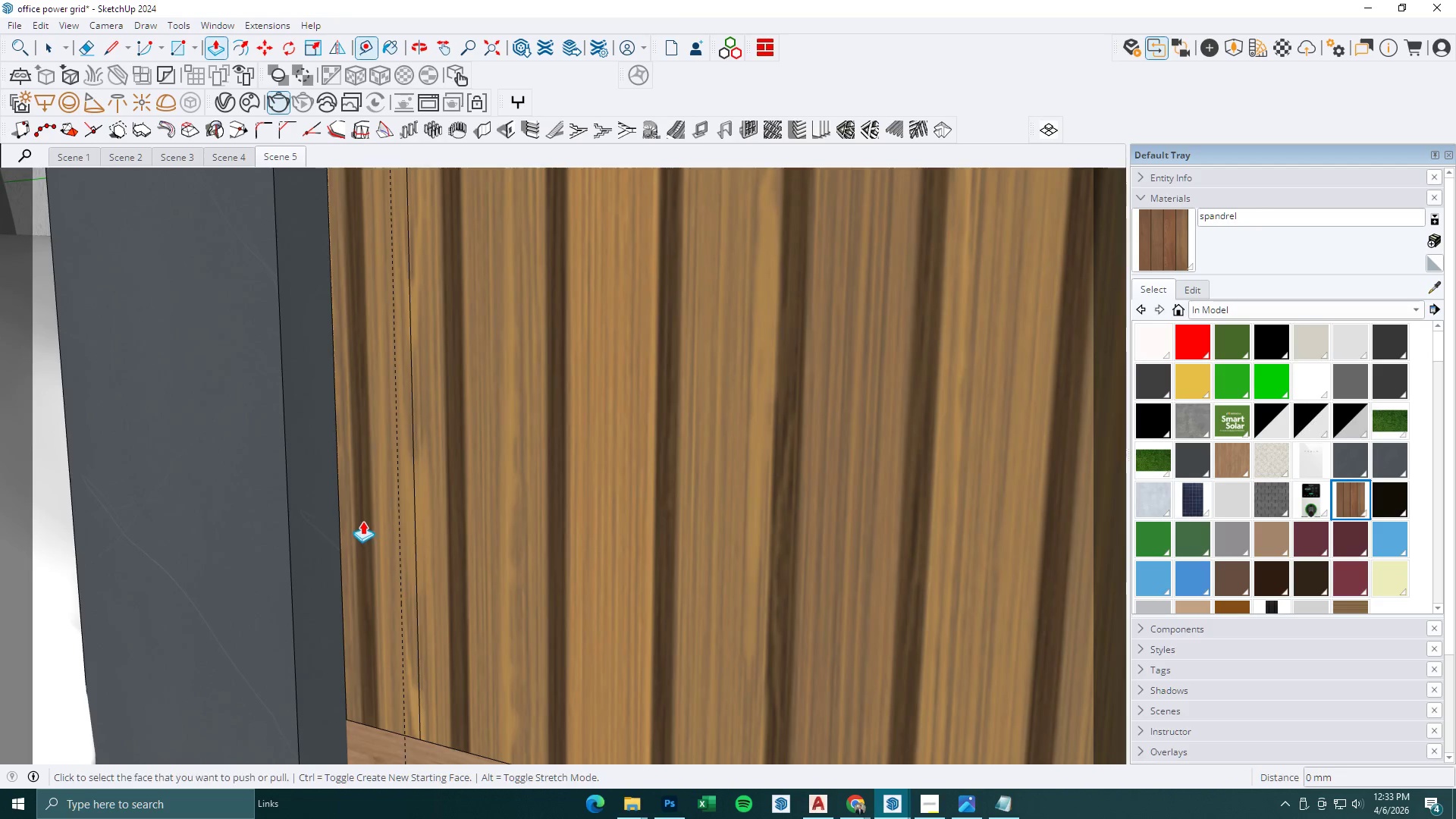 
left_click([362, 521])
 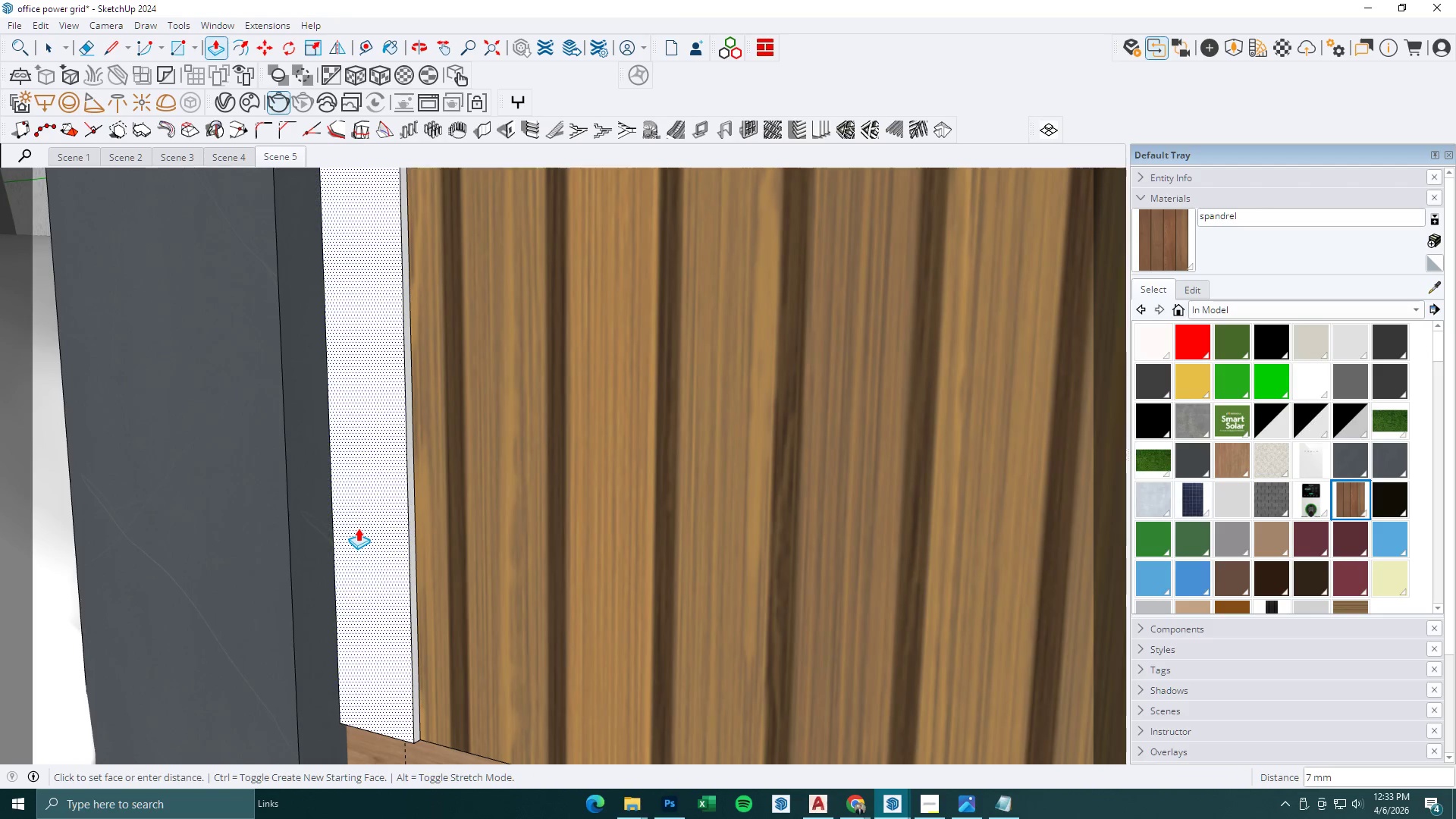 
scroll: coordinate [370, 538], scroll_direction: up, amount: 9.0
 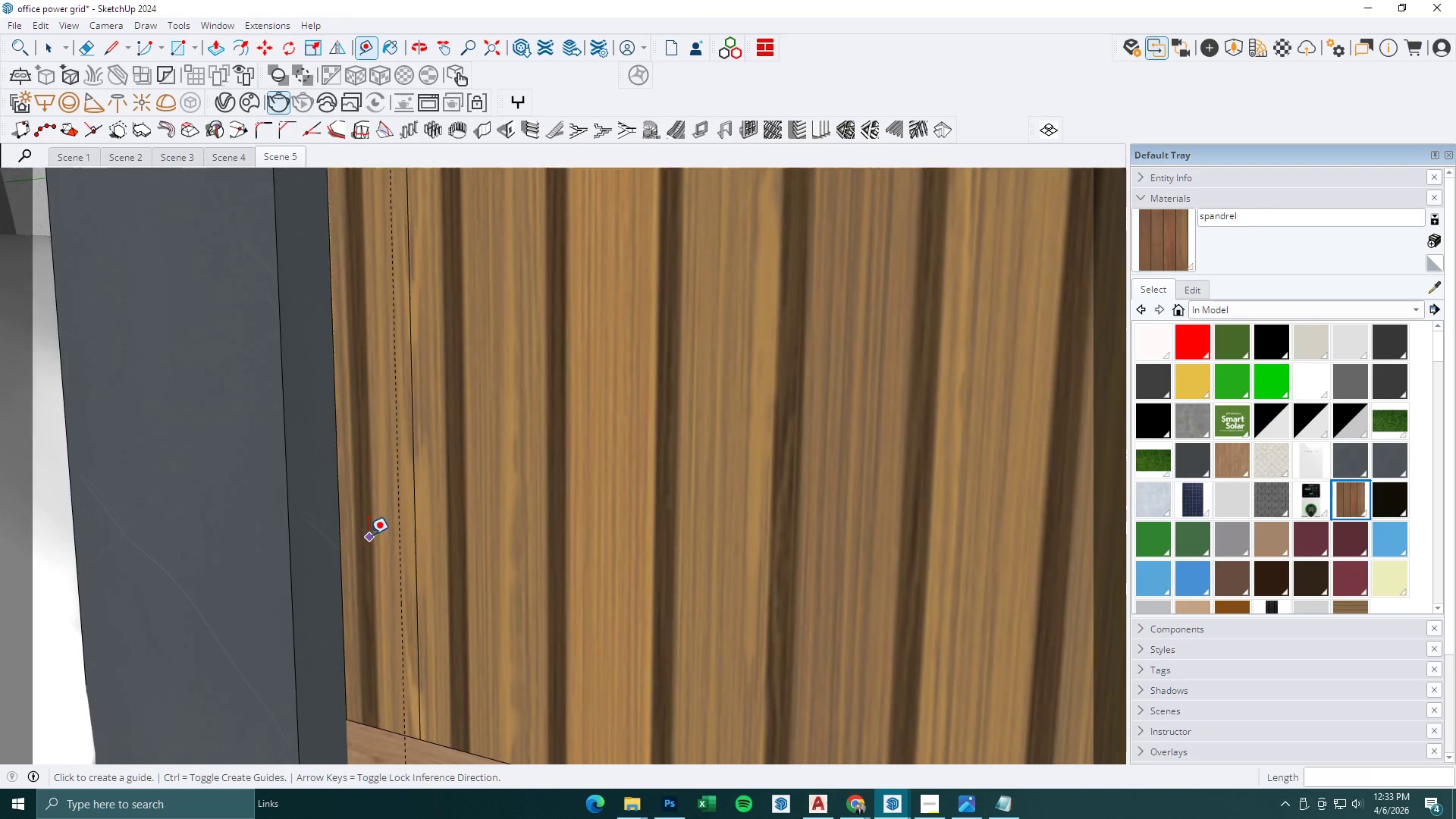 
type(25)
 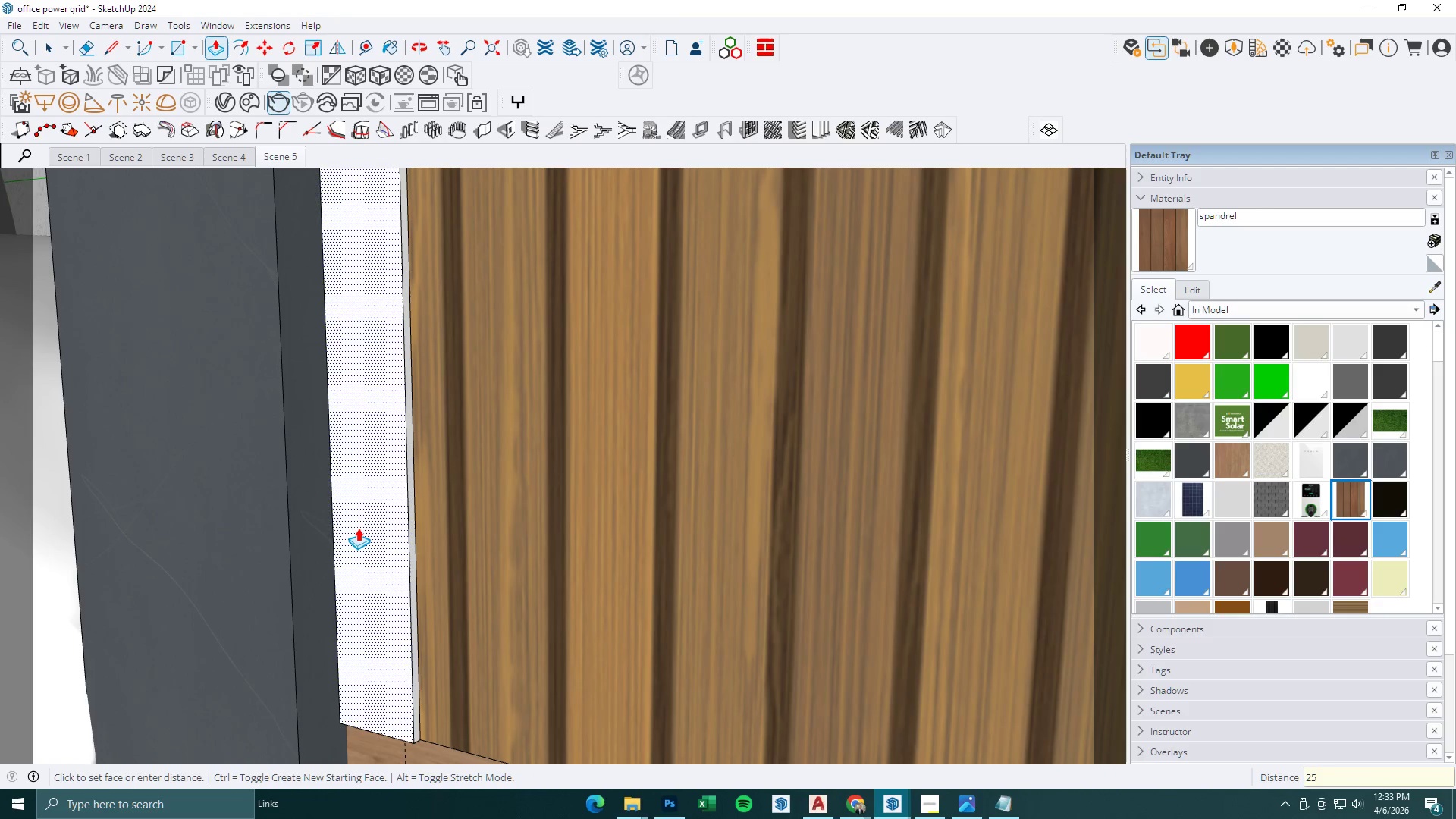 
key(Enter)
 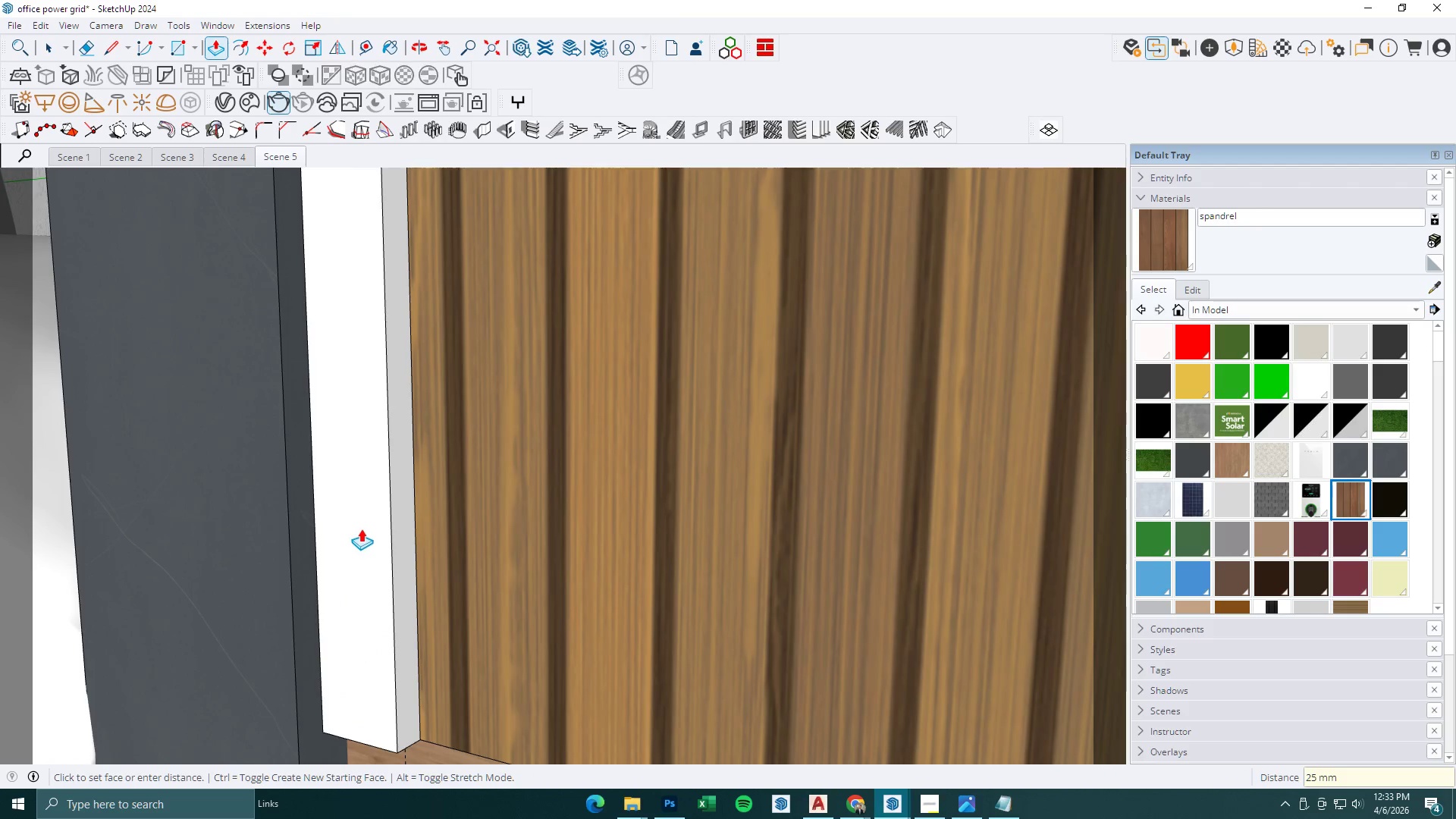 
key(Space)
 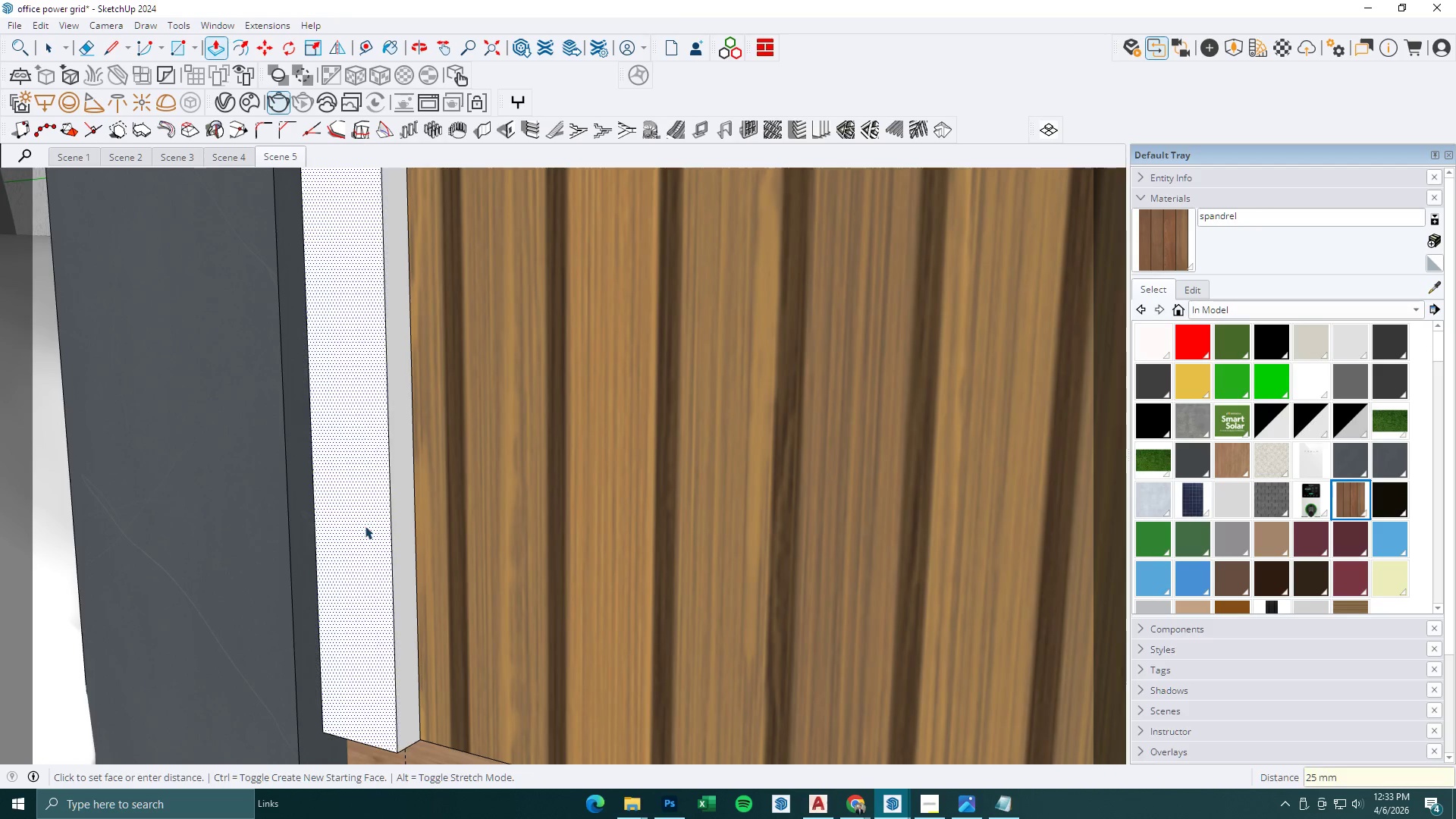 
left_click([365, 526])
 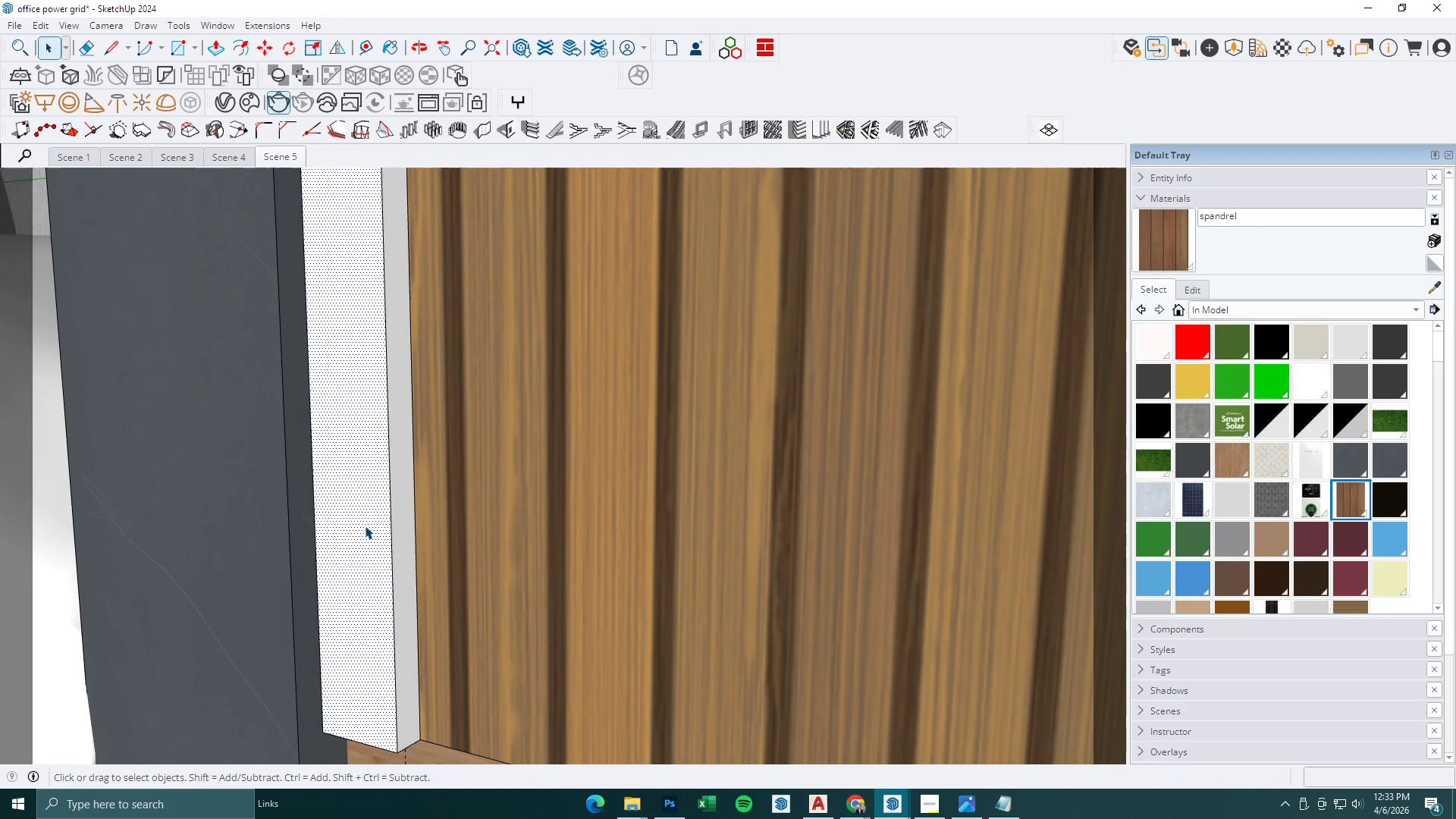 
double_click([365, 526])
 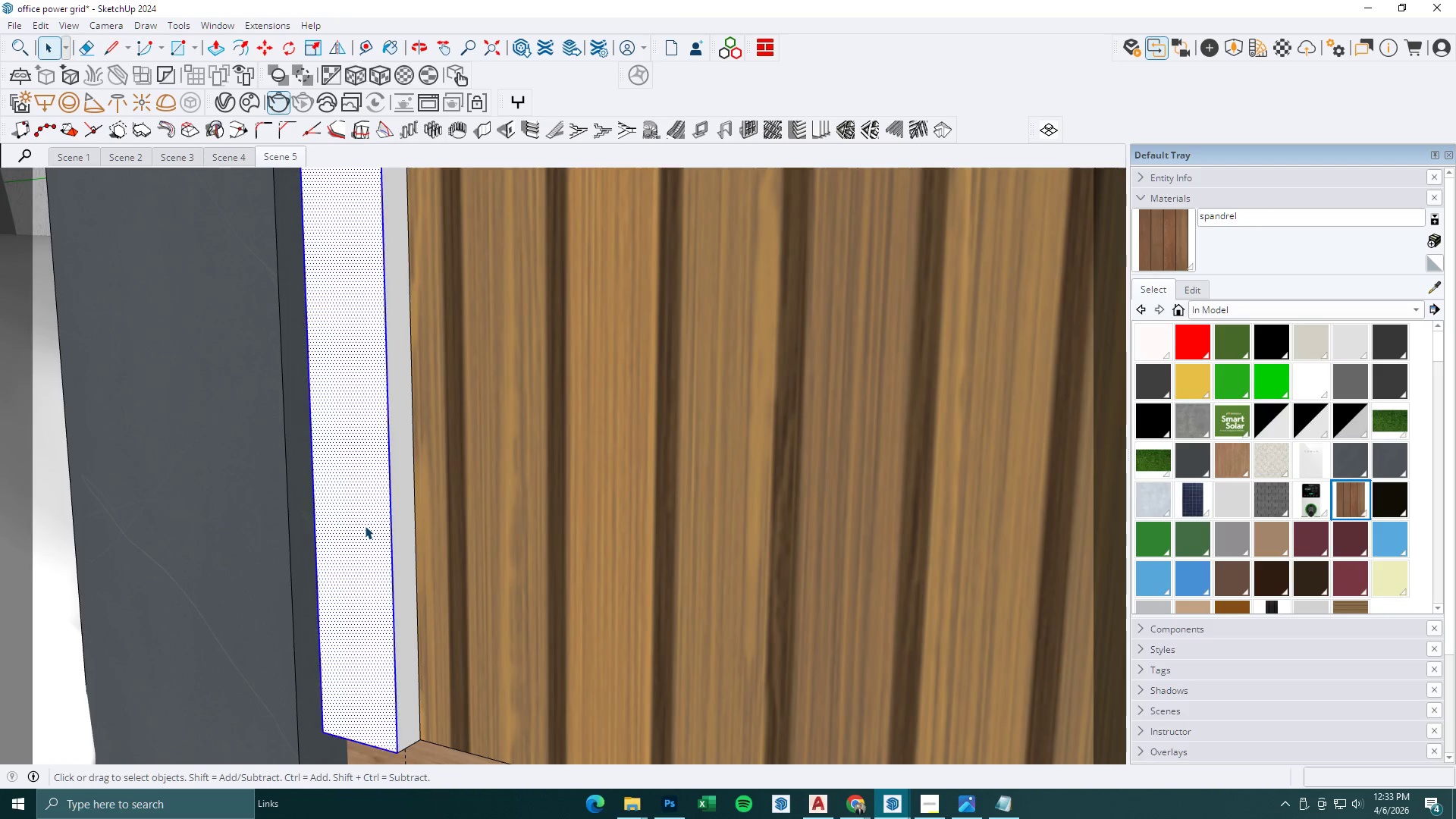 
triple_click([365, 526])
 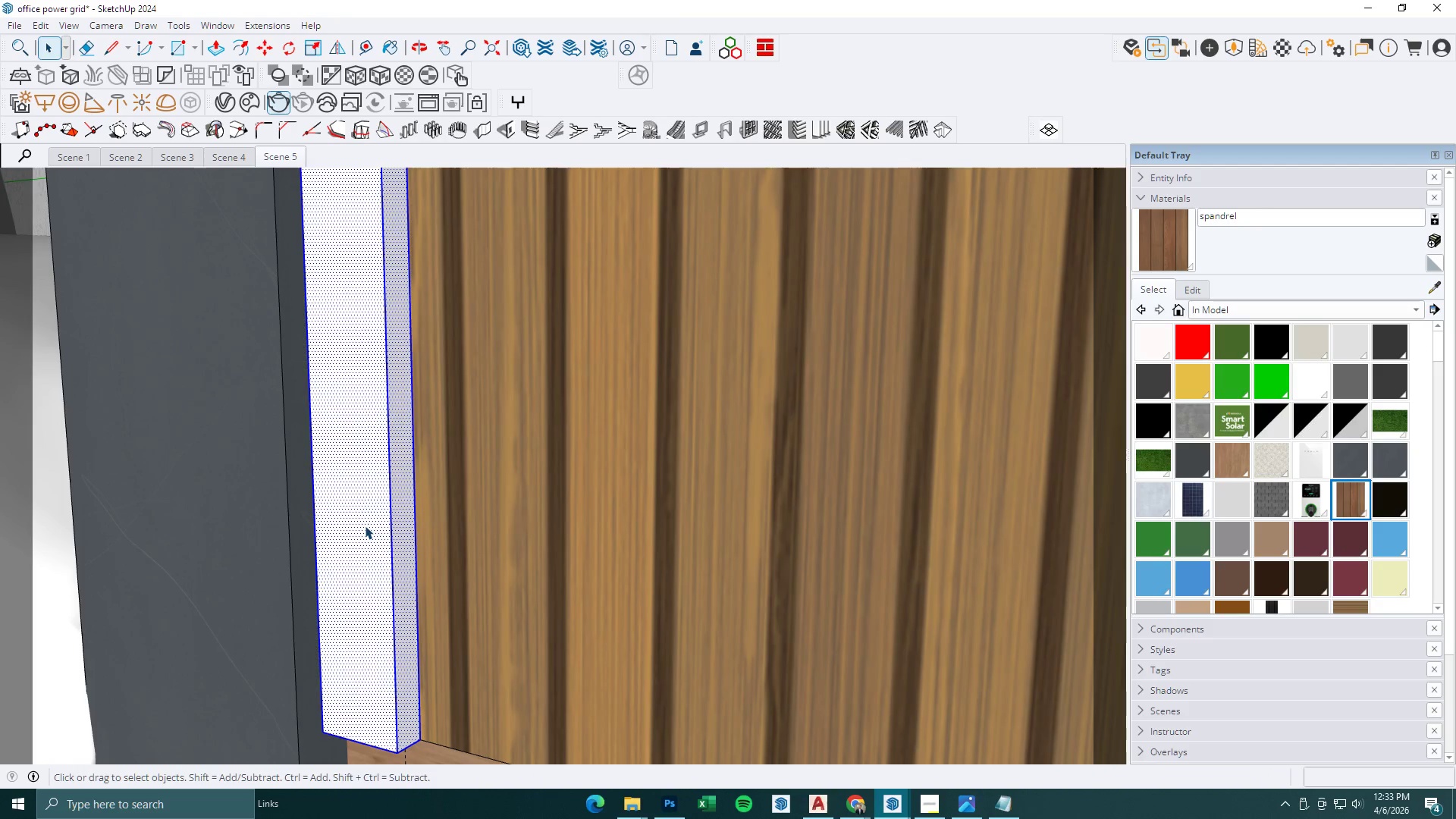 
right_click([365, 526])
 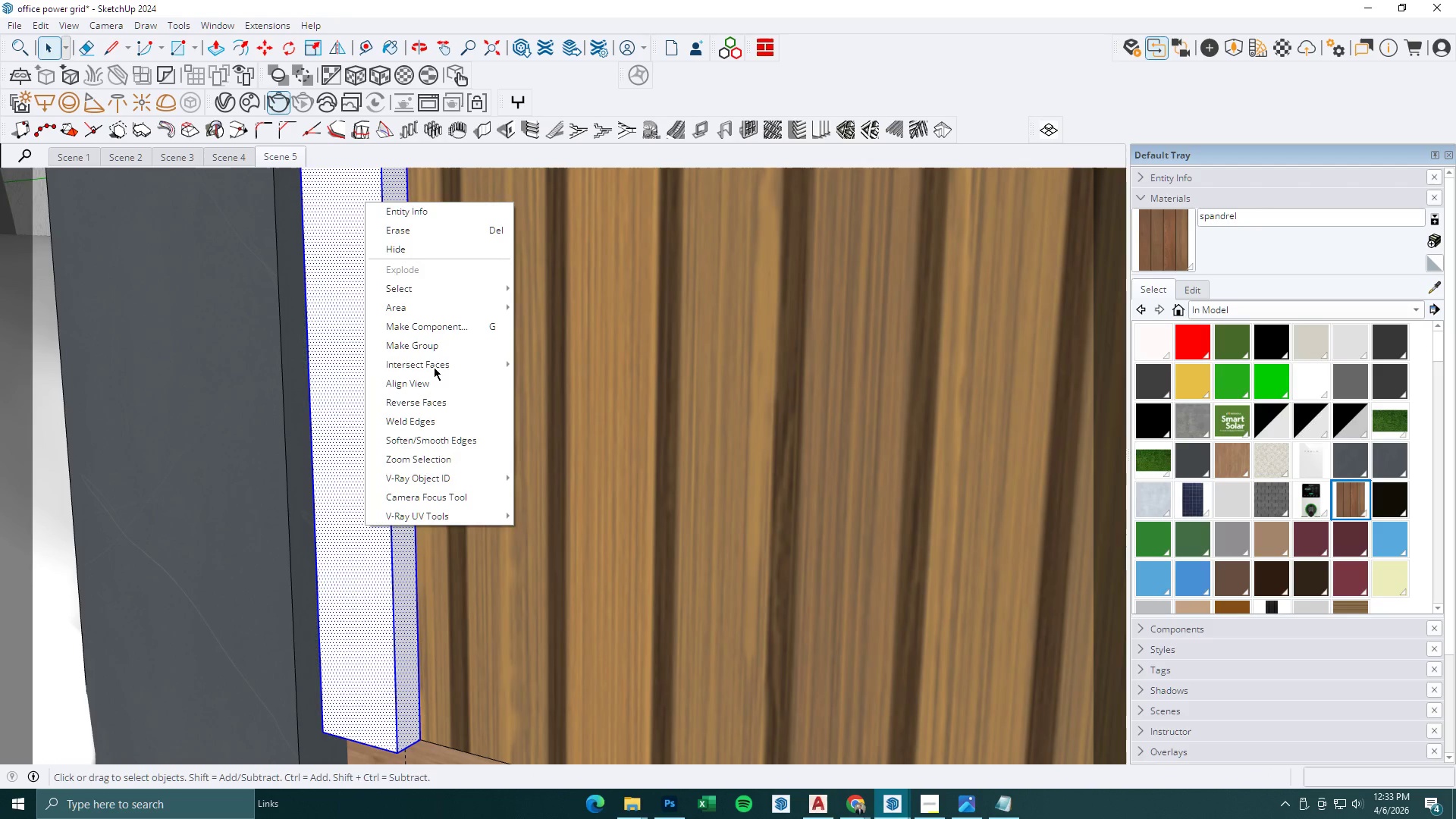 
left_click([439, 345])
 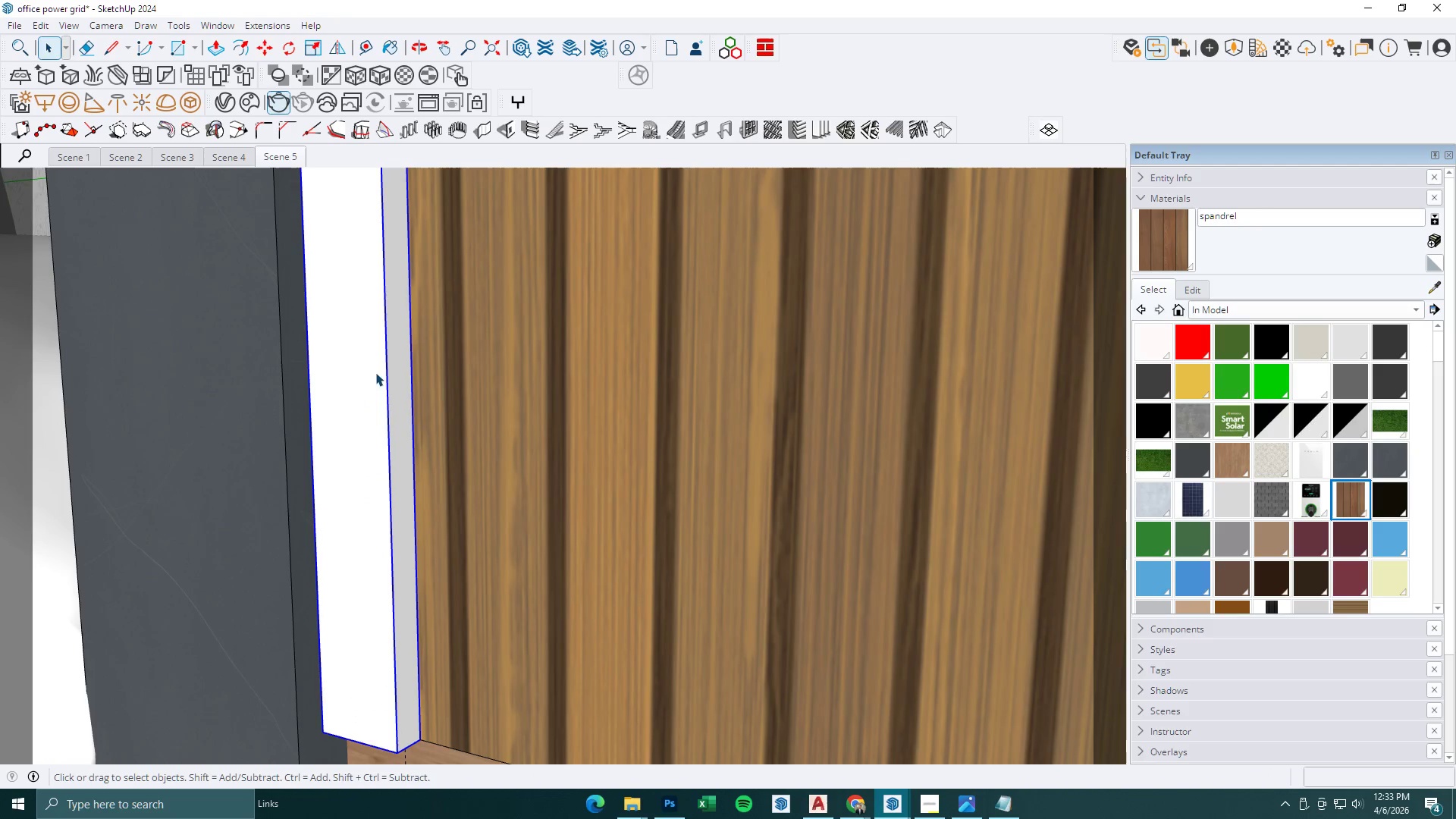 
left_click([355, 380])
 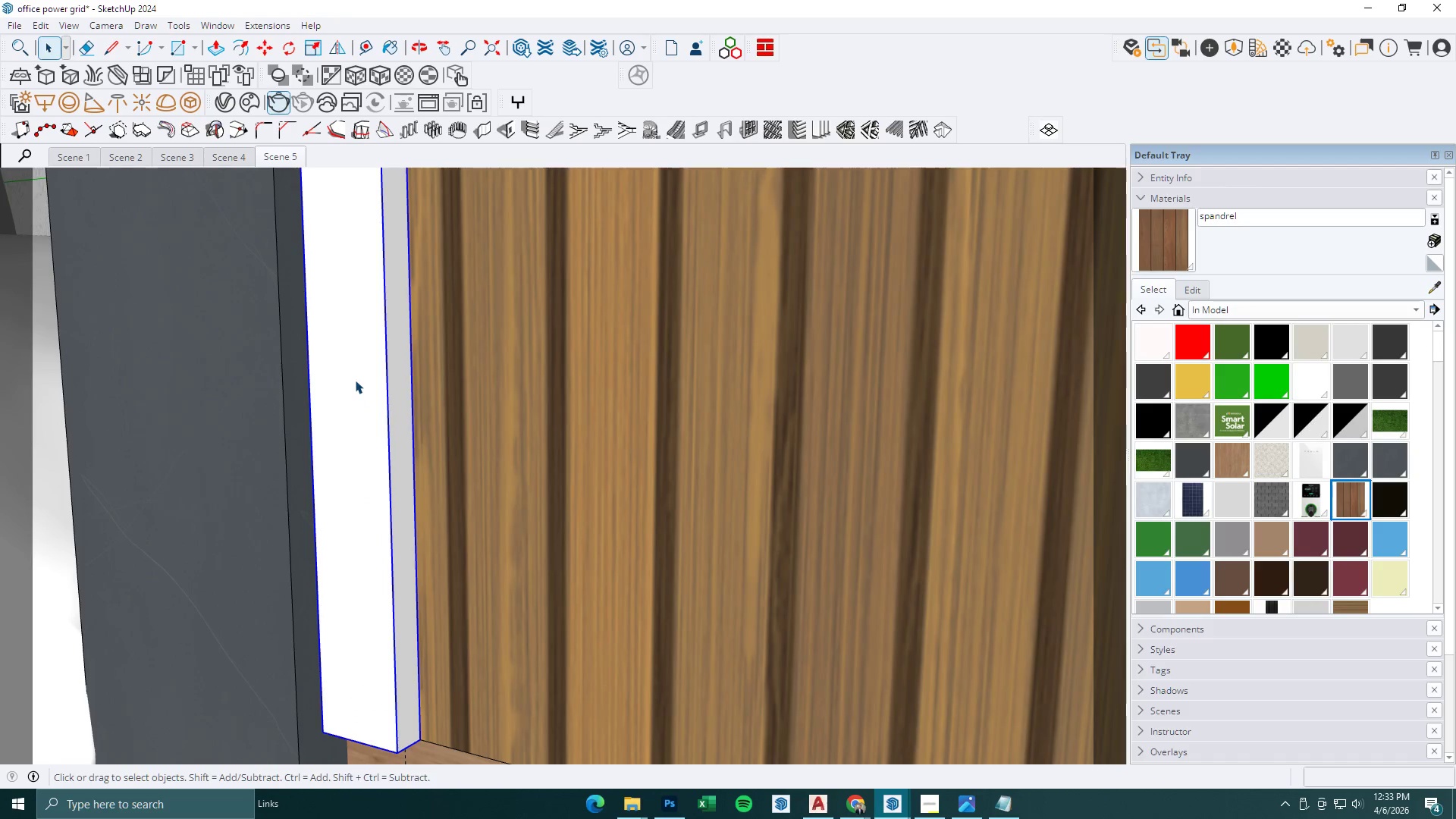 
right_click([355, 380])
 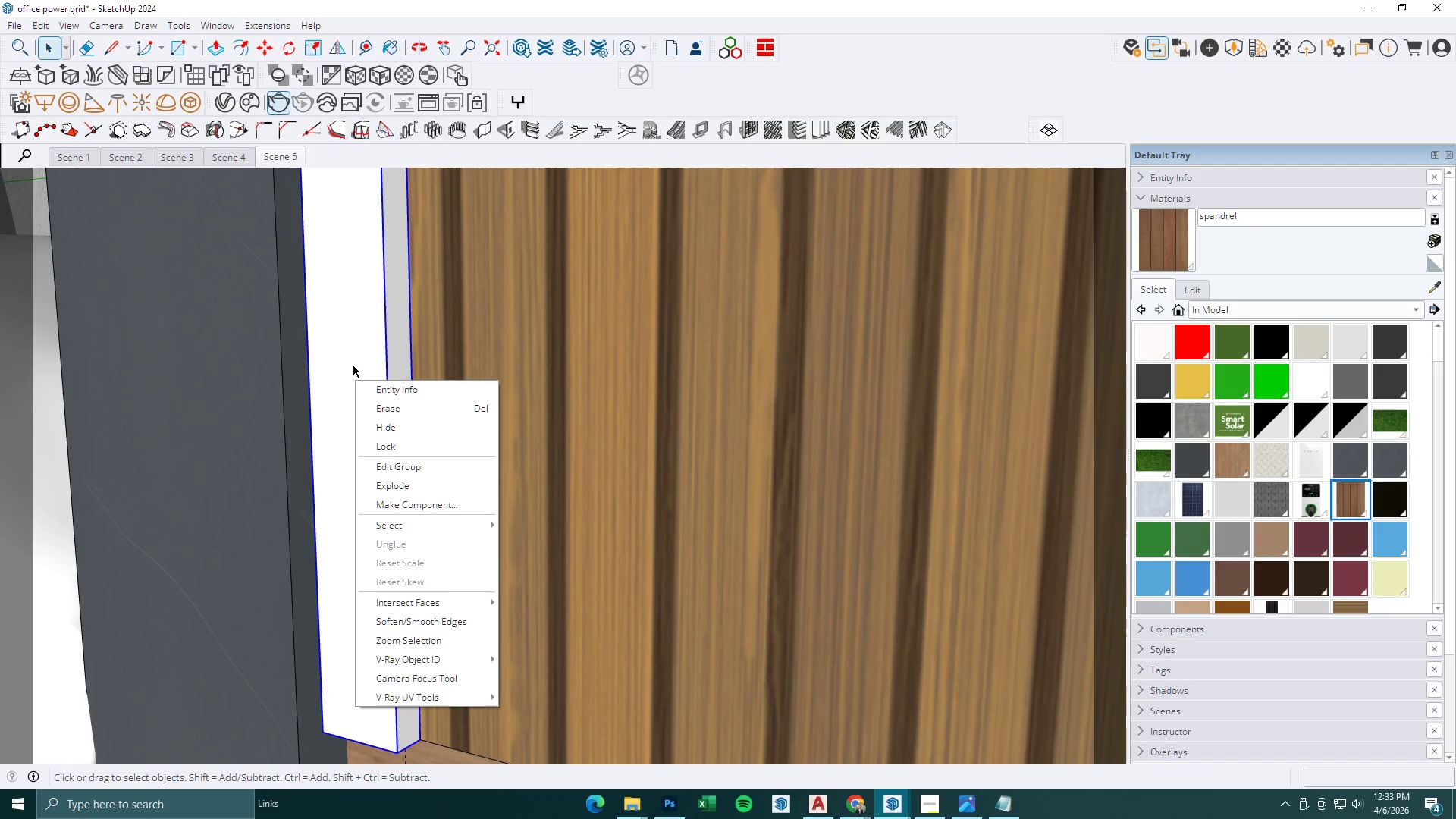 
left_click([350, 368])
 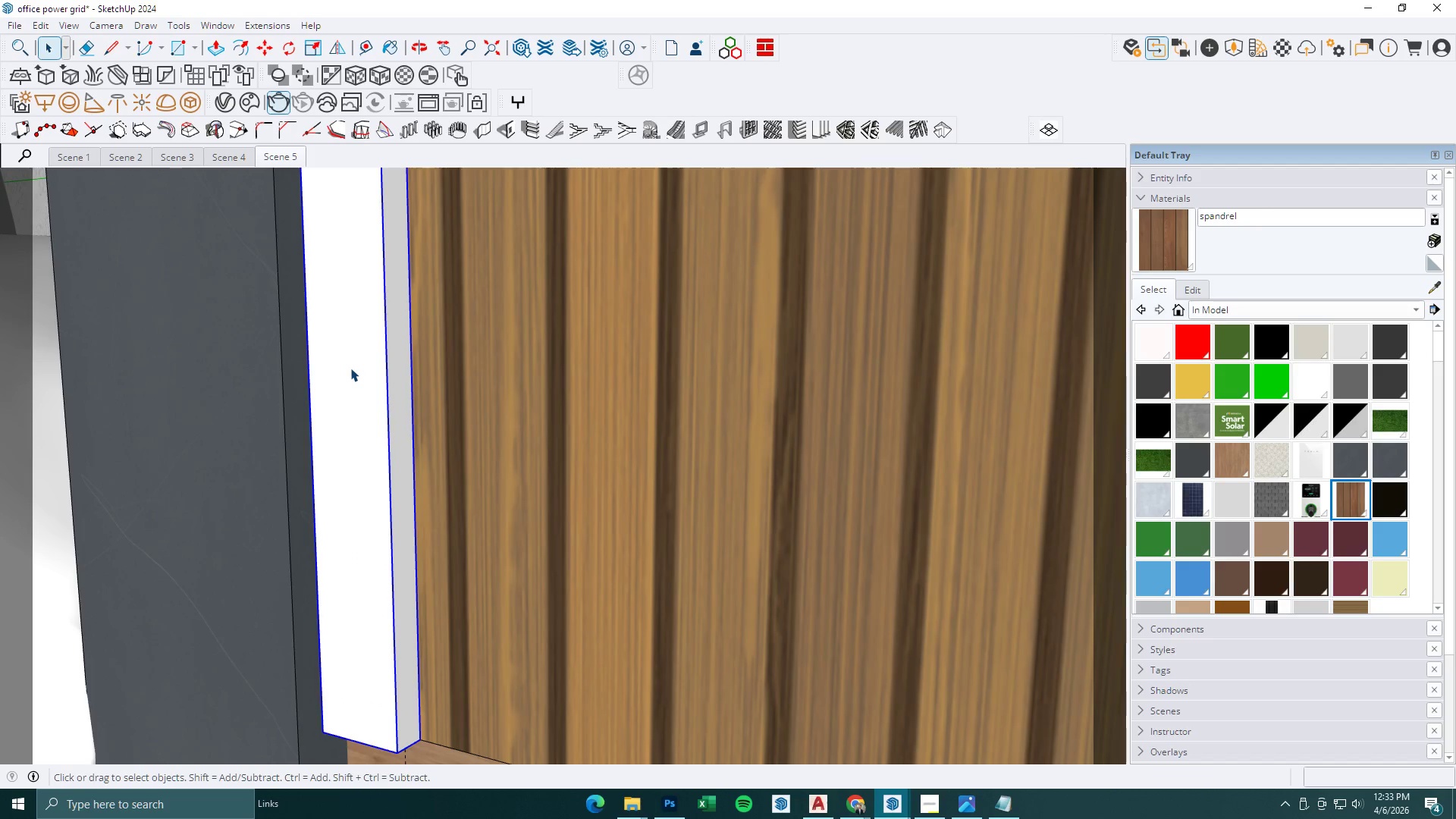 
scroll: coordinate [356, 397], scroll_direction: down, amount: 5.0
 